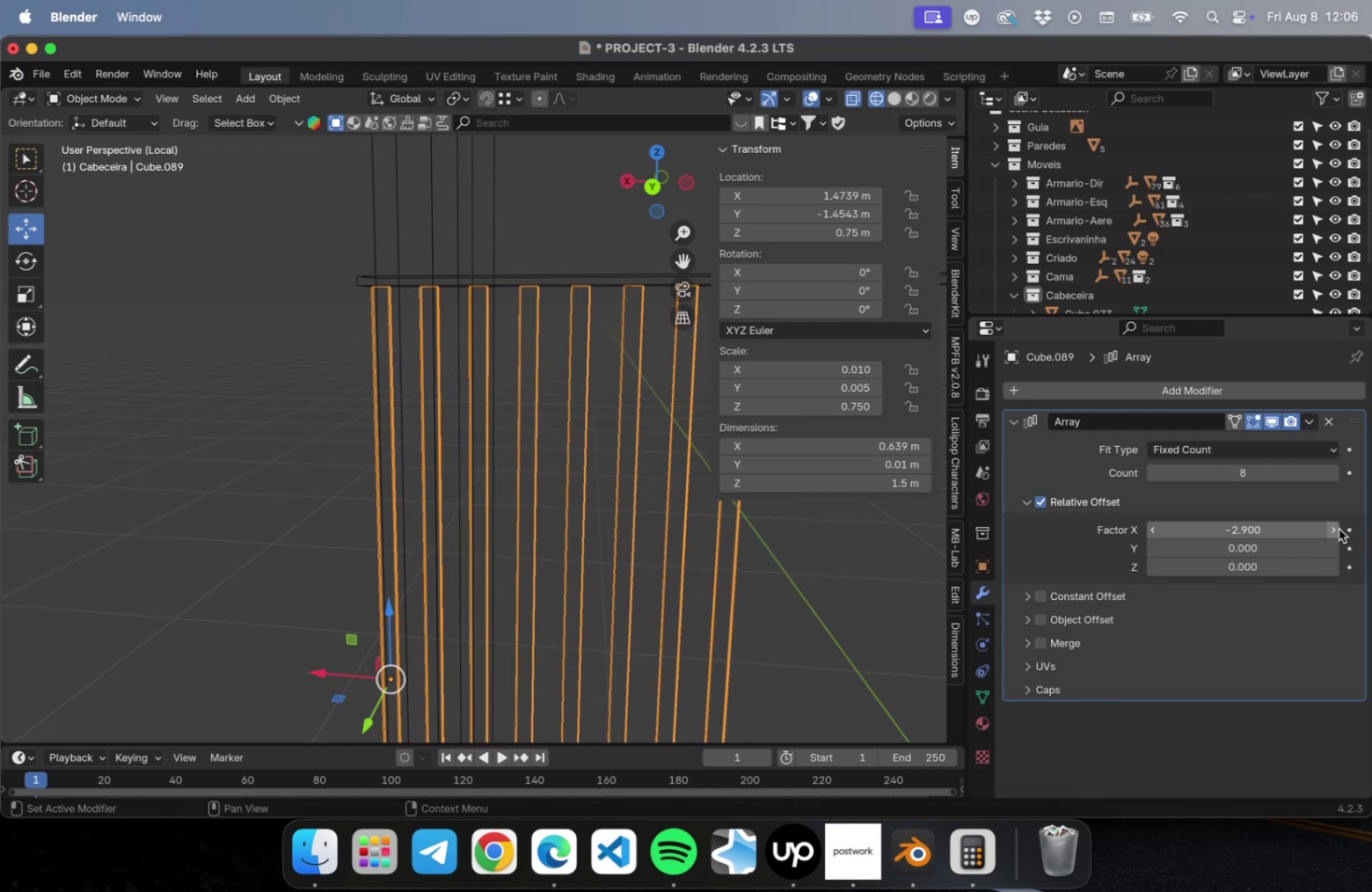 
double_click([1335, 530])
 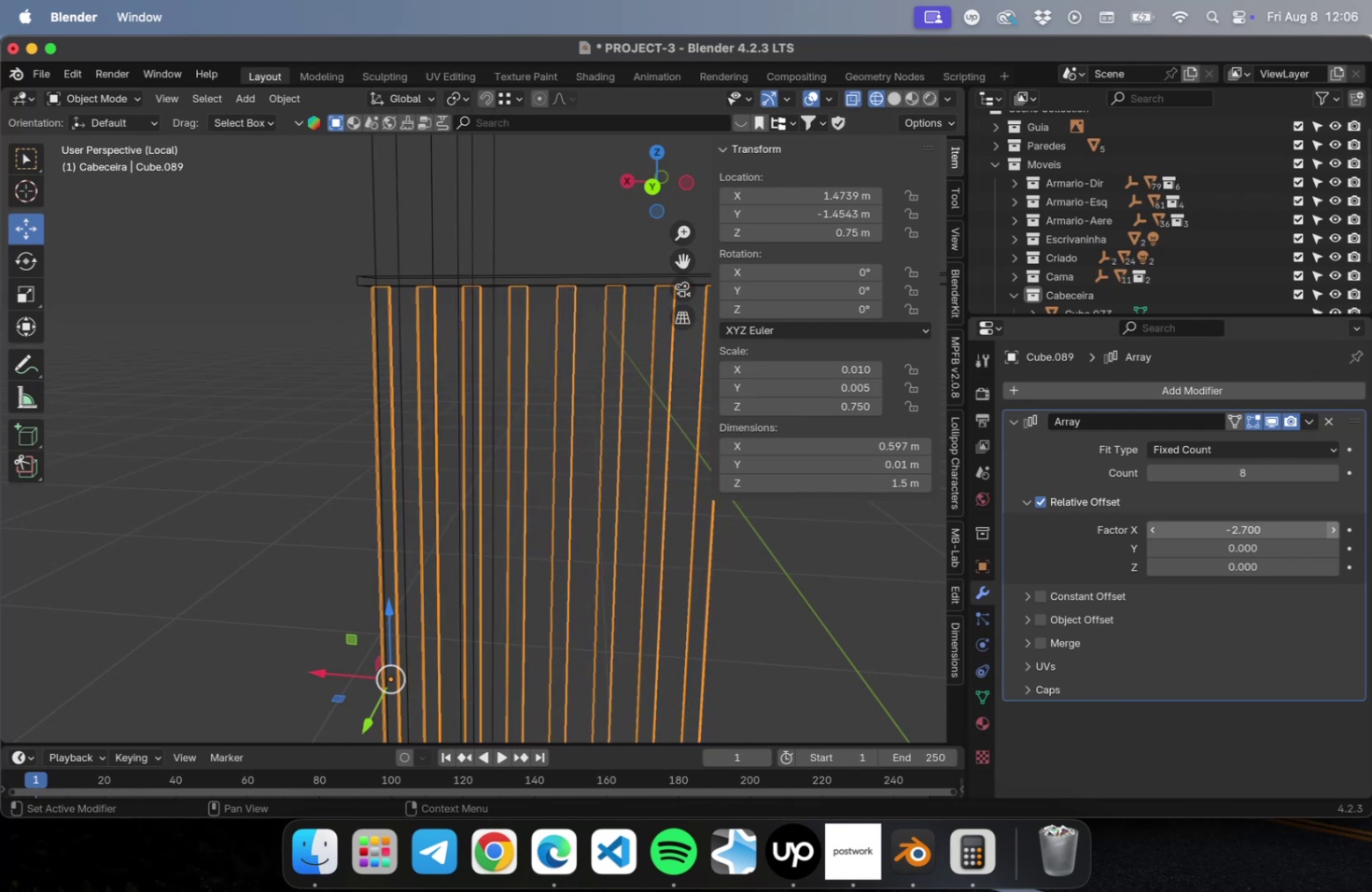 
triple_click([1335, 530])
 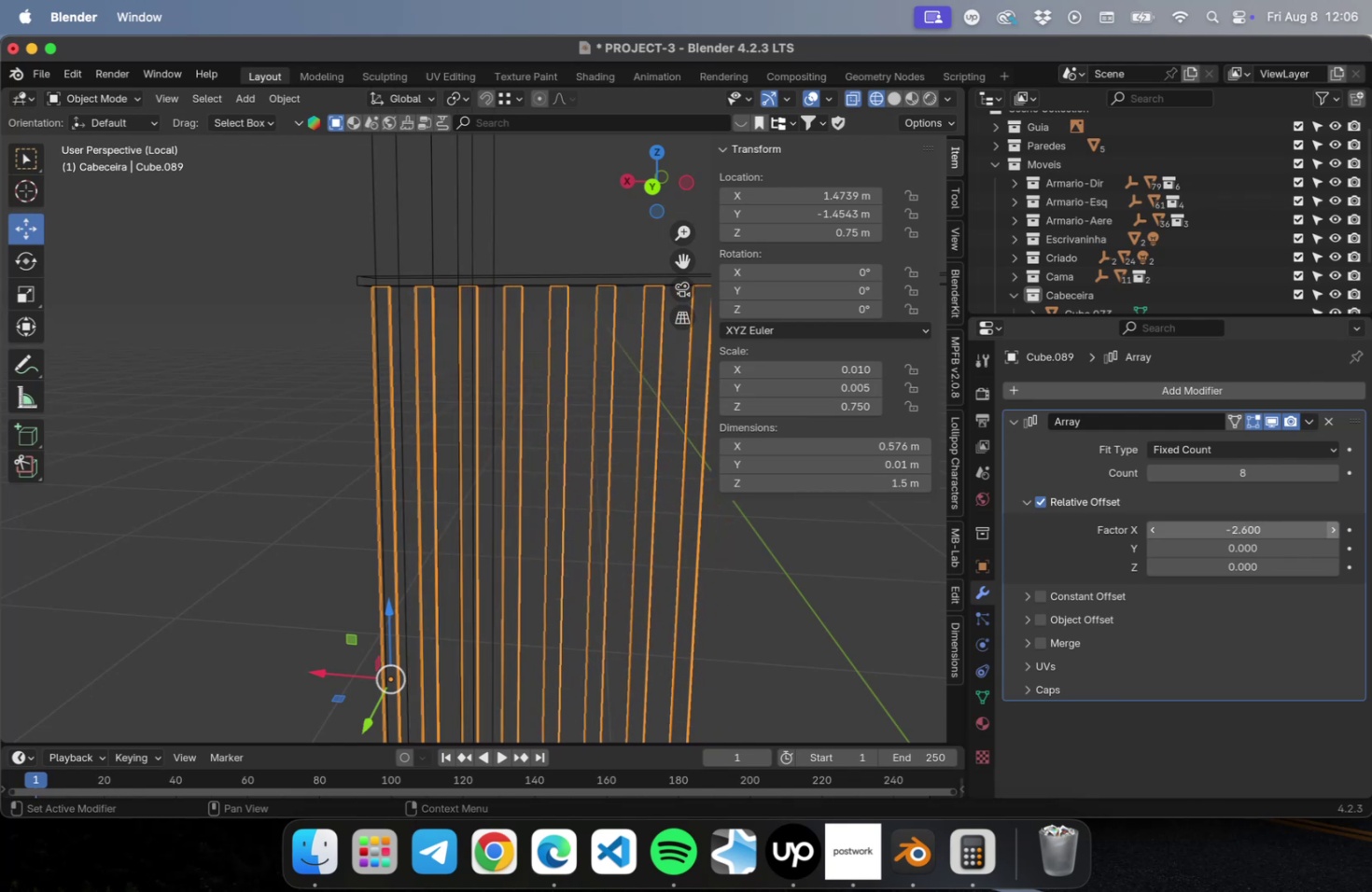 
triple_click([1335, 530])
 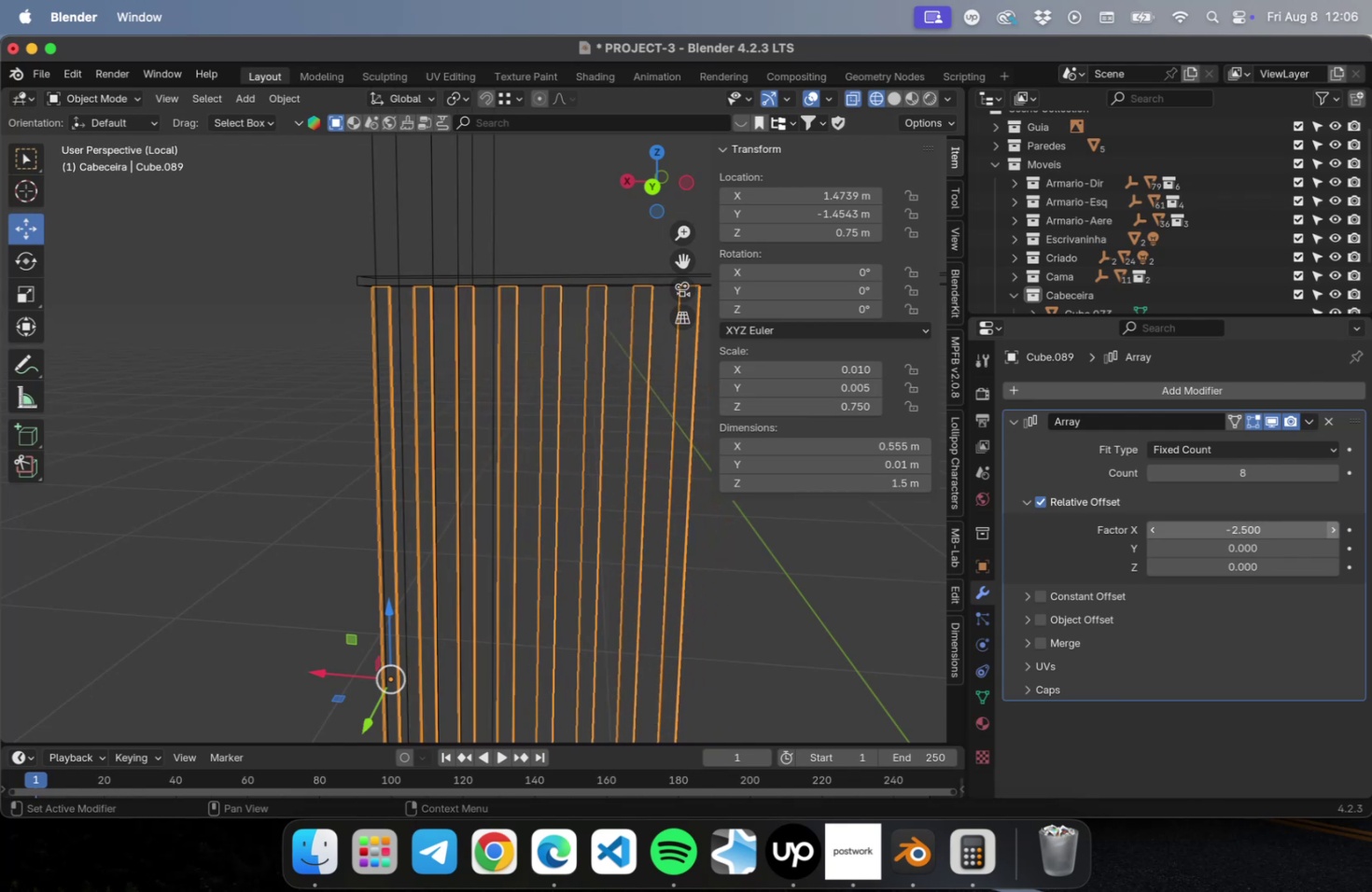 
triple_click([1335, 530])
 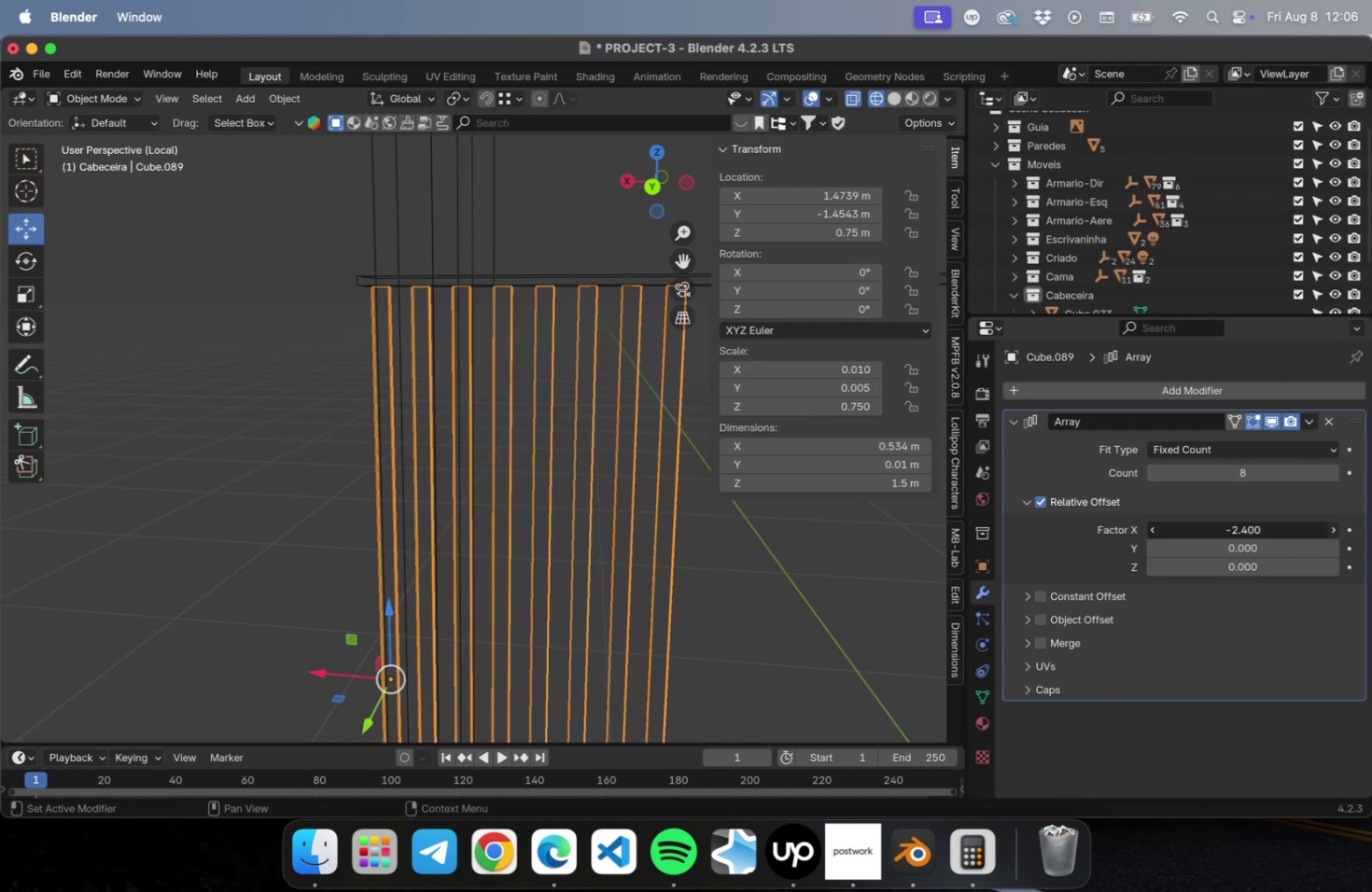 
triple_click([1335, 530])
 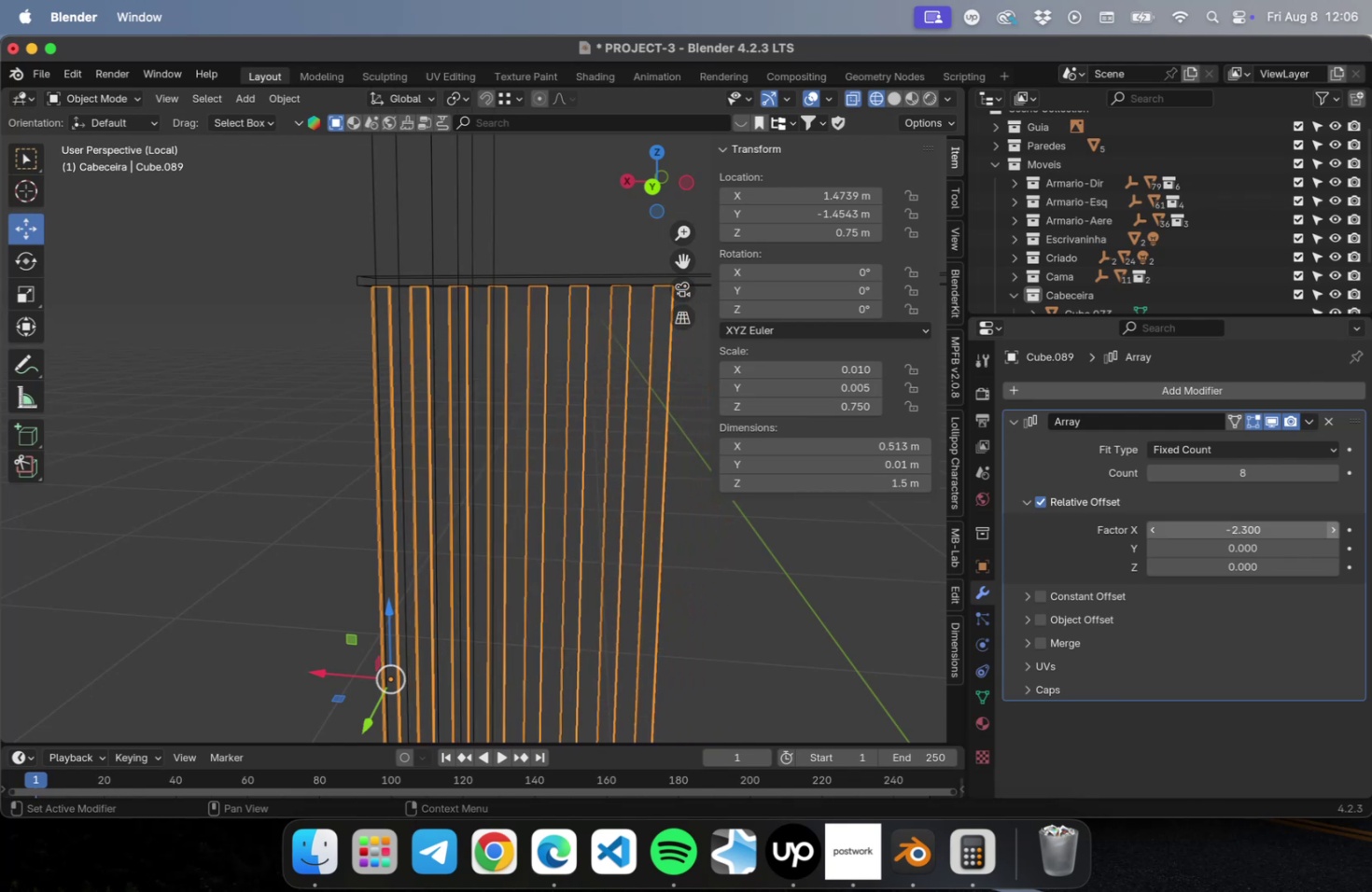 
triple_click([1335, 530])
 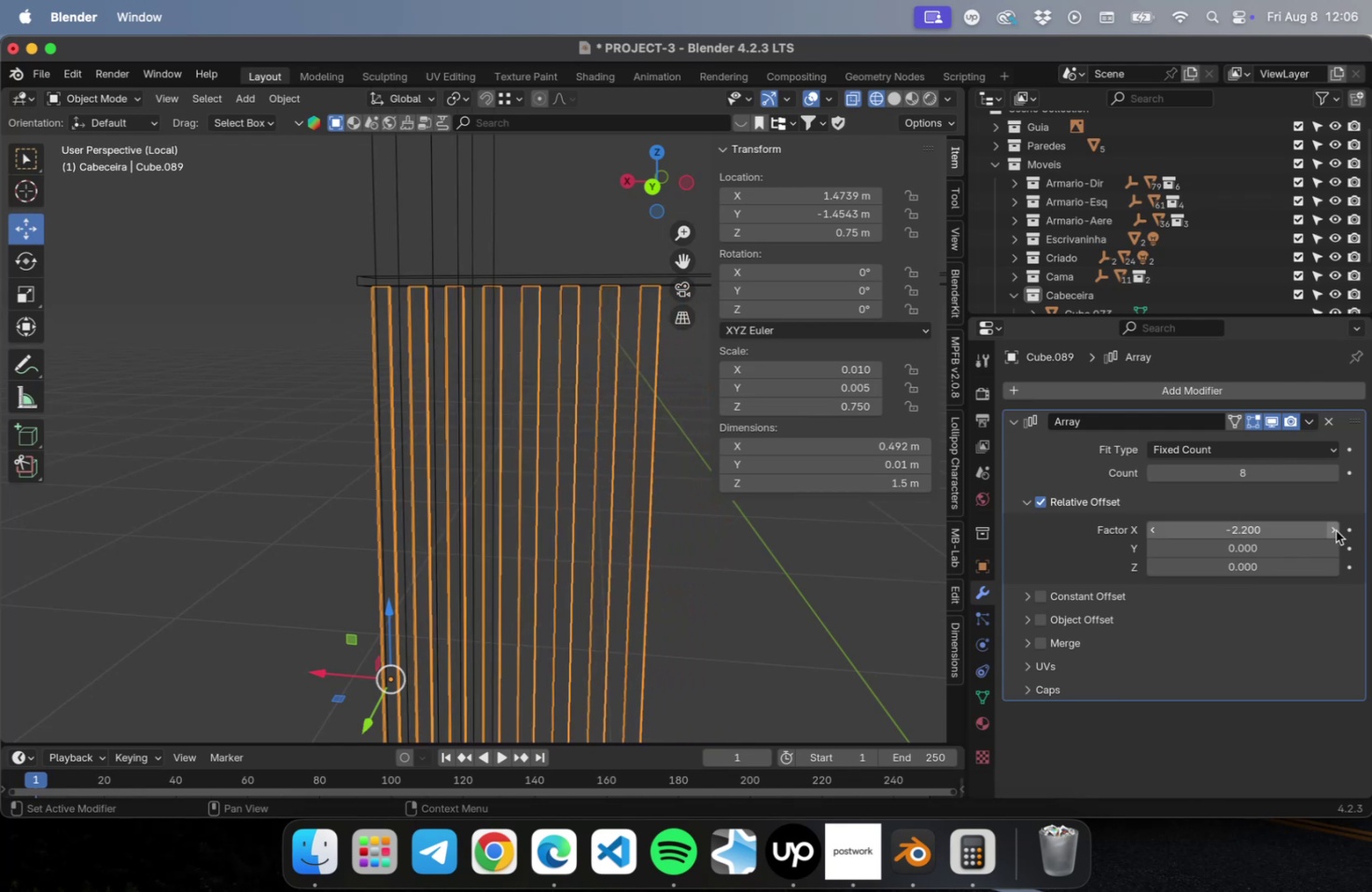 
triple_click([1335, 530])
 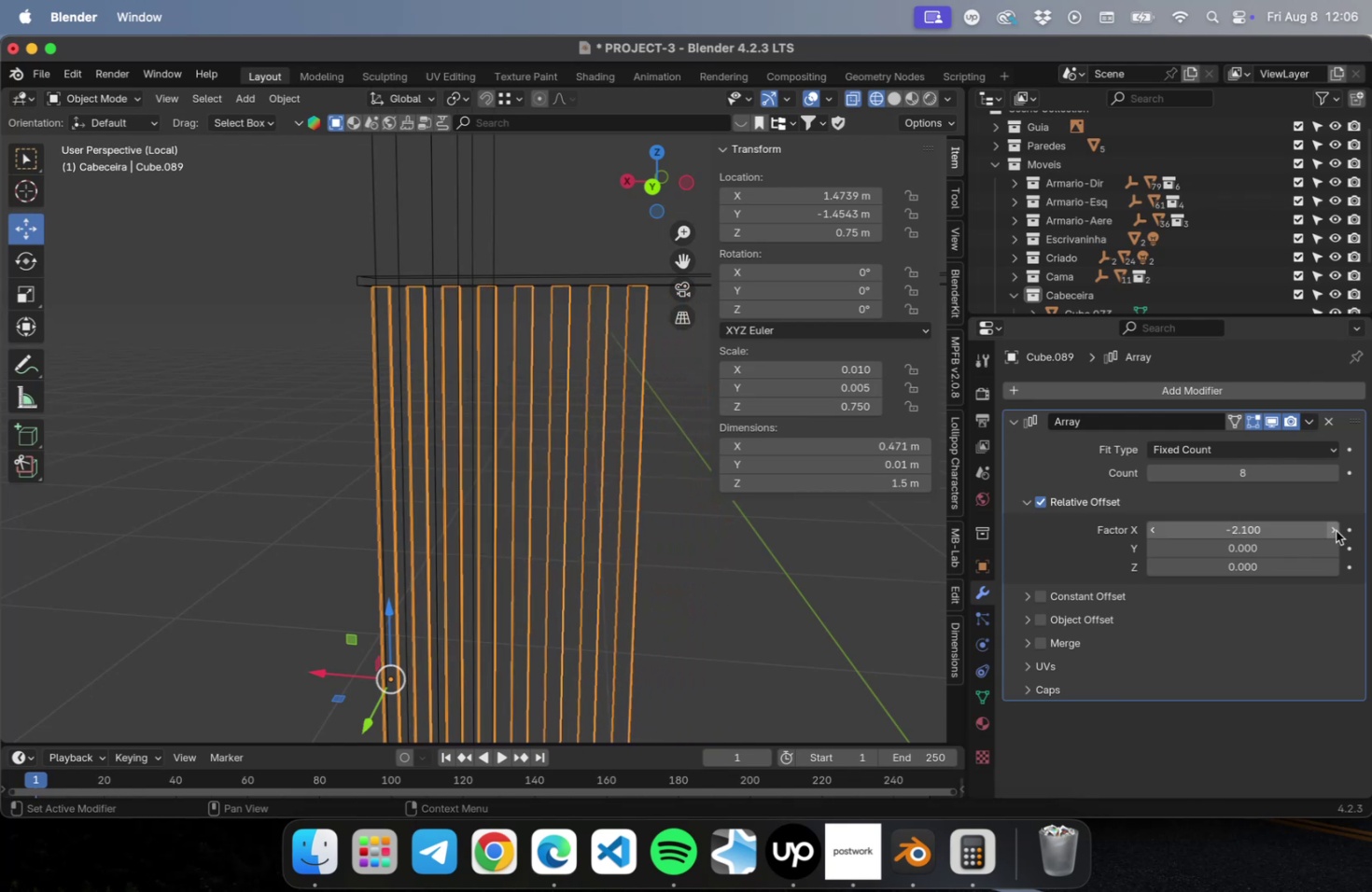 
triple_click([1335, 530])
 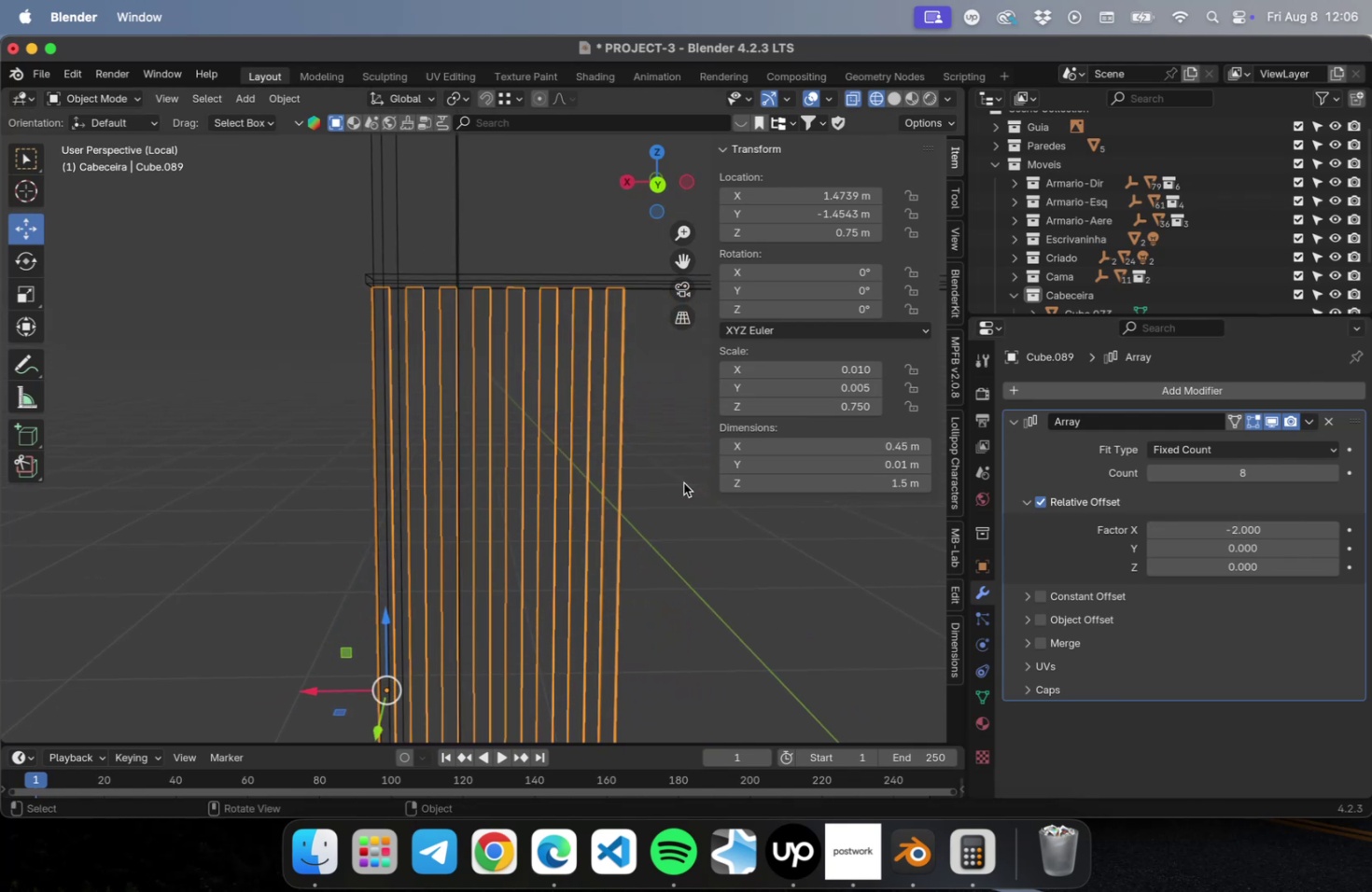 
key(NumLock)
 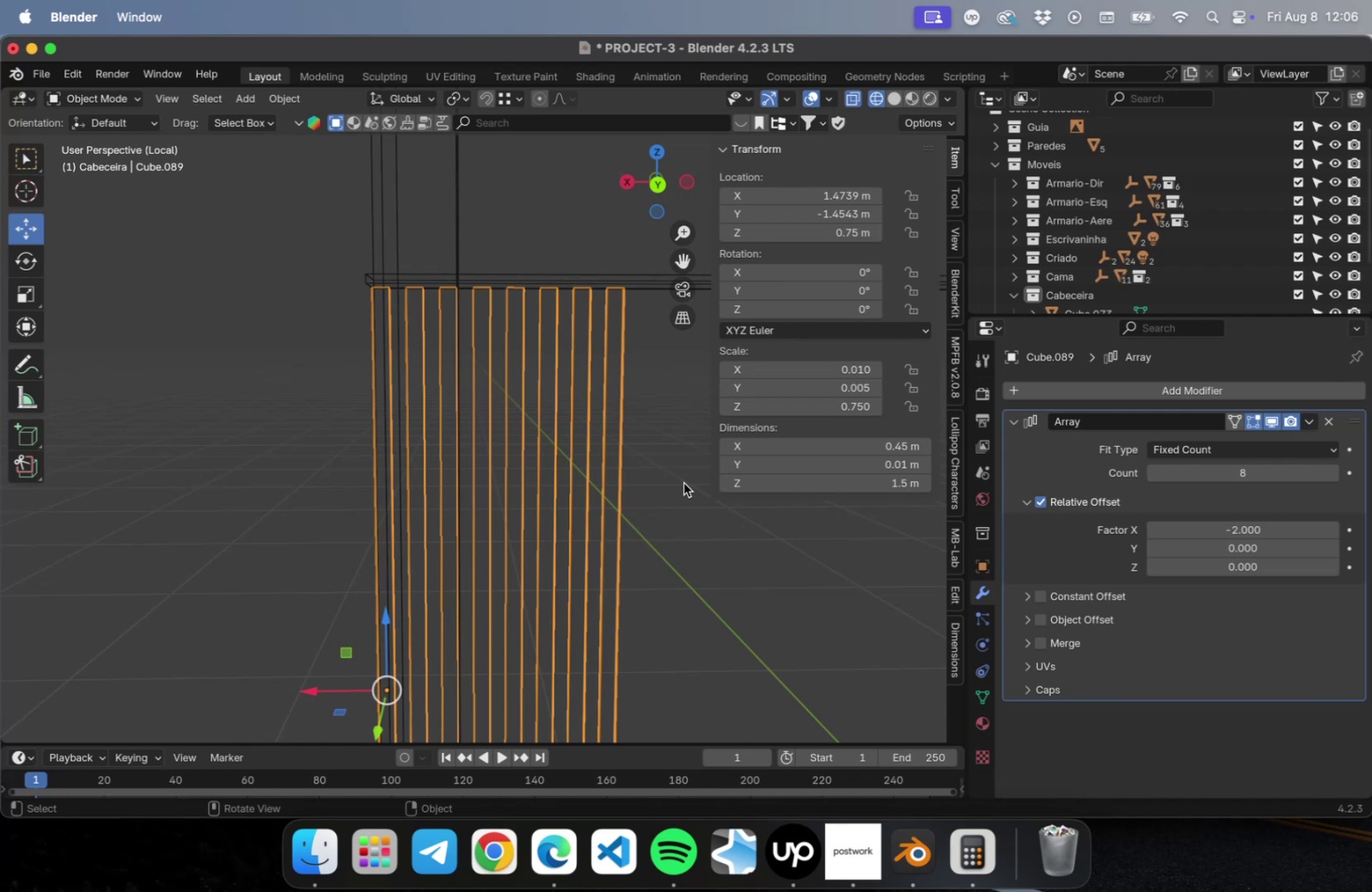 
key(Numpad1)
 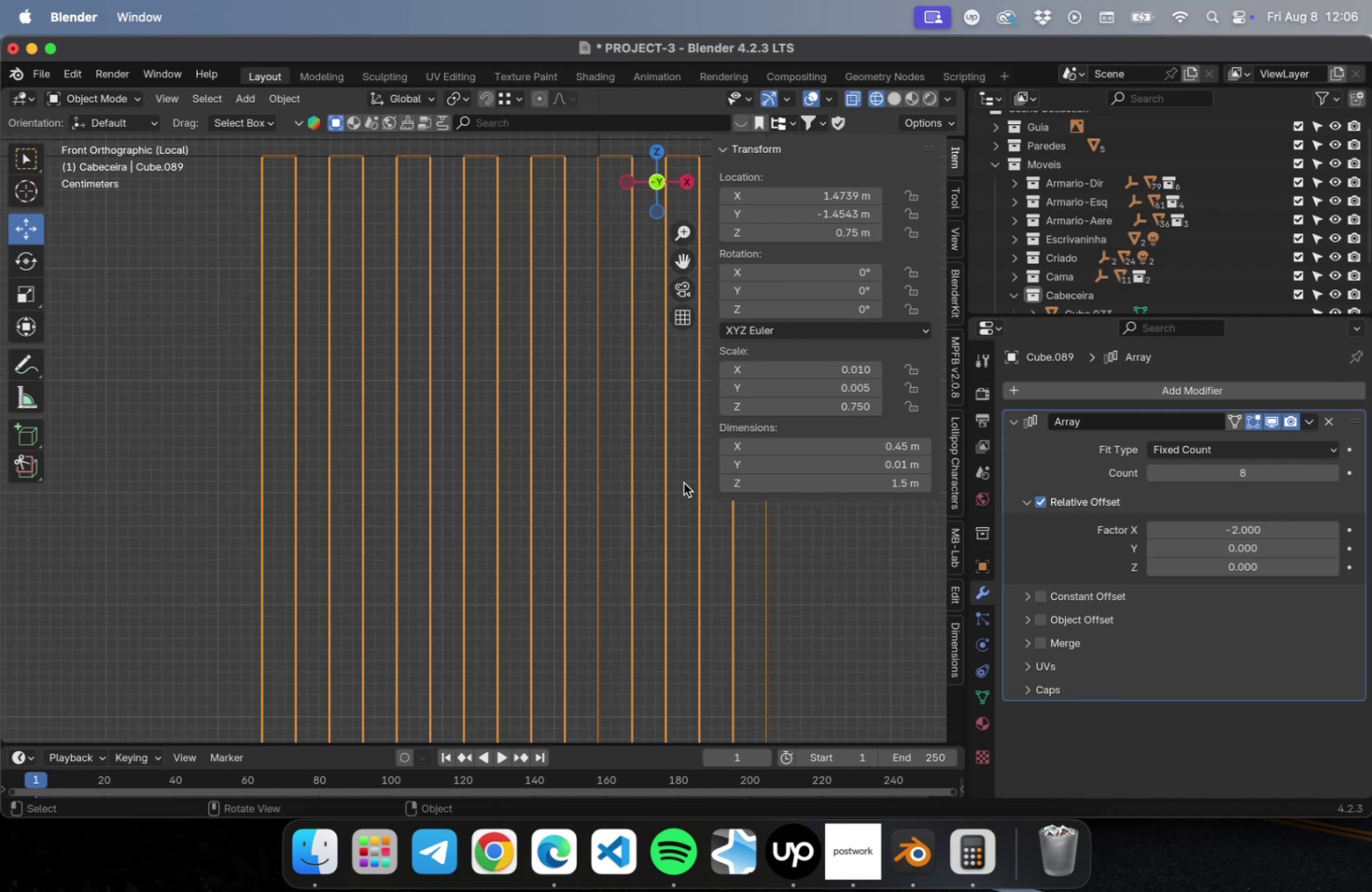 
scroll: coordinate [494, 454], scroll_direction: down, amount: 29.0
 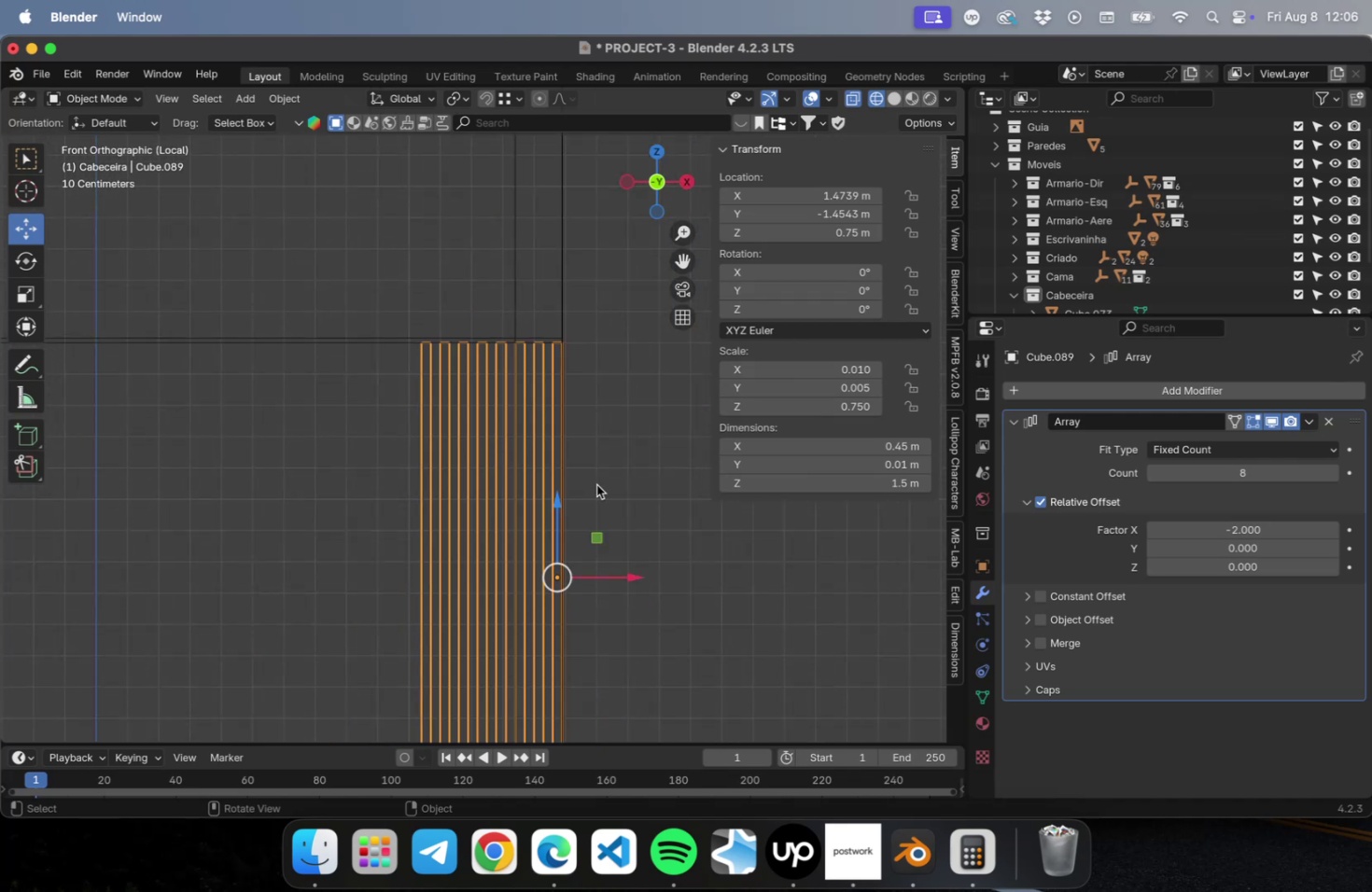 
left_click([596, 484])
 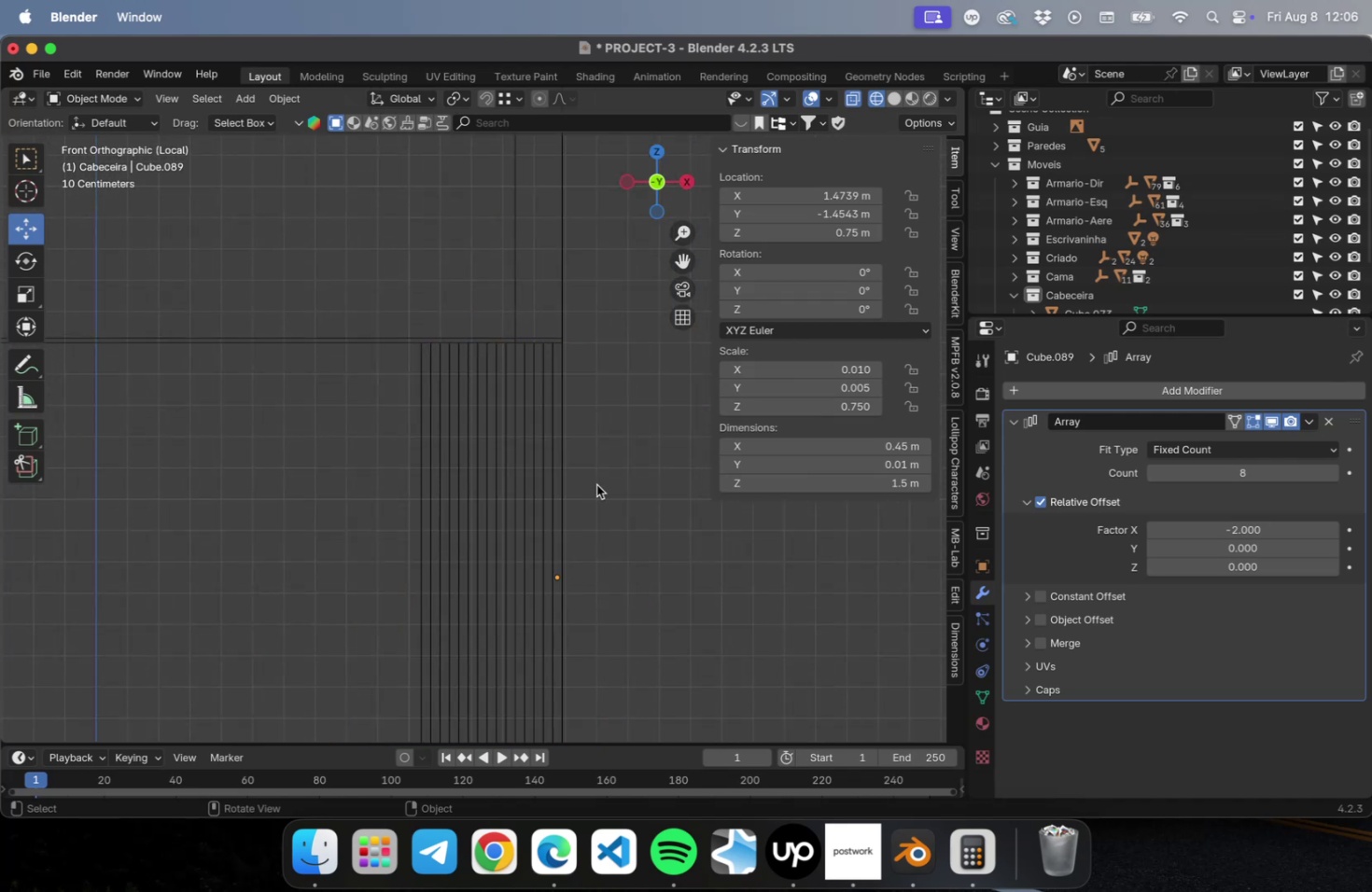 
key(Meta+CommandLeft)
 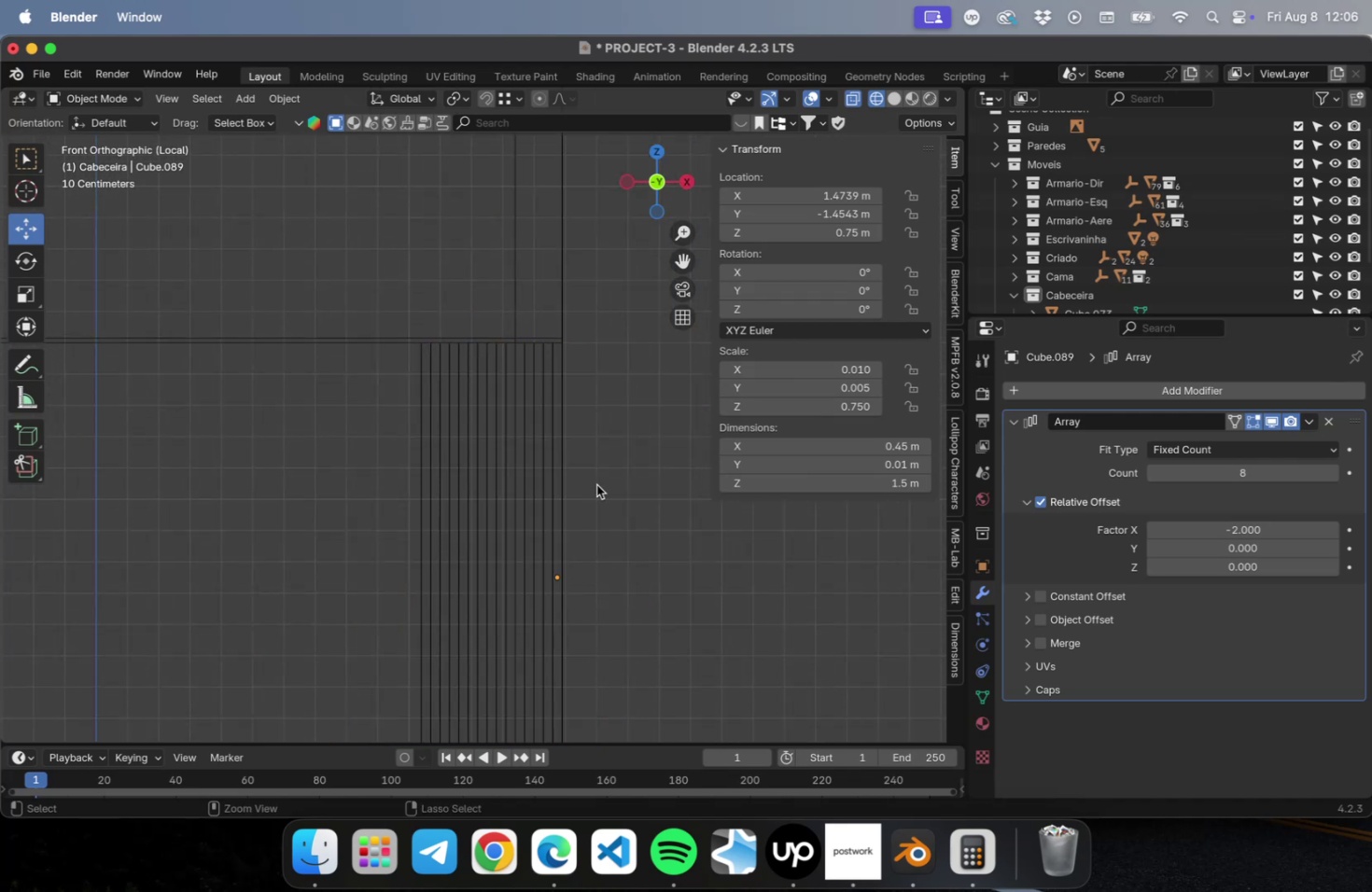 
key(Meta+S)
 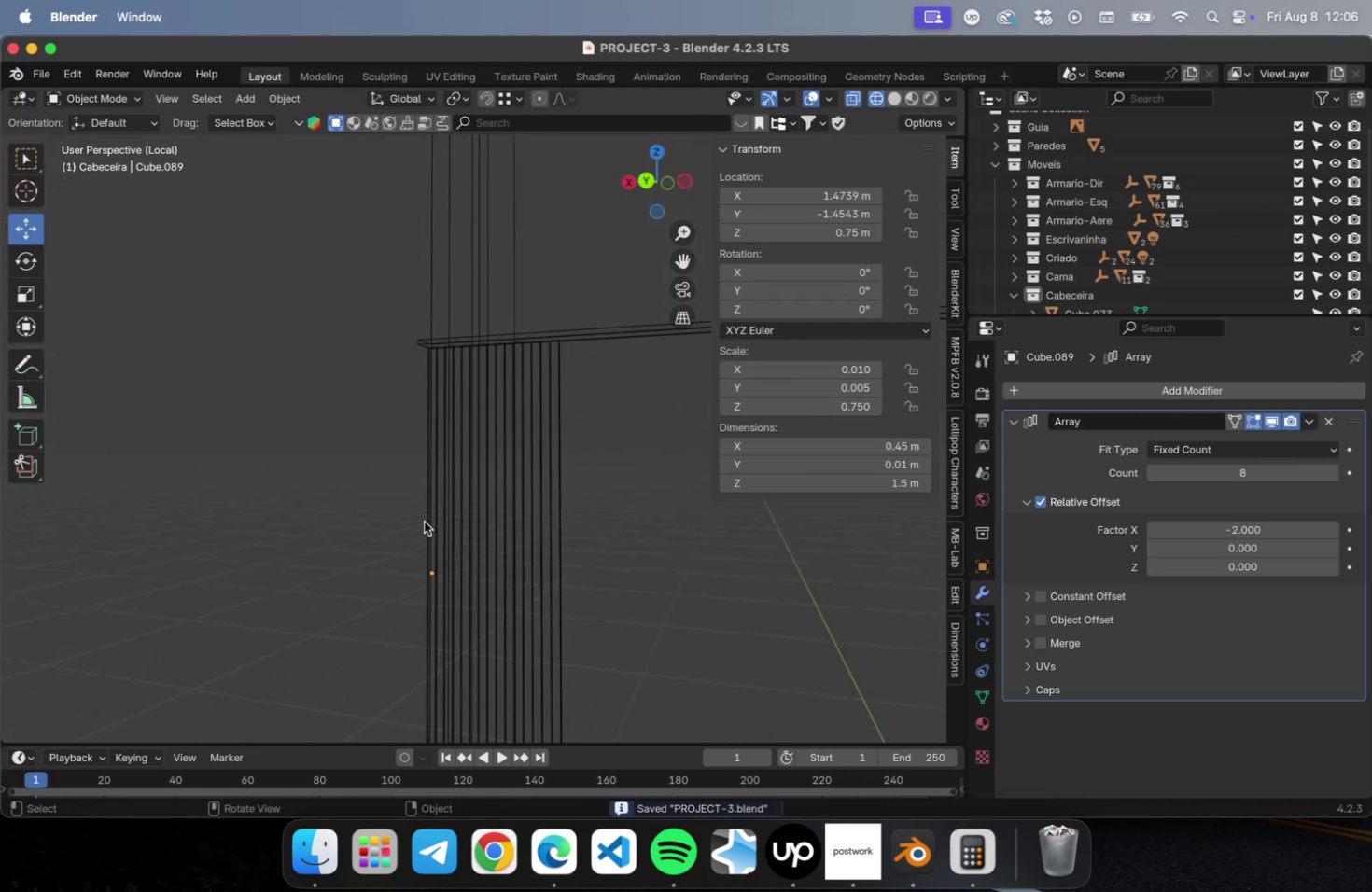 
left_click([433, 507])
 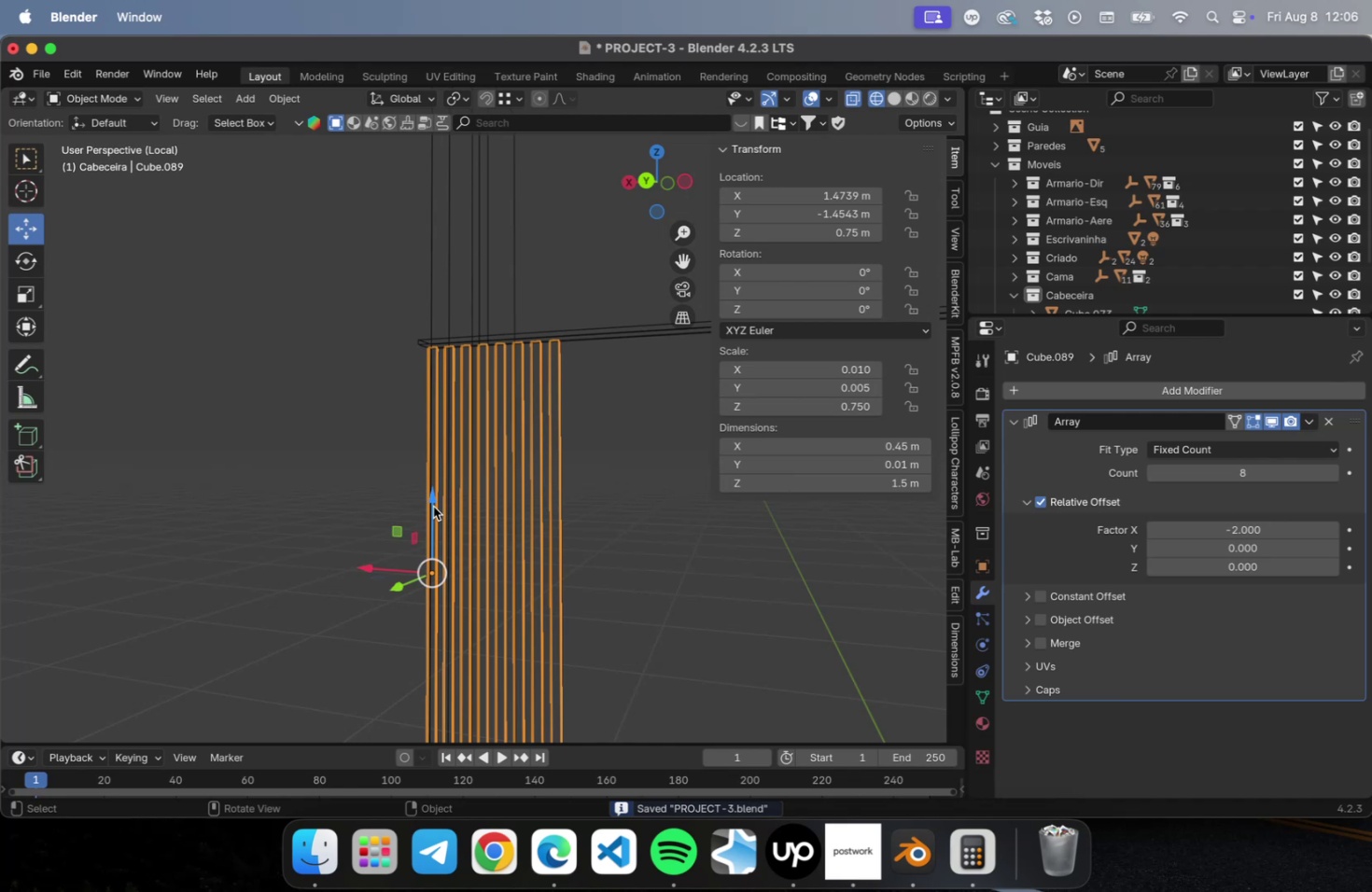 
scroll: coordinate [430, 511], scroll_direction: down, amount: 10.0
 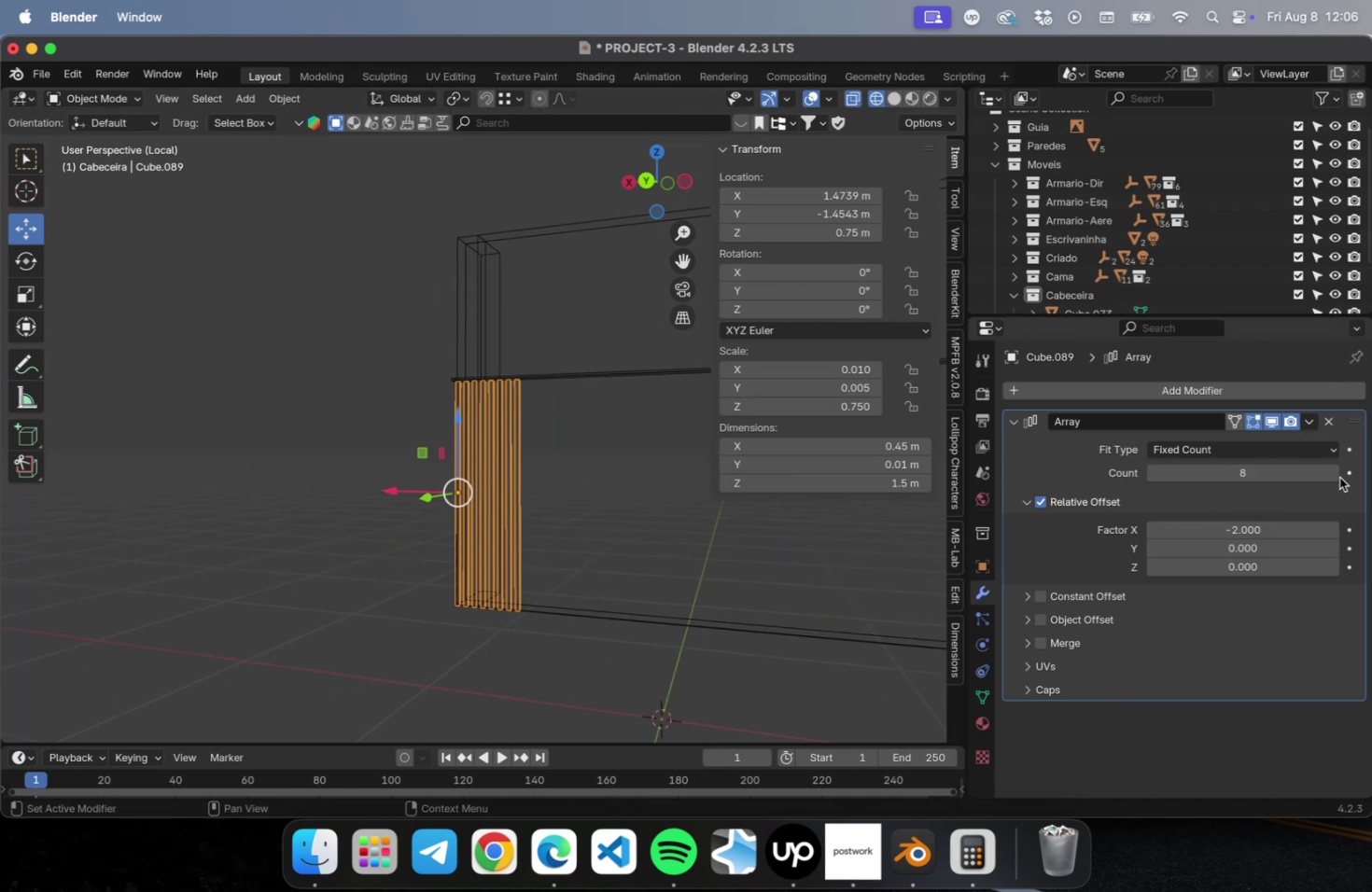 
double_click([1334, 475])
 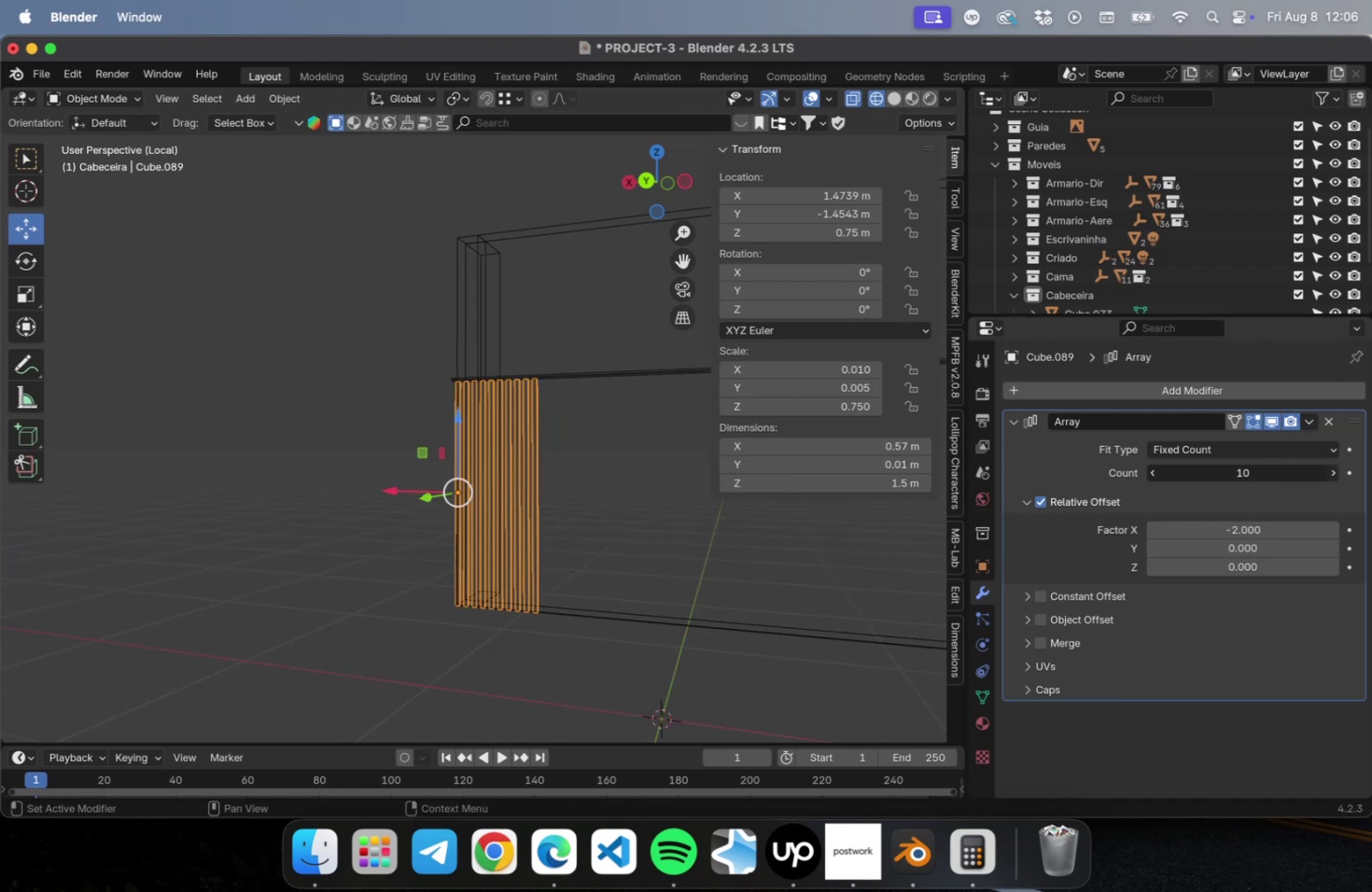 
triple_click([1334, 475])
 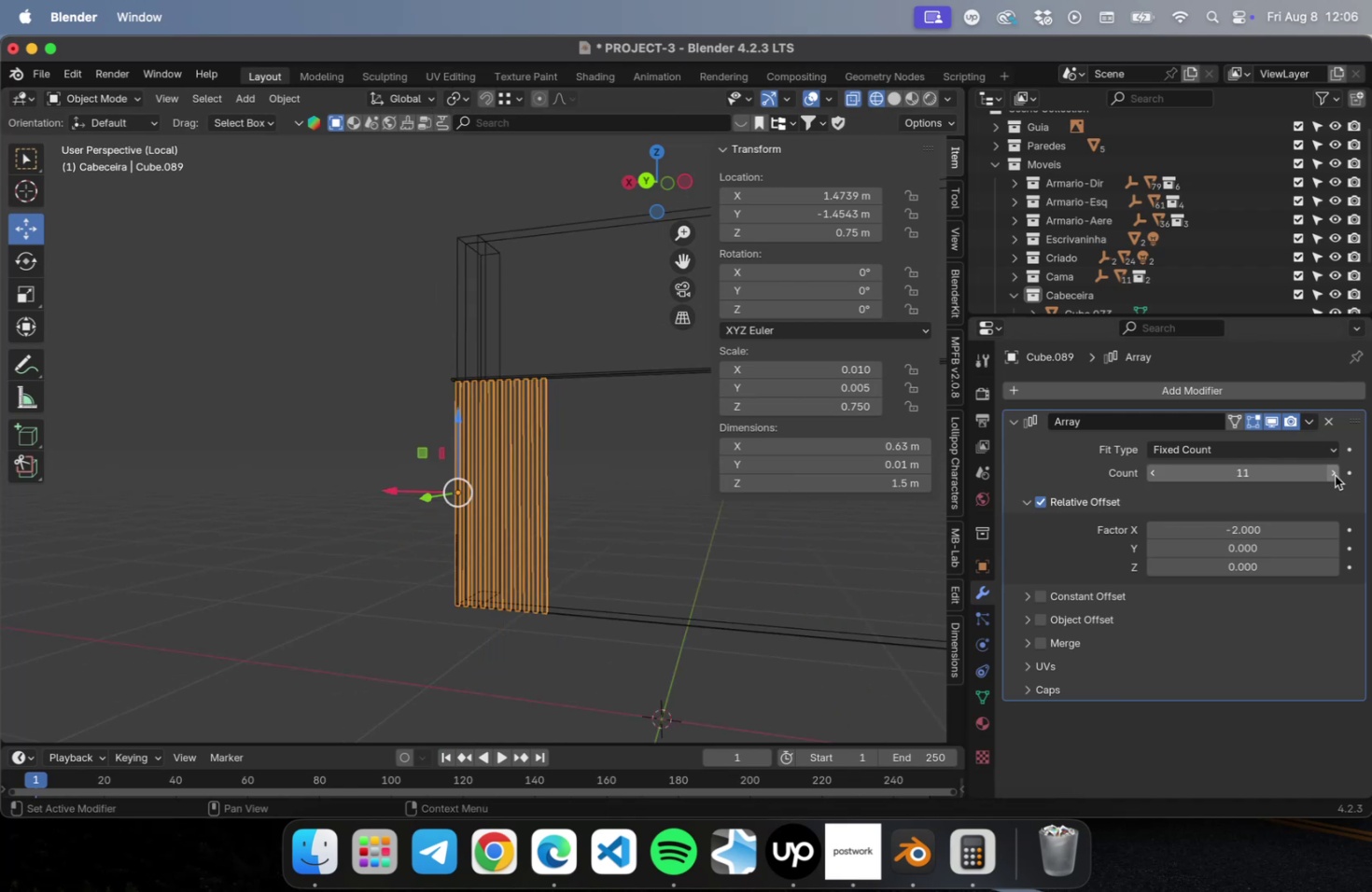 
triple_click([1334, 475])
 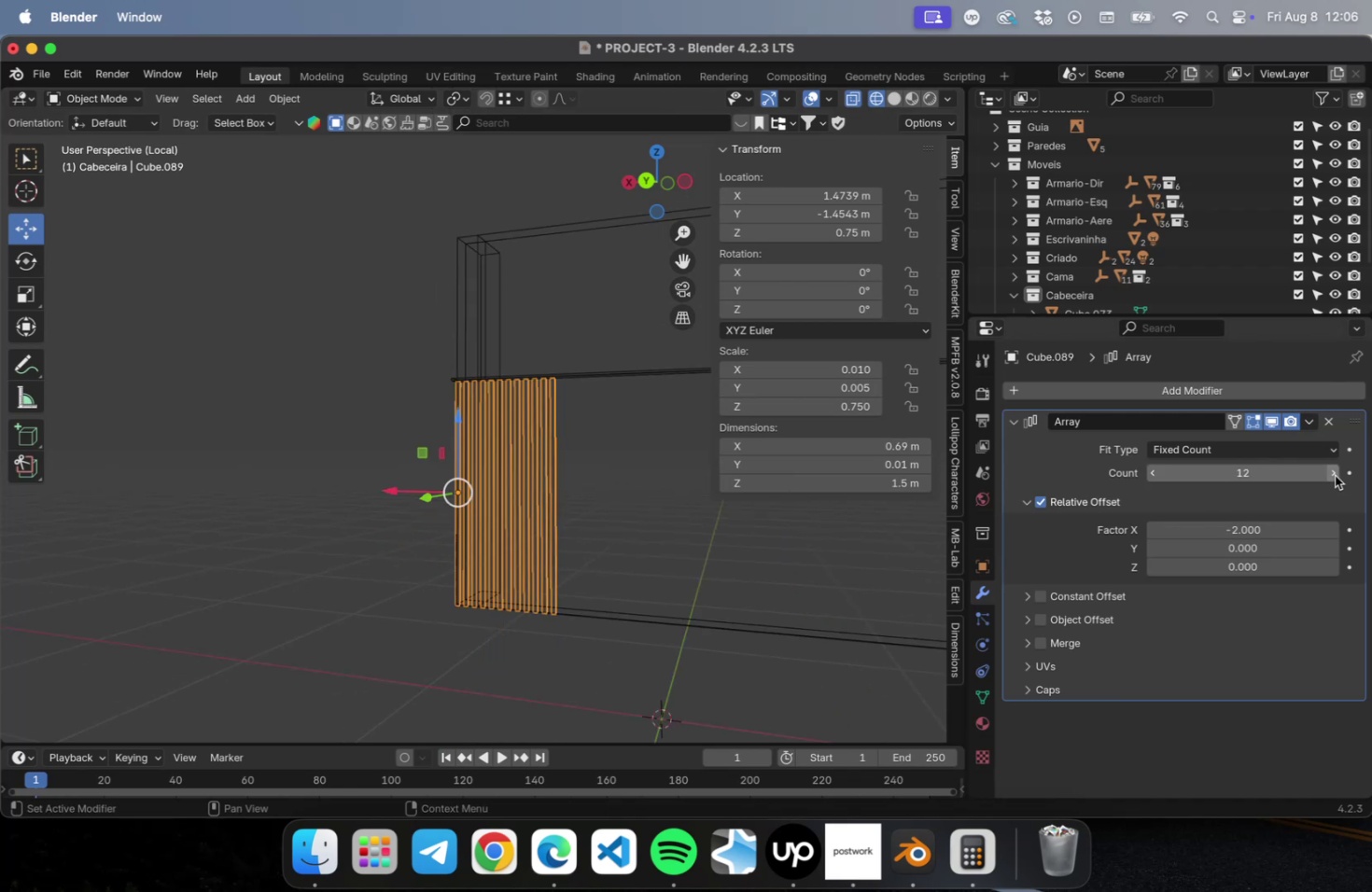 
triple_click([1334, 475])
 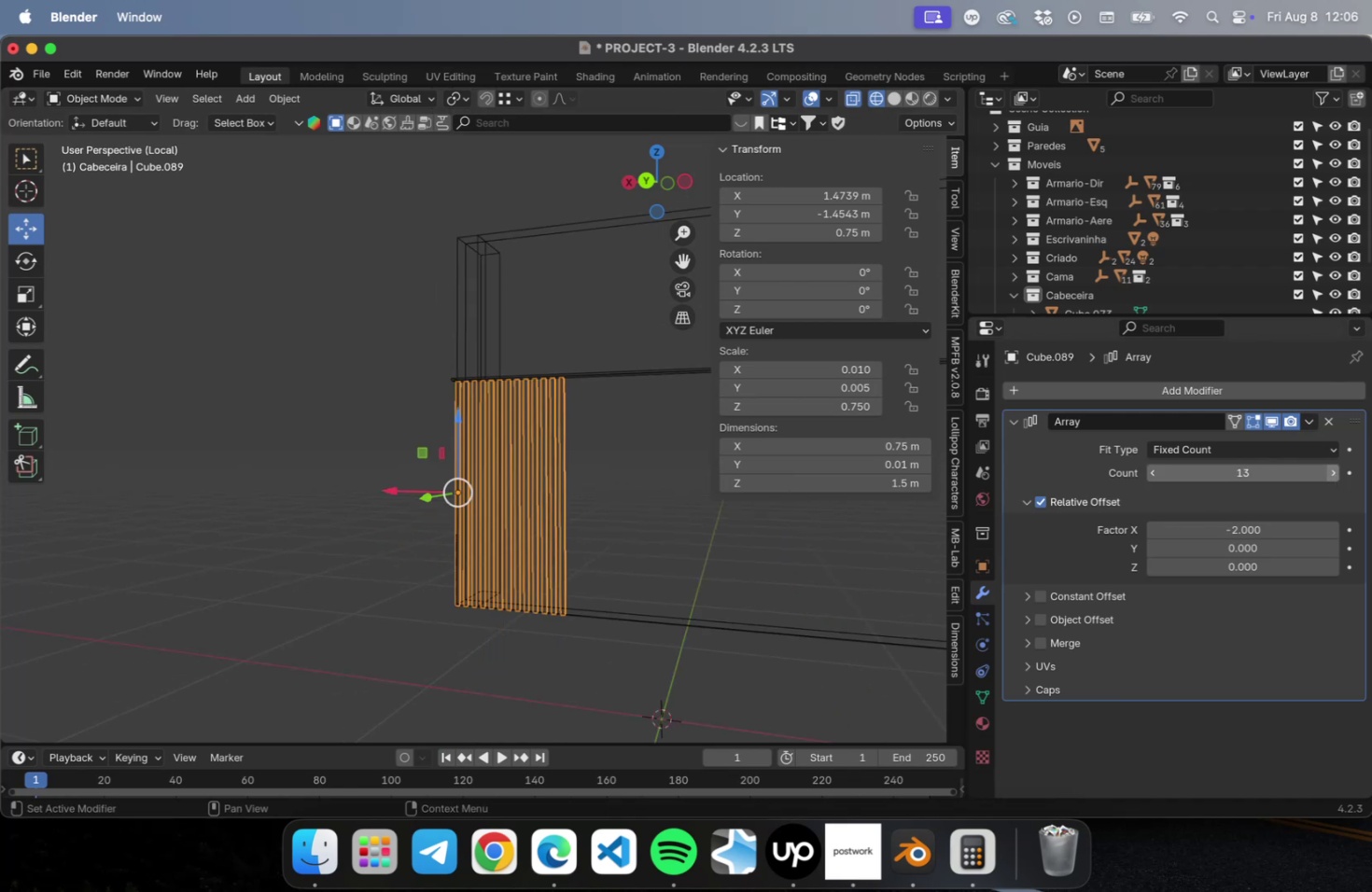 
triple_click([1334, 475])
 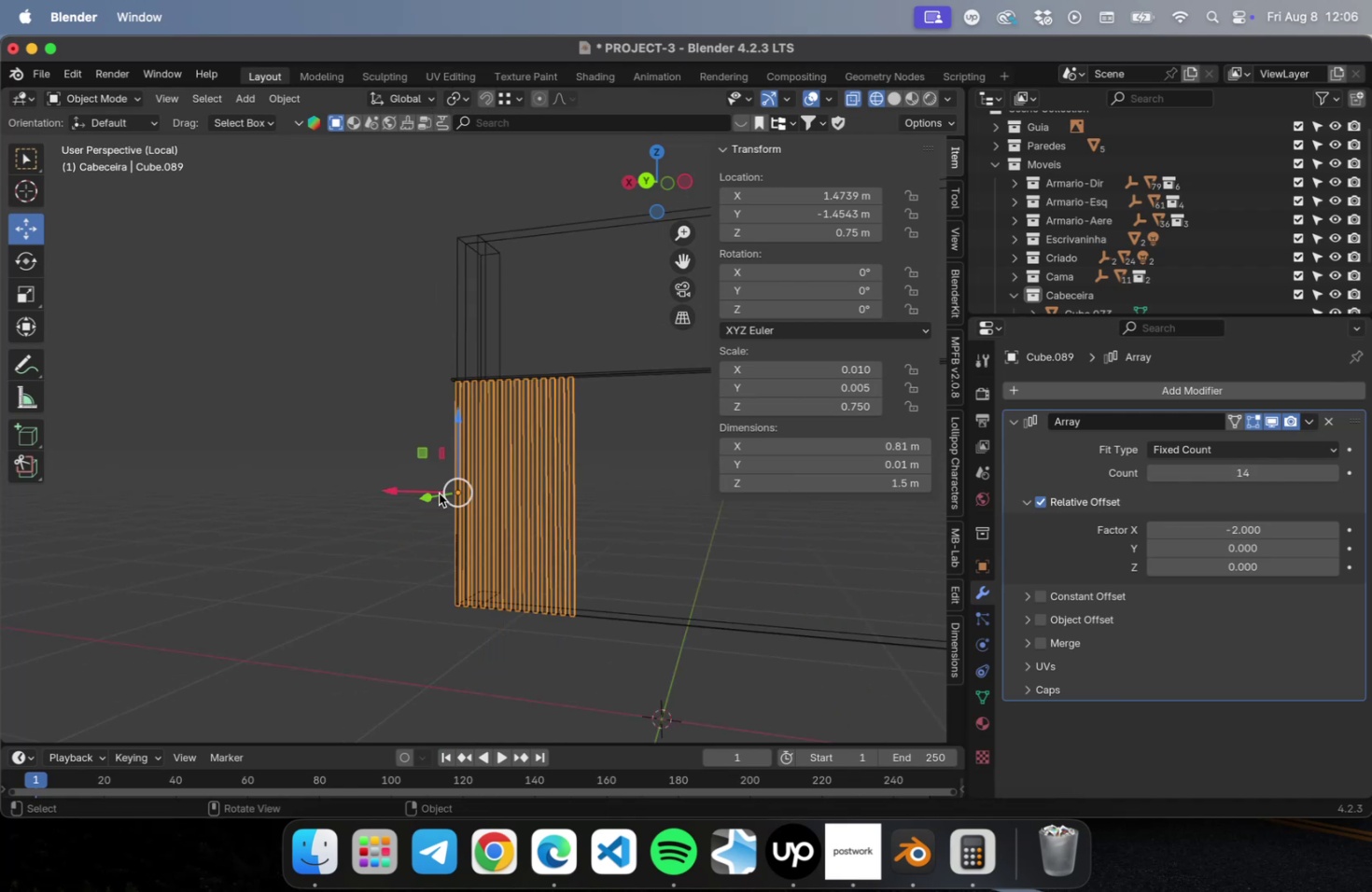 
scroll: coordinate [176, 497], scroll_direction: down, amount: 16.0
 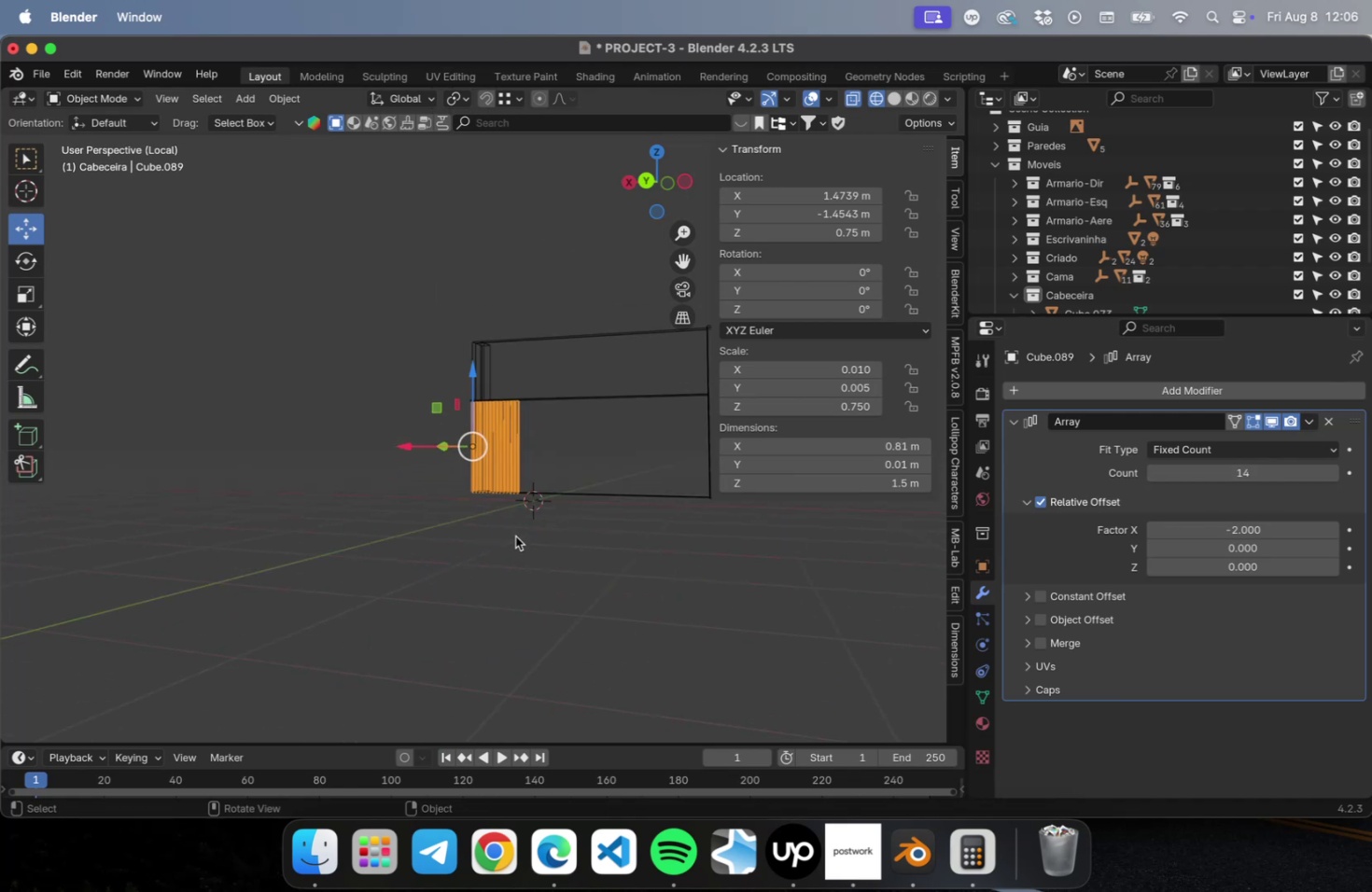 
hold_key(key=ShiftLeft, duration=0.3)
 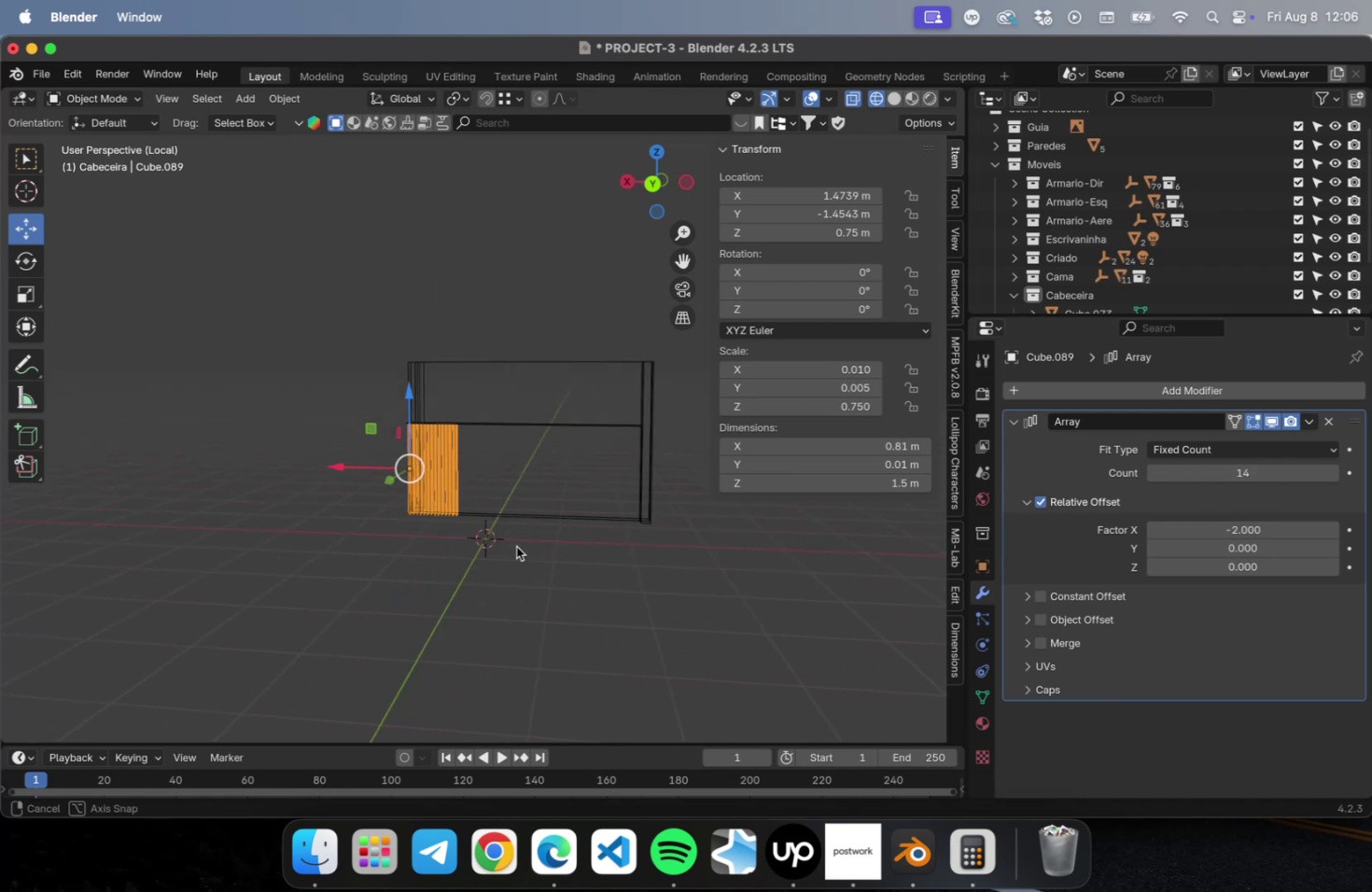 
key(Meta+S)
 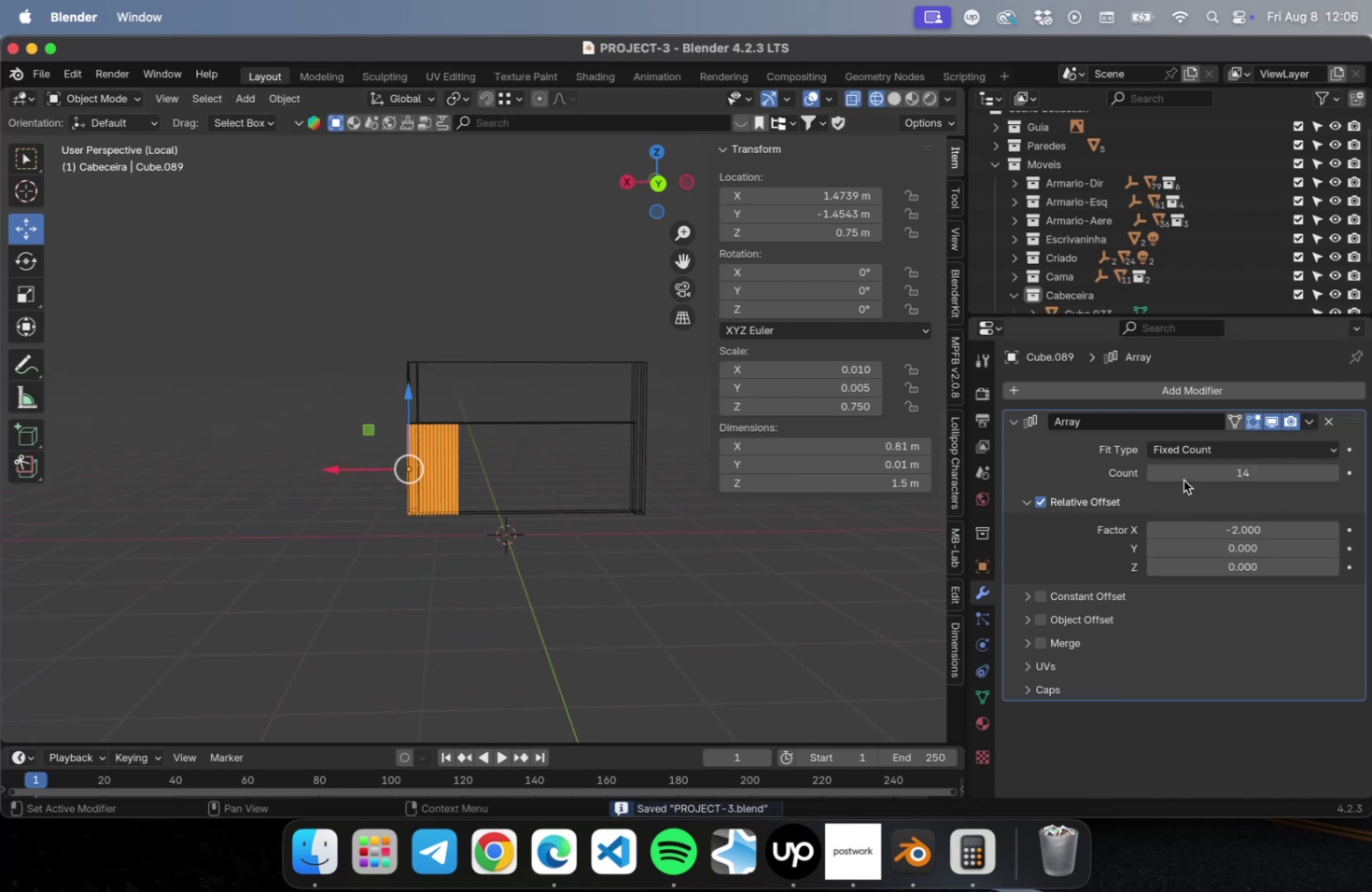 
left_click_drag(start_coordinate=[1186, 474], to_coordinate=[1213, 469])
 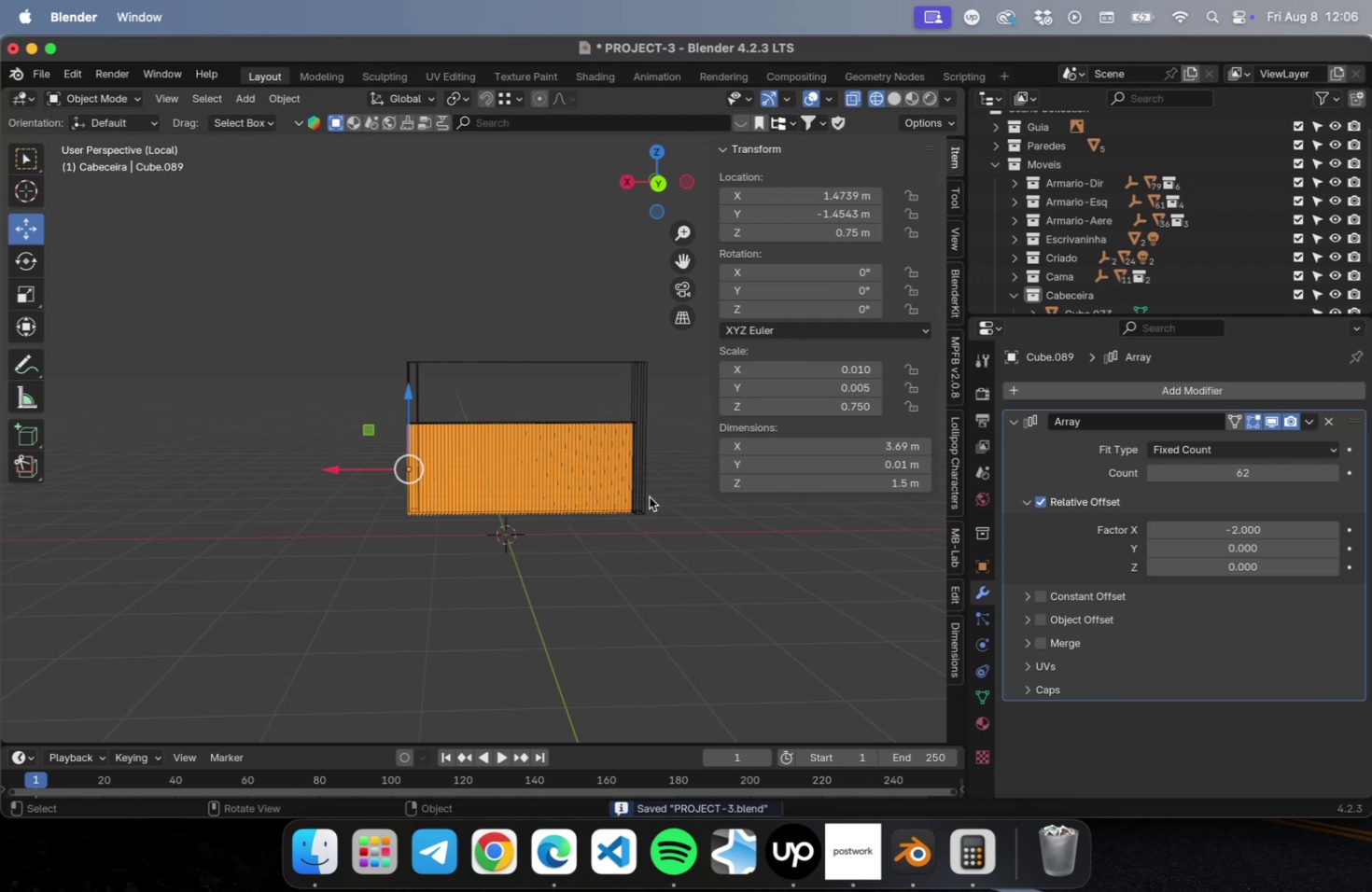 
scroll: coordinate [564, 508], scroll_direction: up, amount: 9.0
 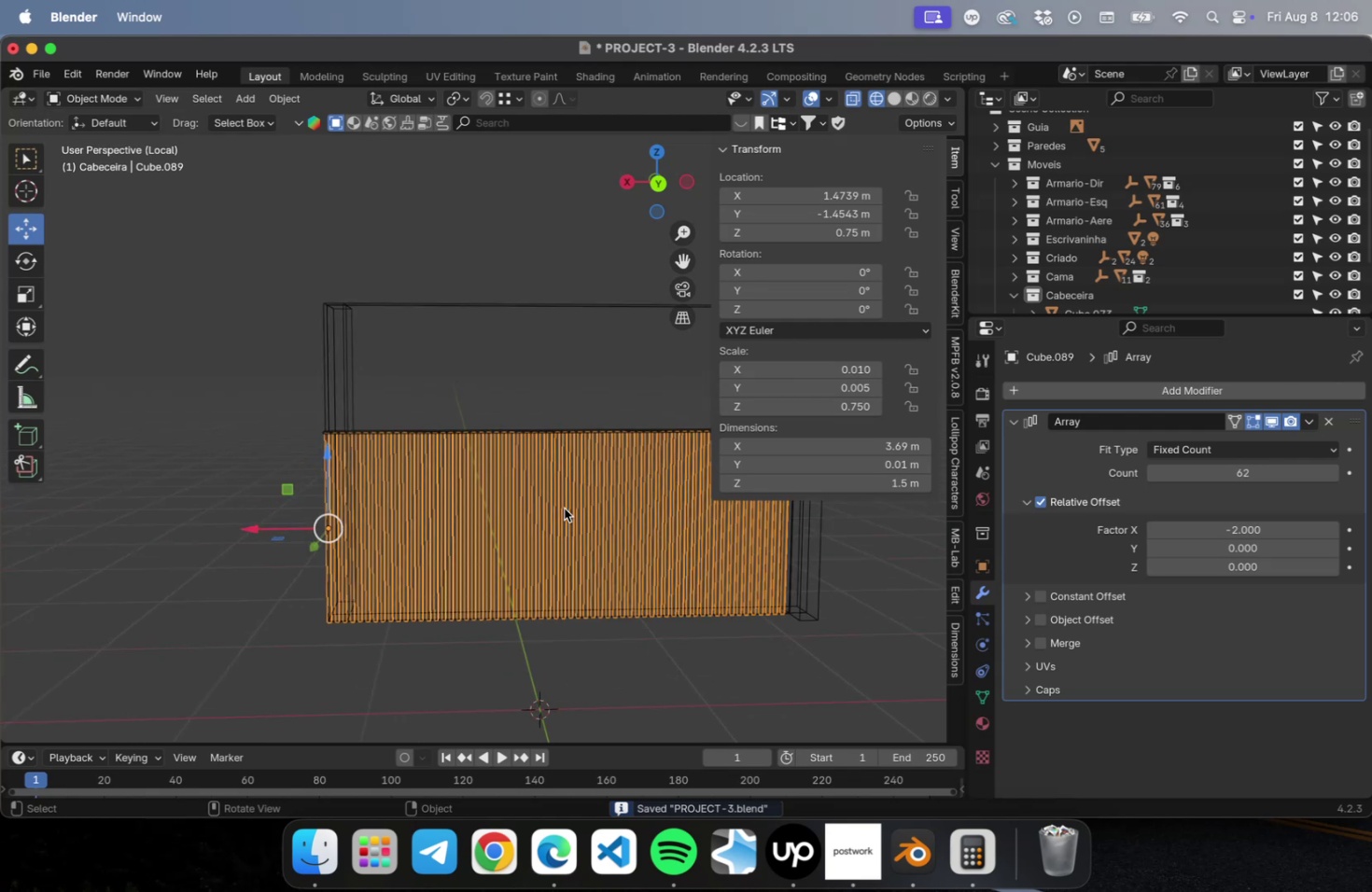 
hold_key(key=ShiftLeft, duration=0.49)
 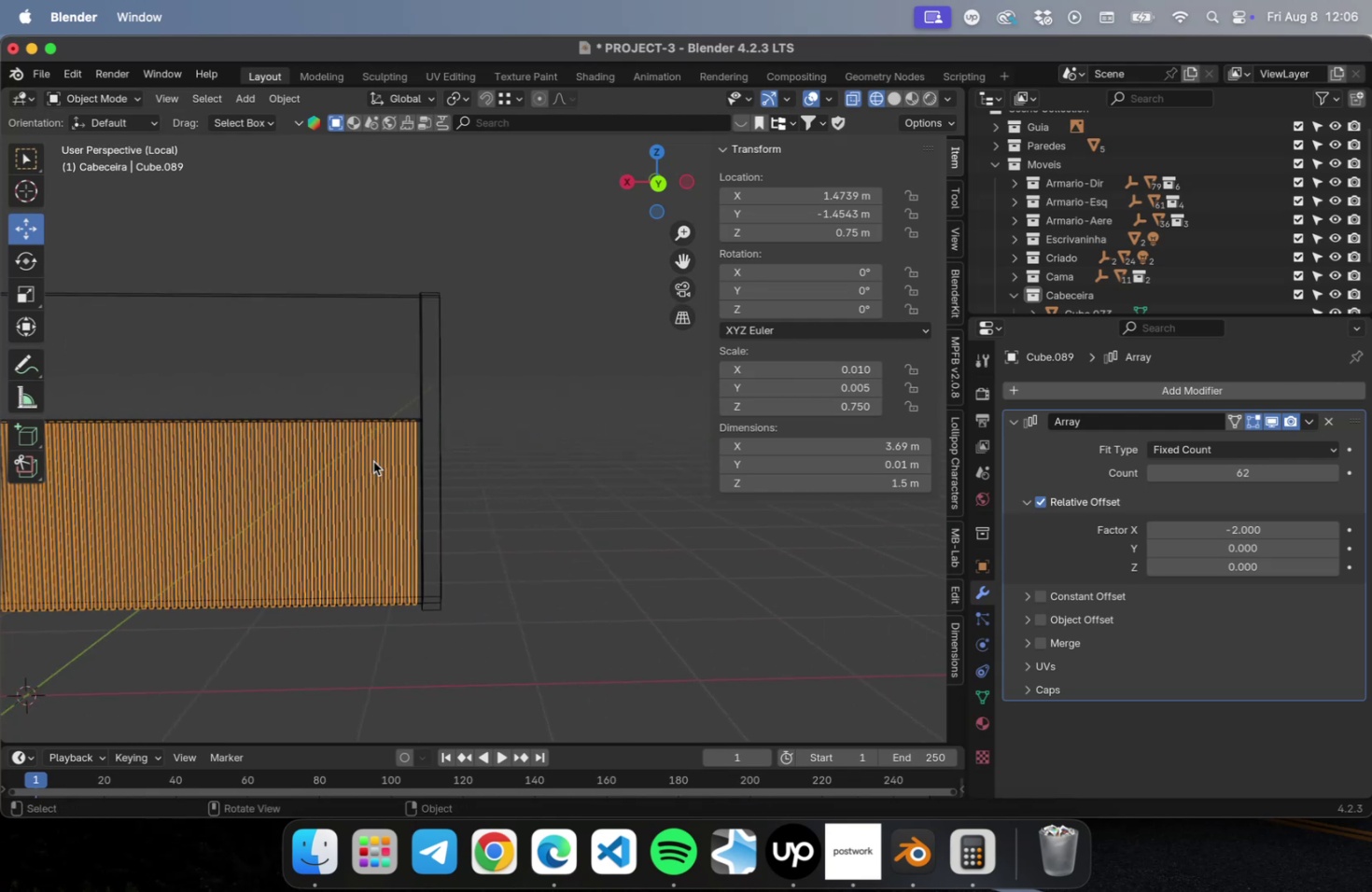 
scroll: coordinate [380, 458], scroll_direction: up, amount: 15.0
 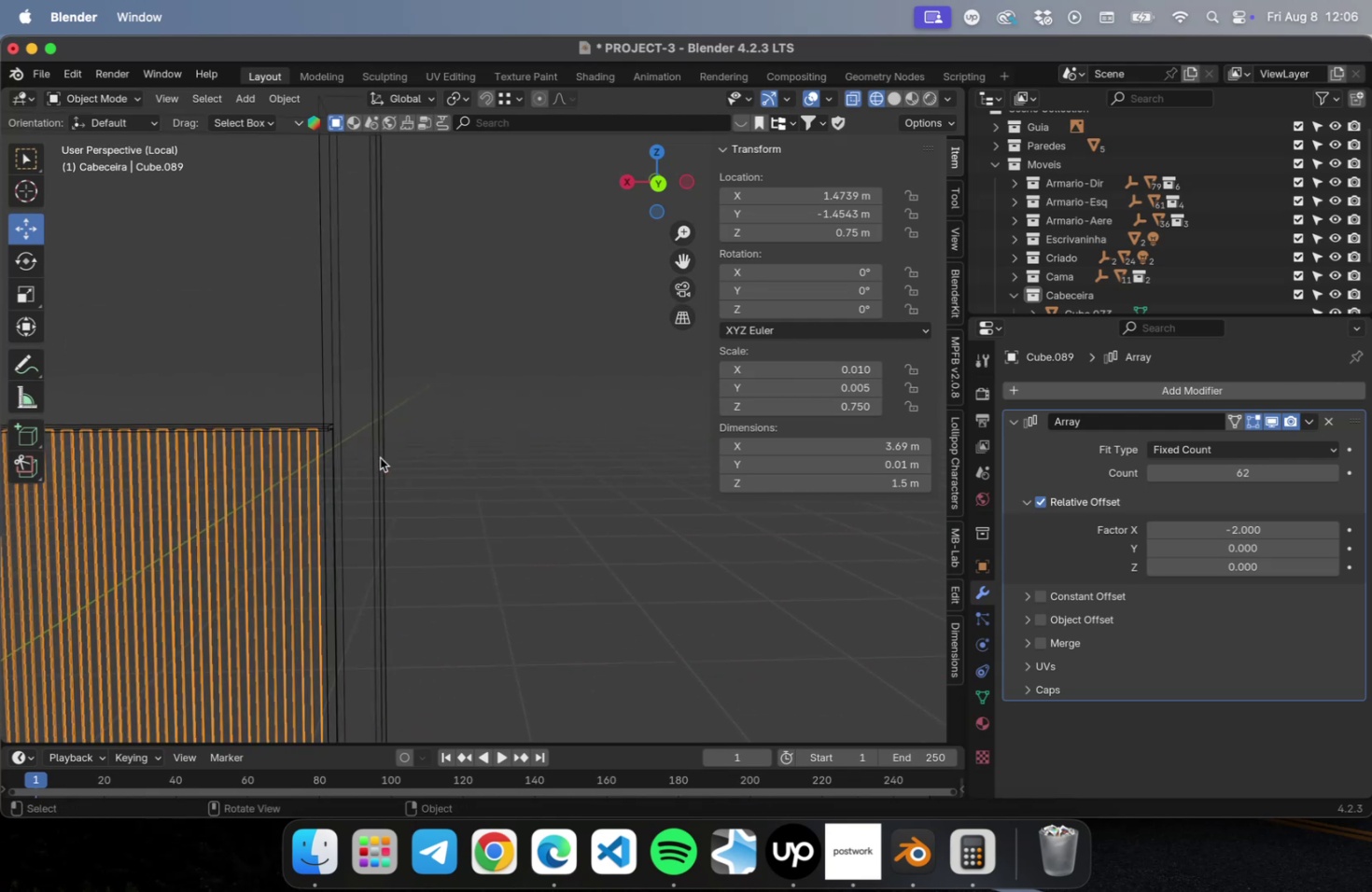 
hold_key(key=ShiftLeft, duration=1.03)
 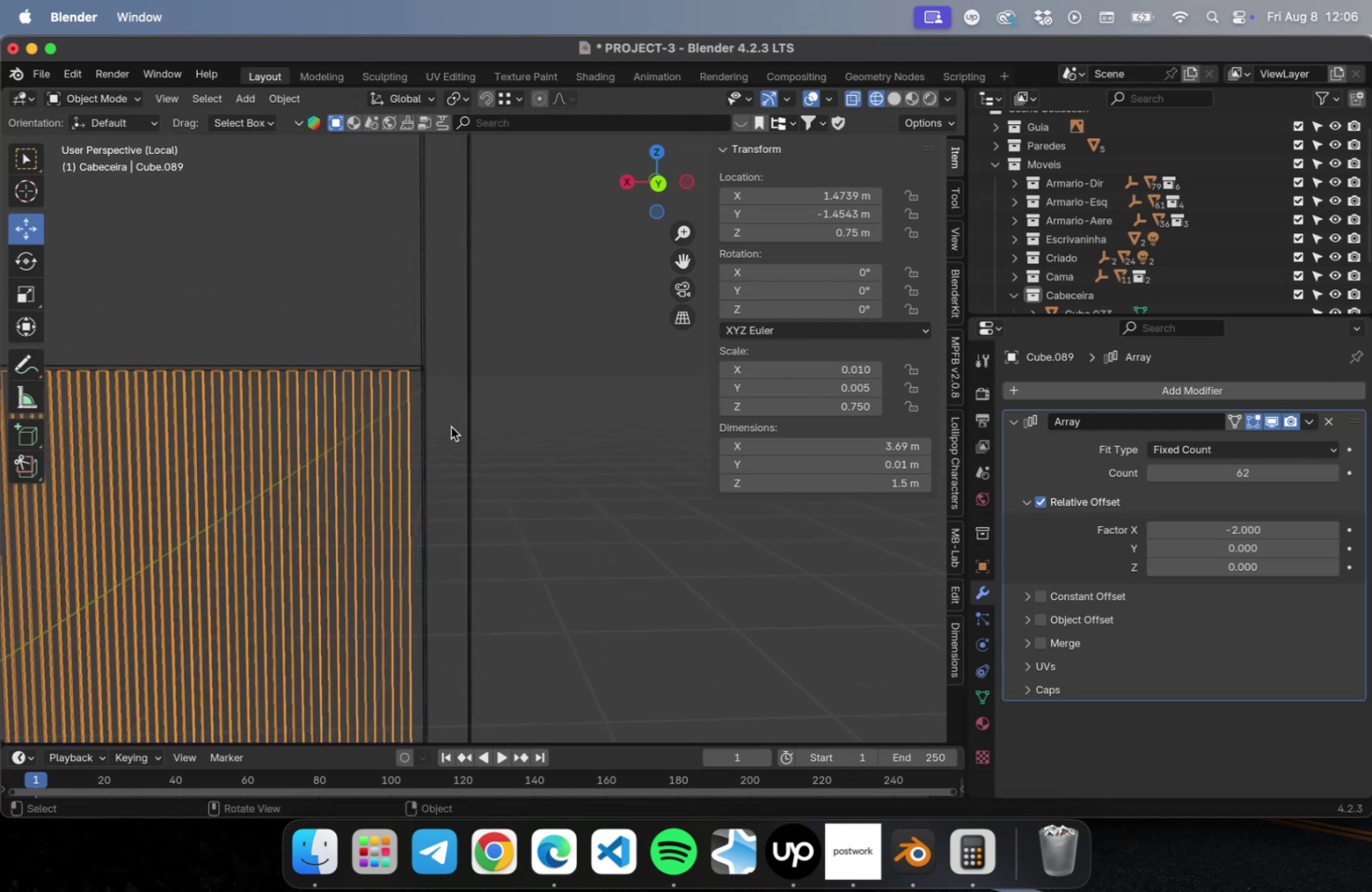 
scroll: coordinate [451, 425], scroll_direction: up, amount: 3.0
 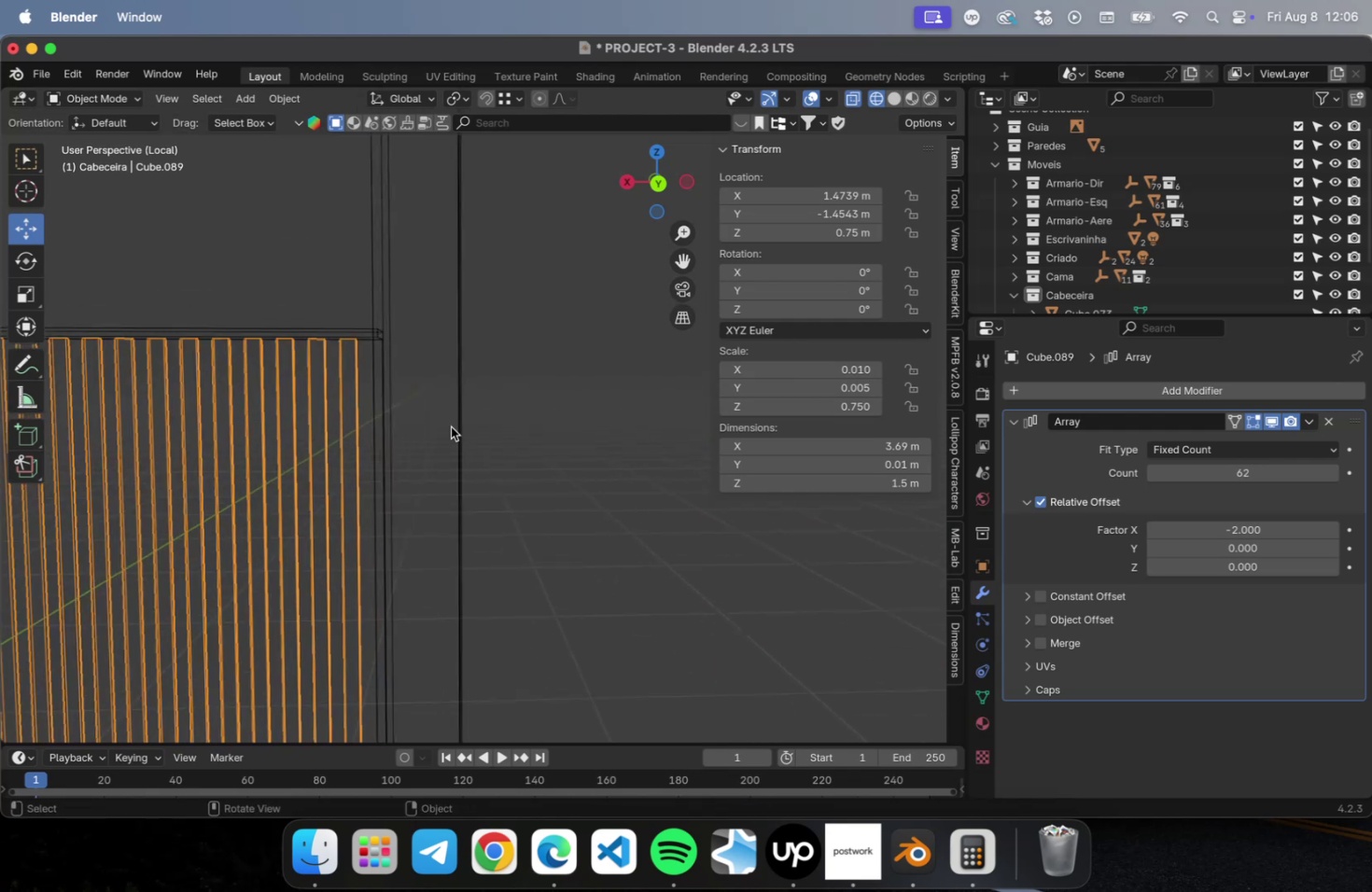 
hold_key(key=ShiftLeft, duration=0.65)
 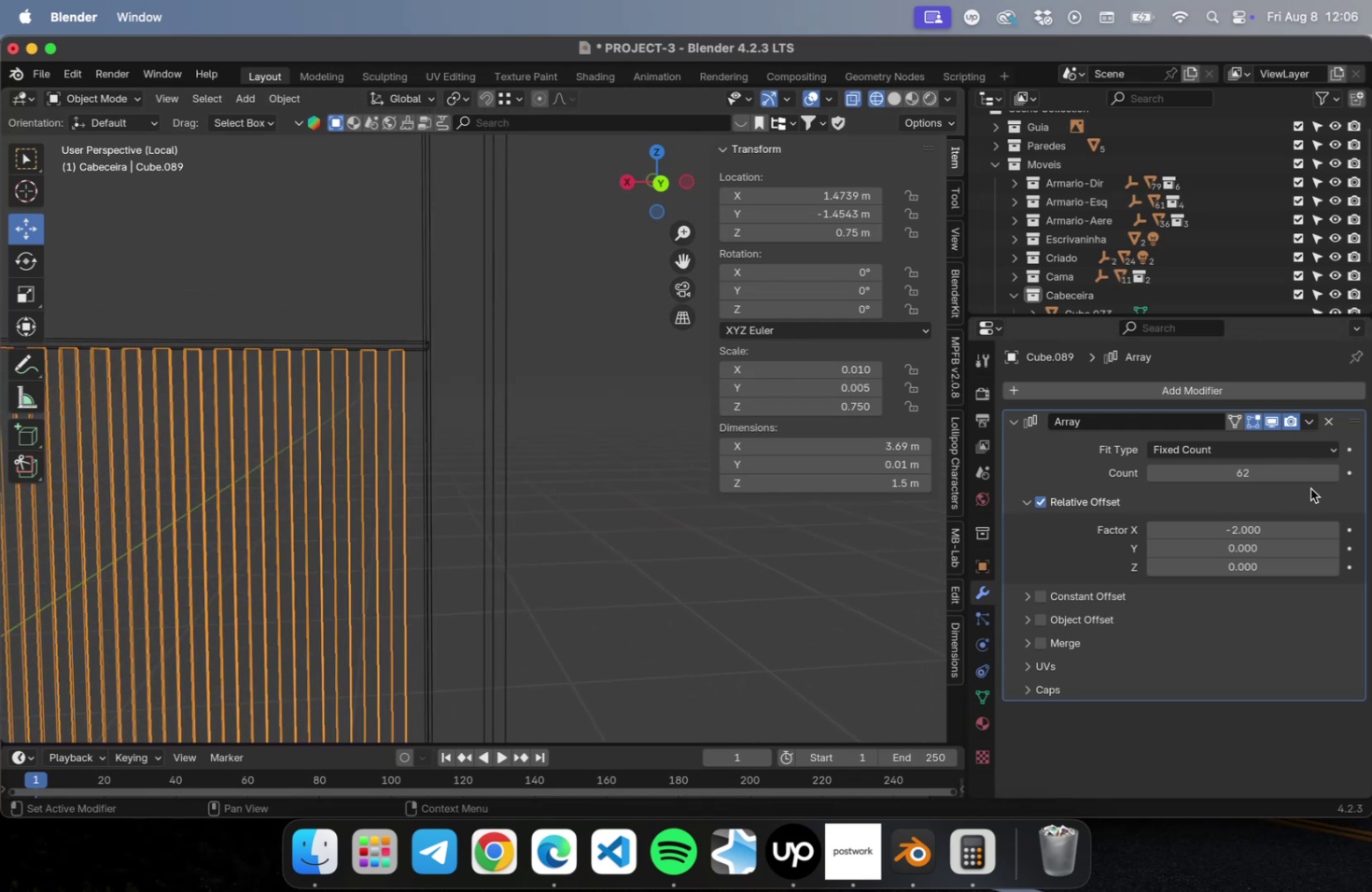 
left_click([1331, 477])
 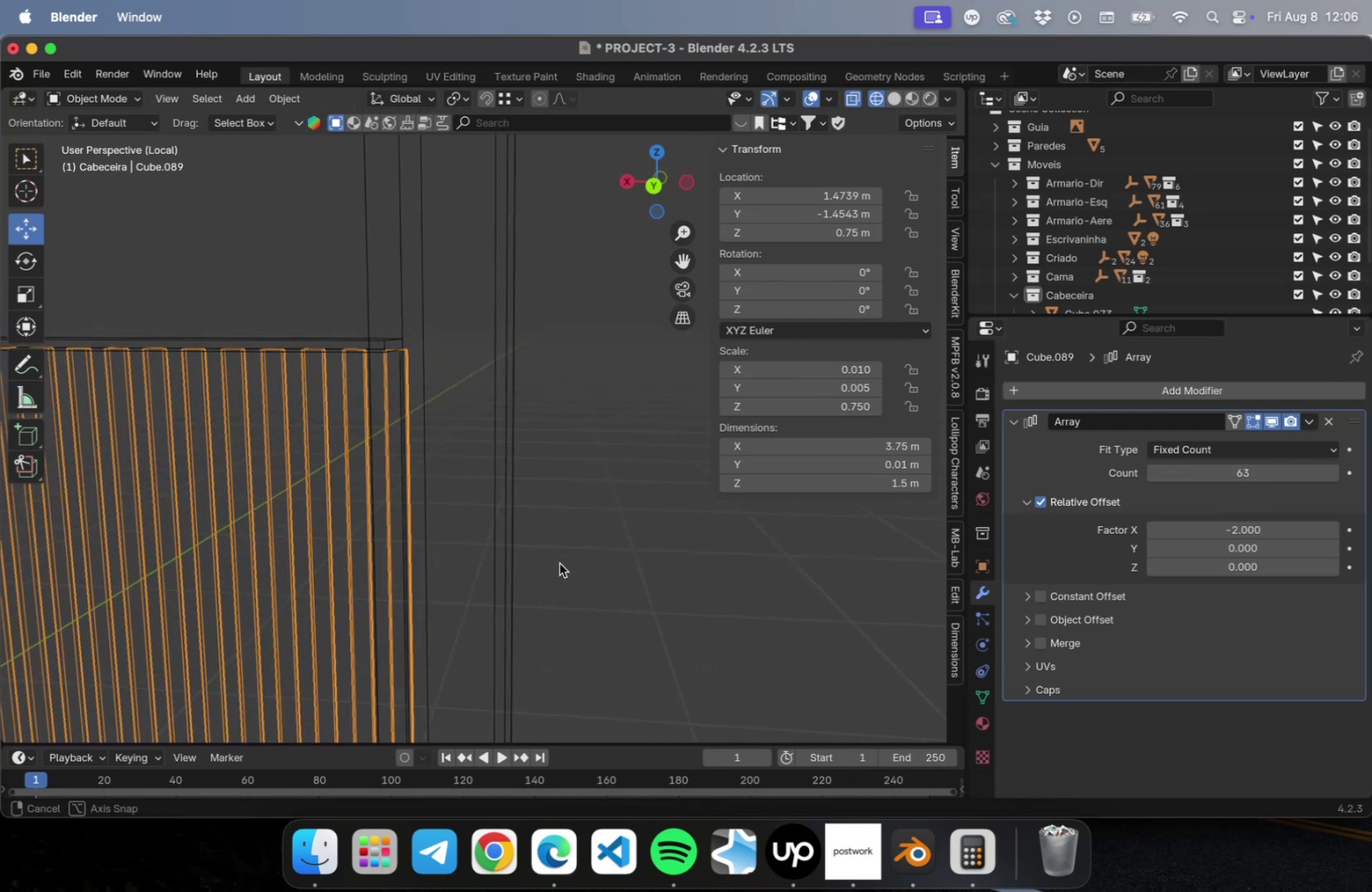 
key(Meta+S)
 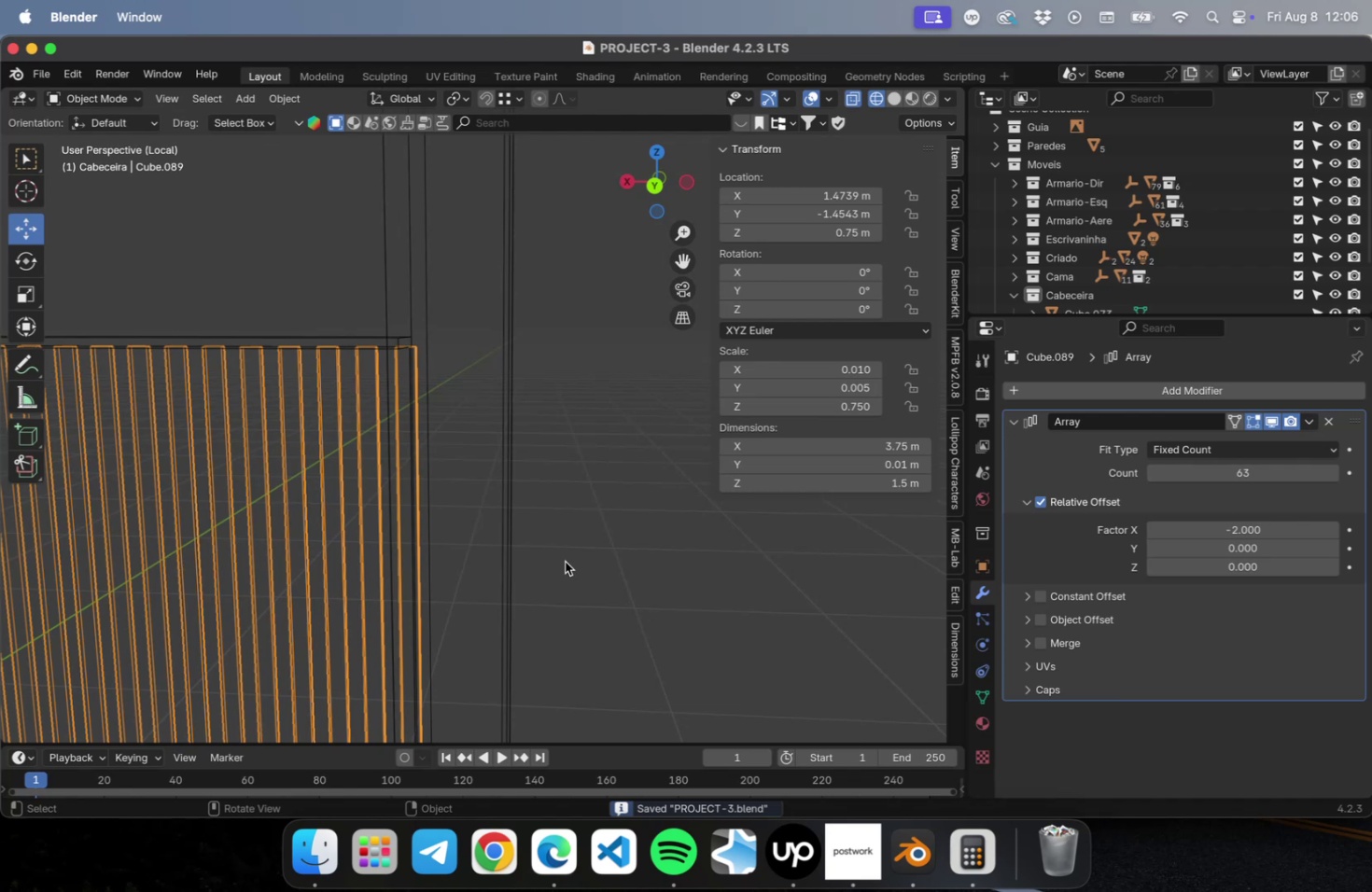 
key(NumLock)
 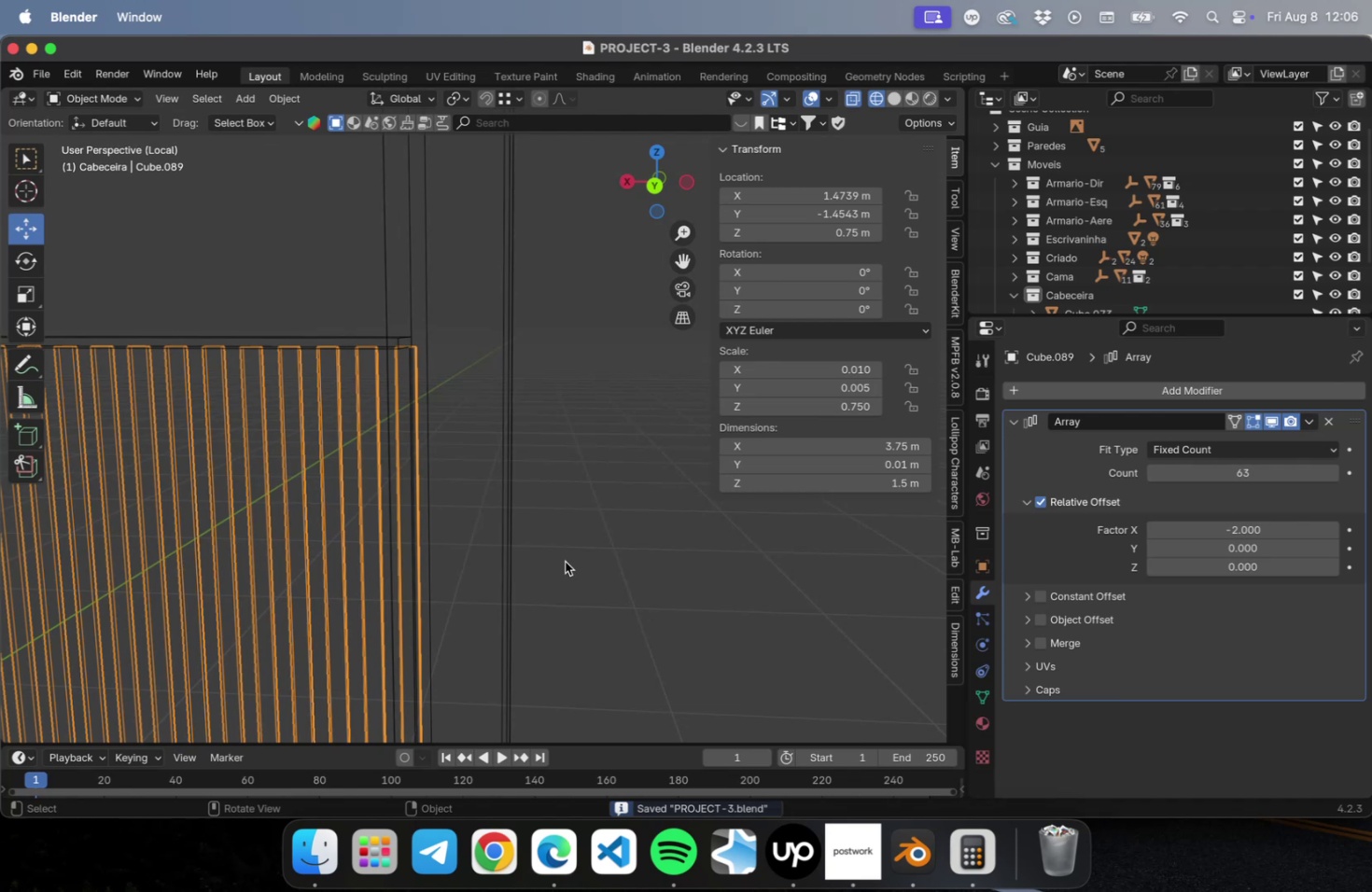 
key(Numpad7)
 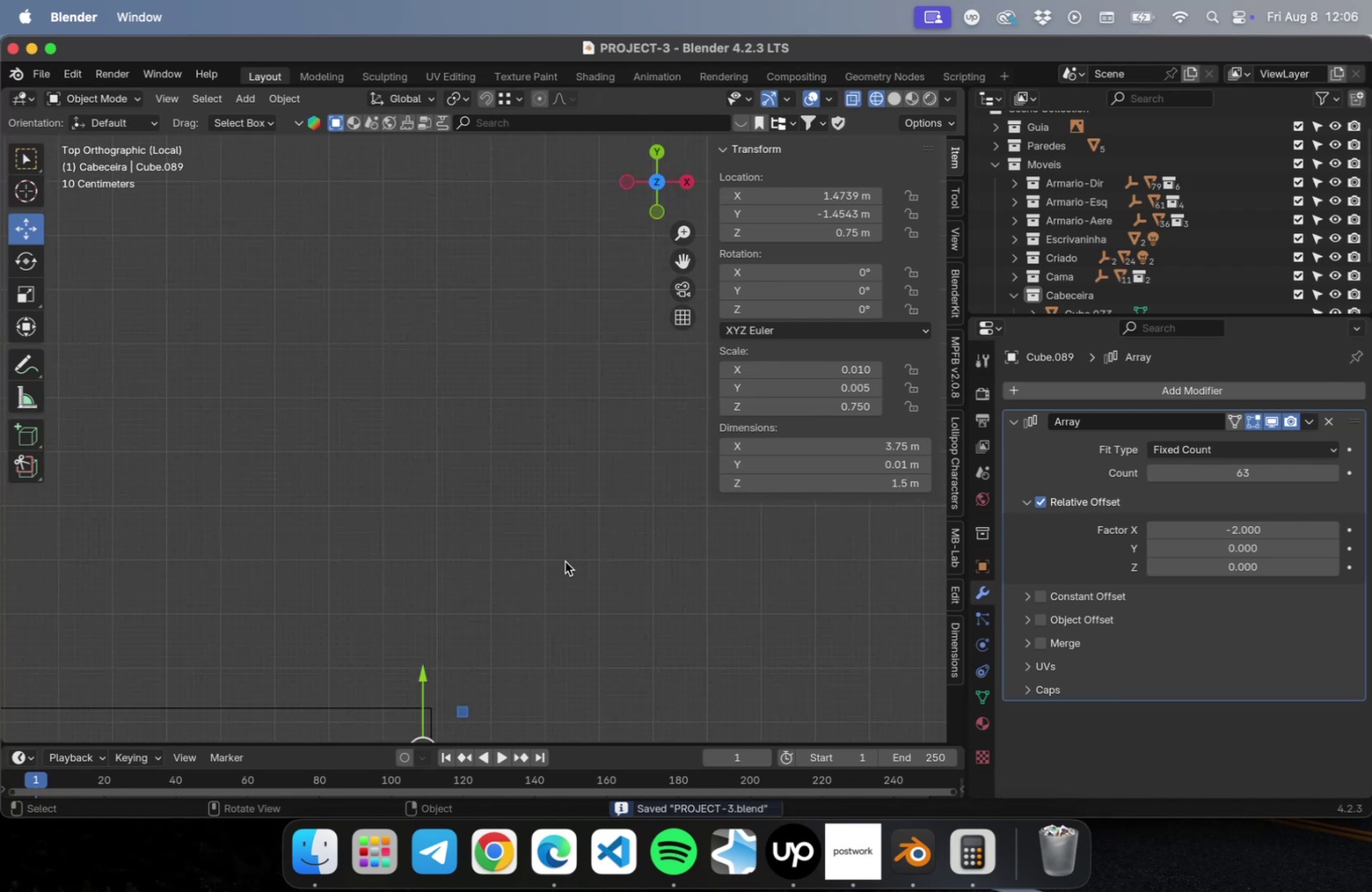 
scroll: coordinate [567, 565], scroll_direction: down, amount: 11.0
 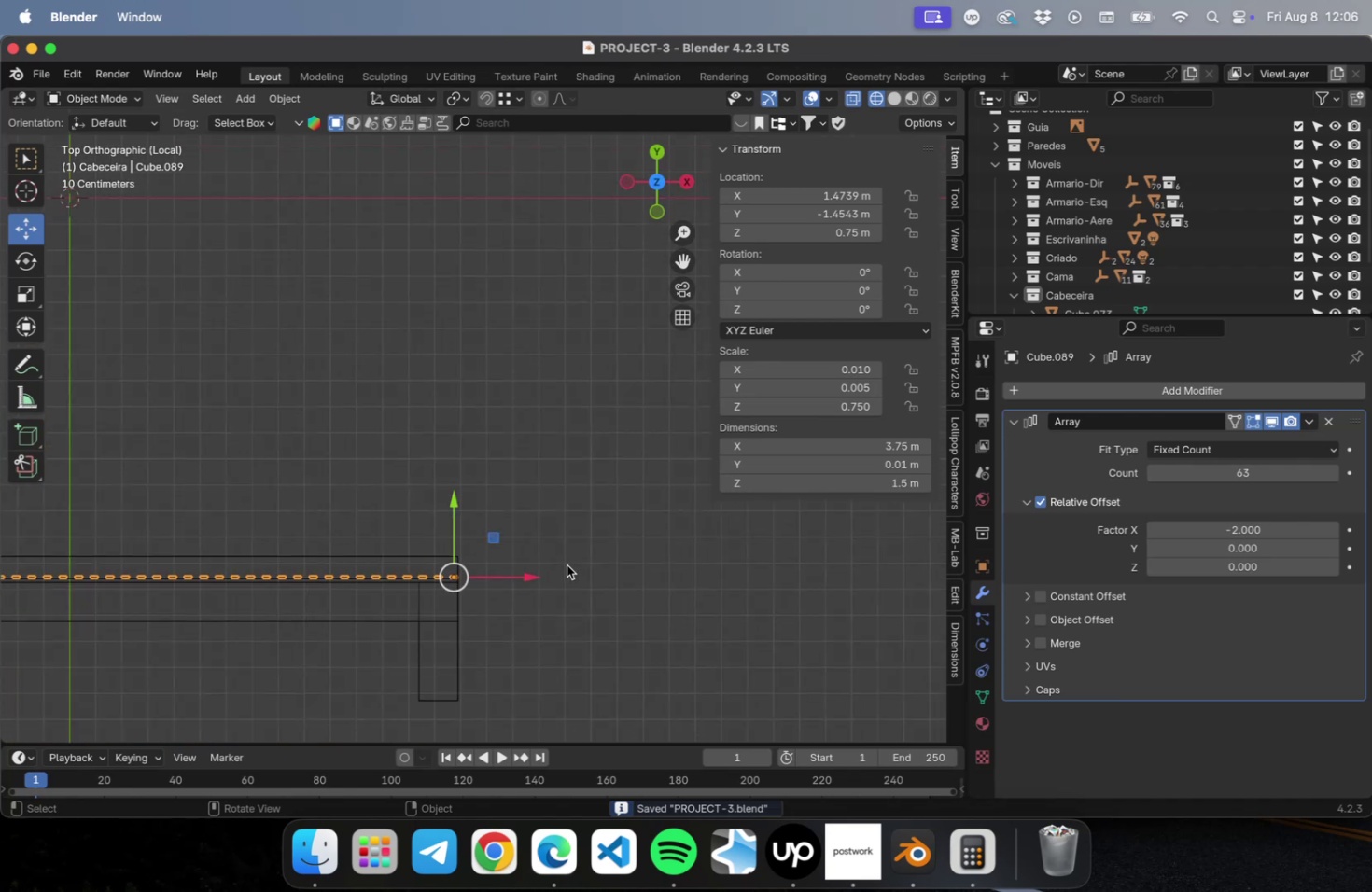 
hold_key(key=ShiftLeft, duration=0.31)
 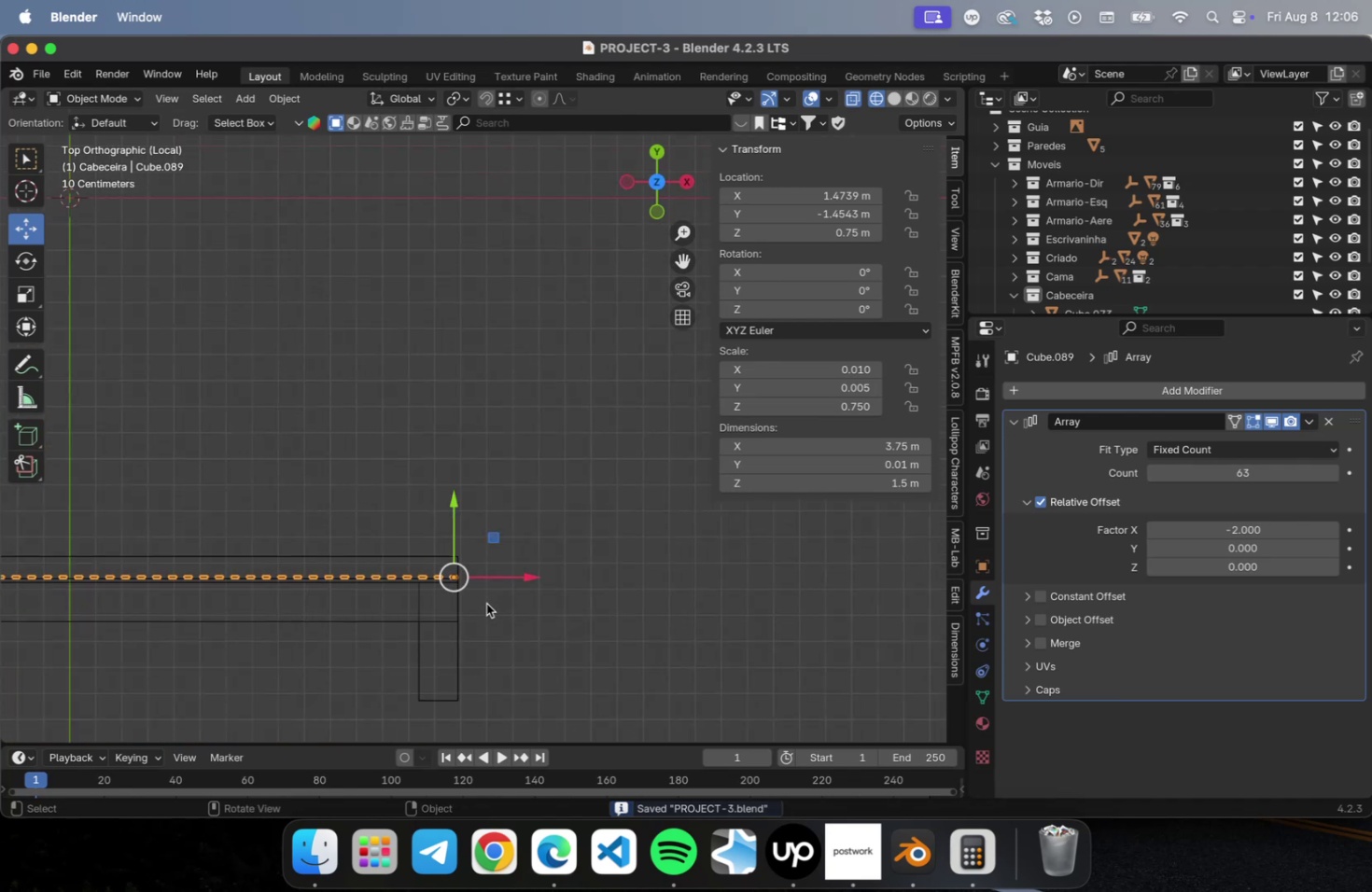 
scroll: coordinate [485, 602], scroll_direction: up, amount: 4.0
 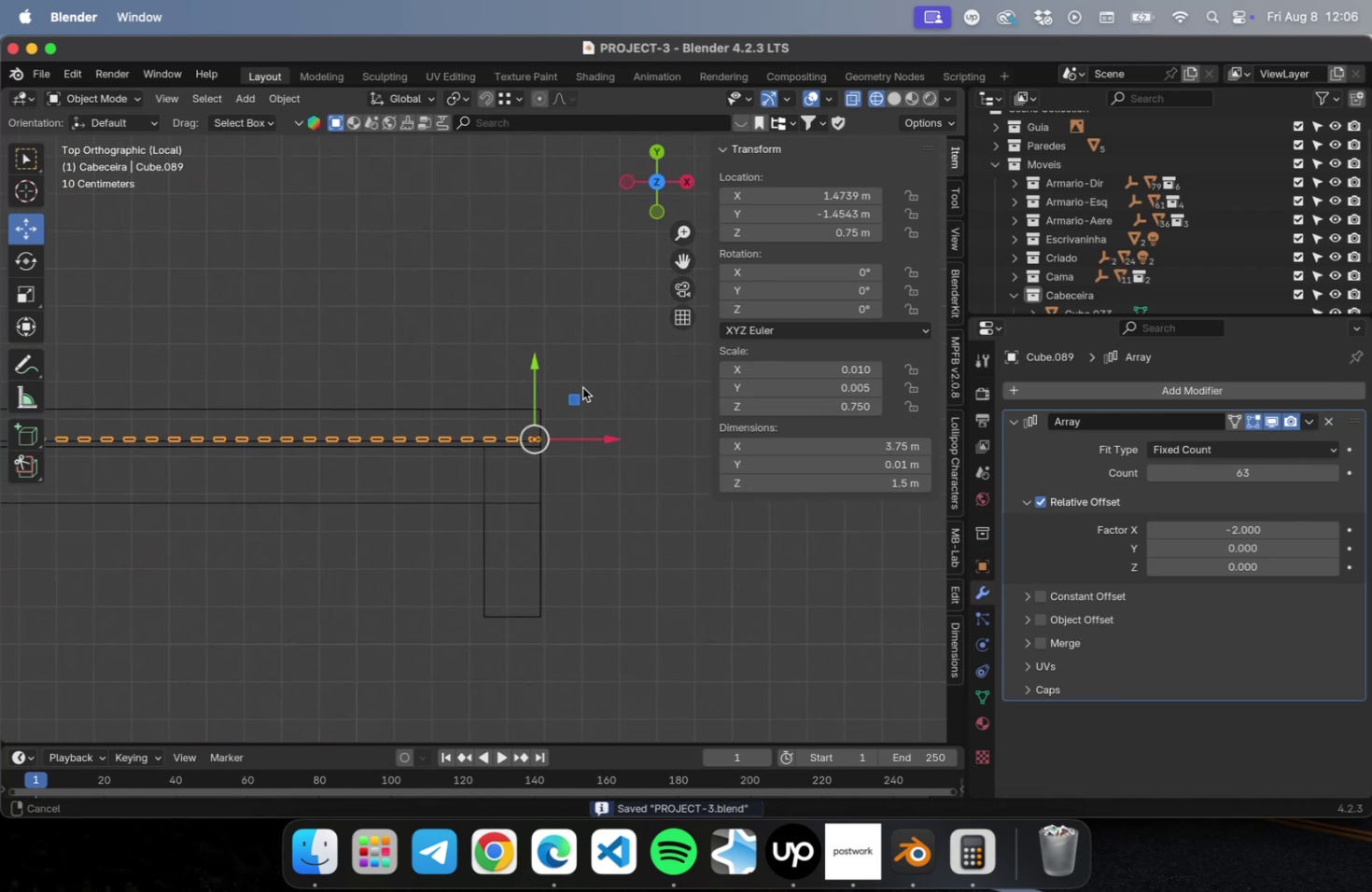 
hold_key(key=ShiftLeft, duration=0.59)
 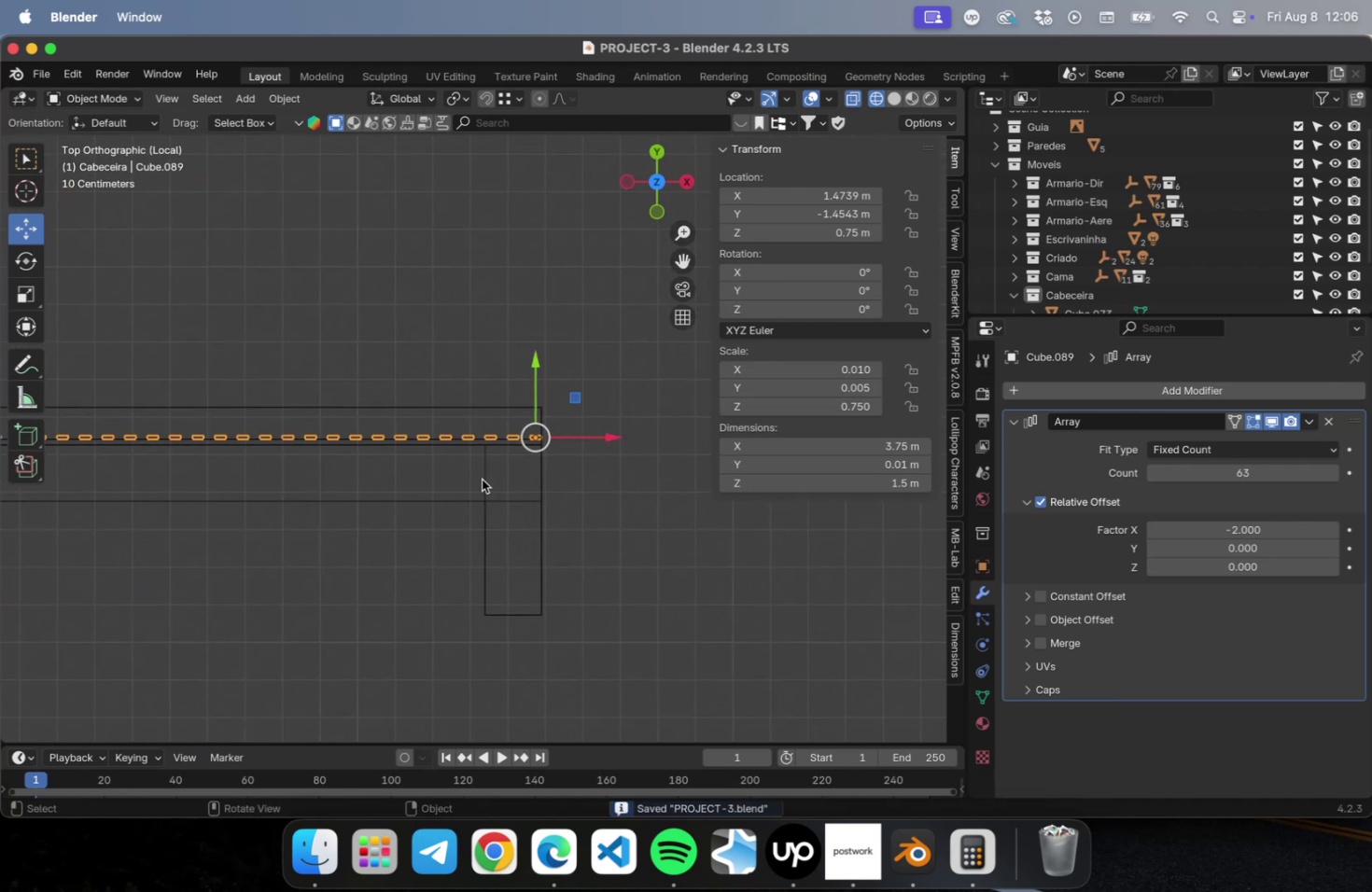 
scroll: coordinate [483, 477], scroll_direction: up, amount: 20.0
 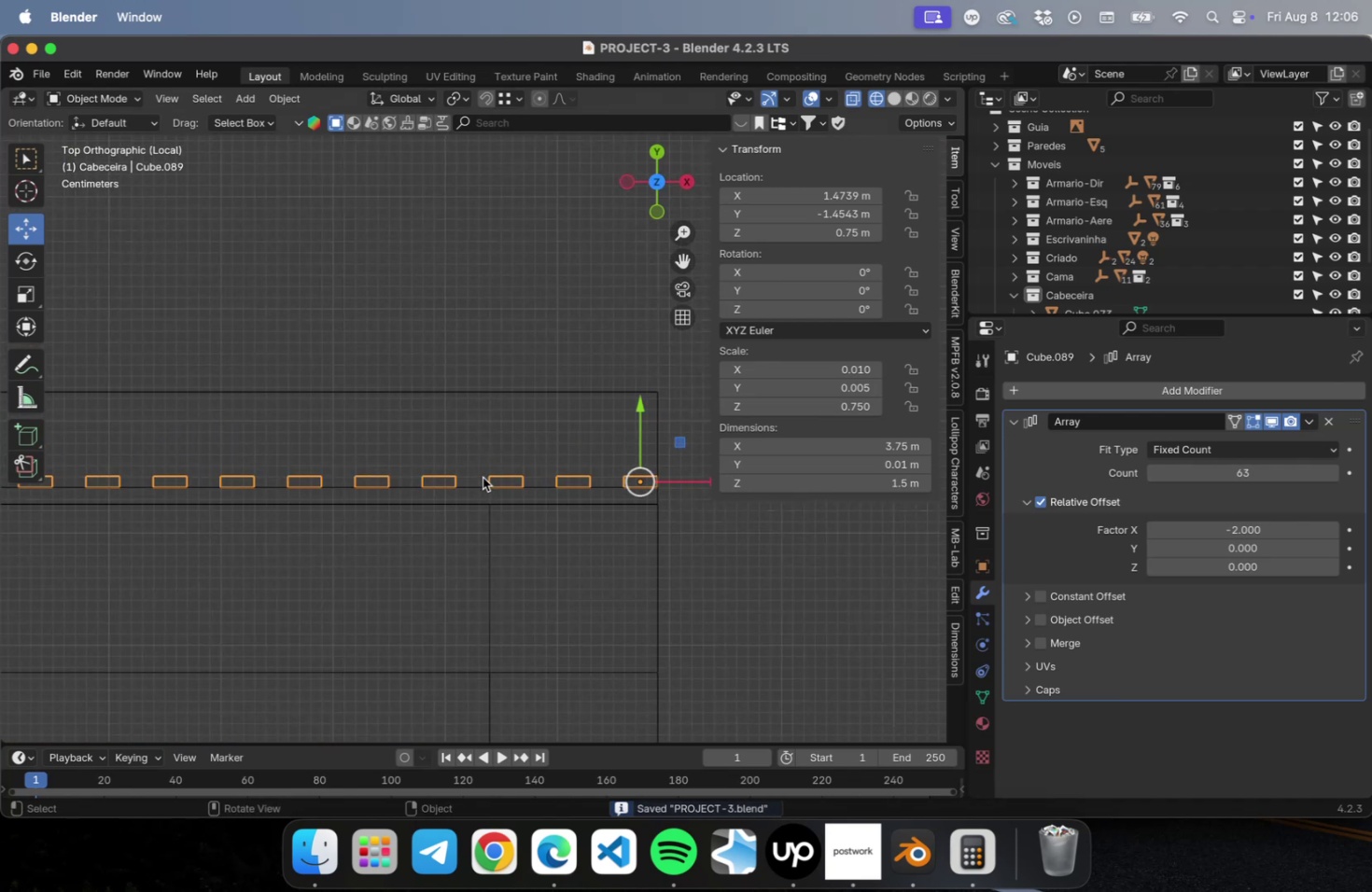 
hold_key(key=ShiftLeft, duration=0.43)
 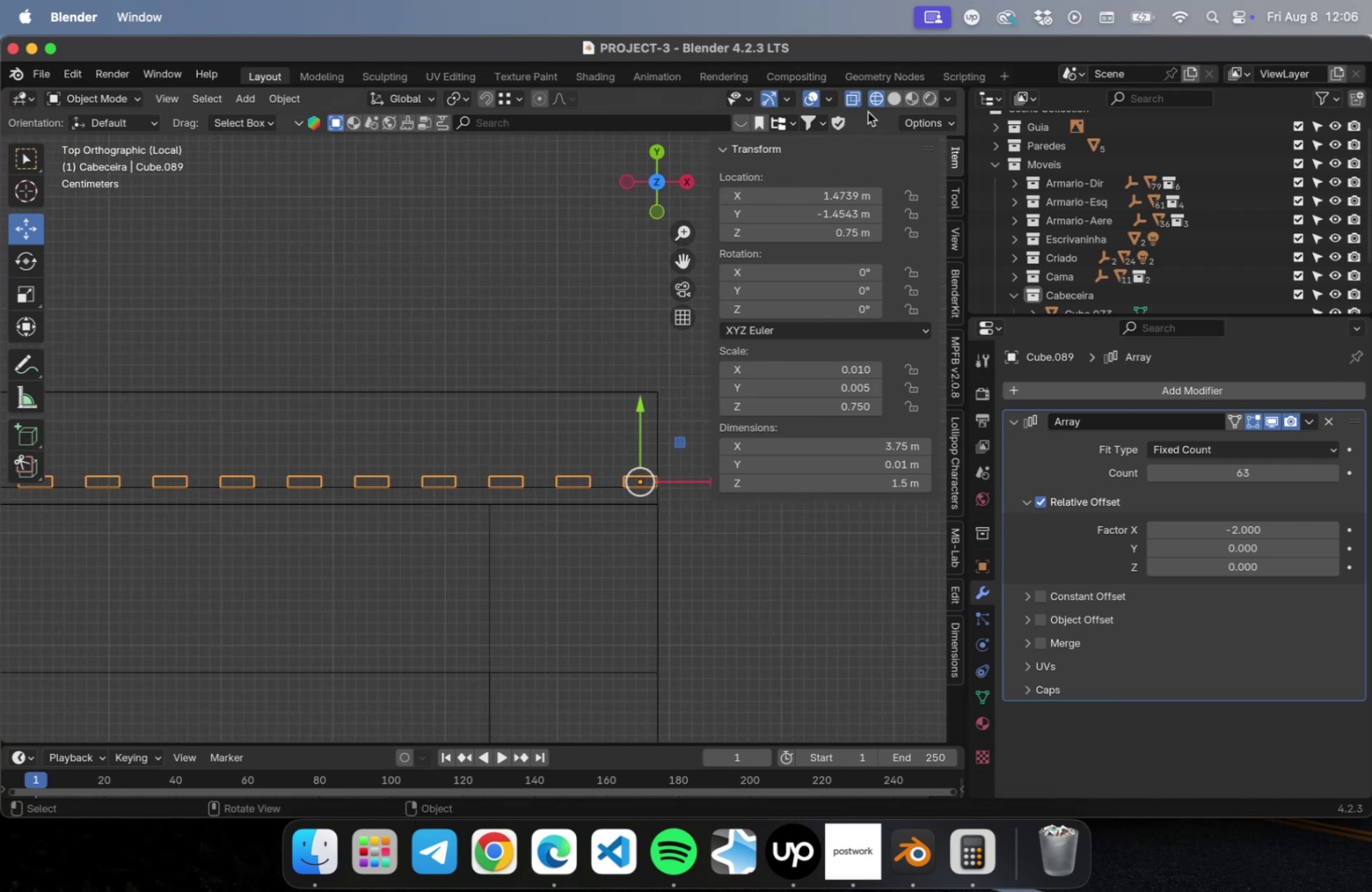 
left_click([897, 105])
 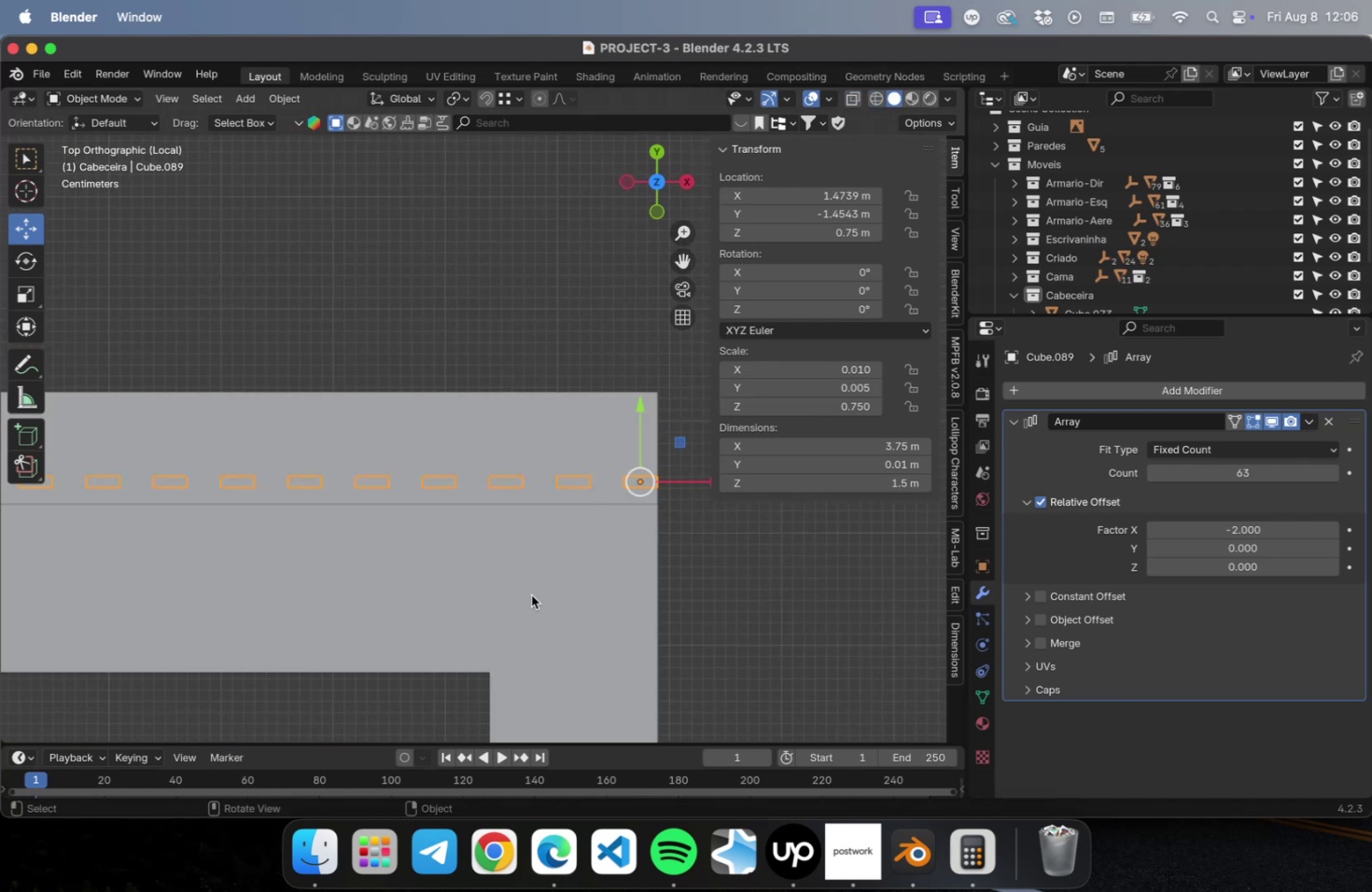 
scroll: coordinate [519, 621], scroll_direction: down, amount: 2.0
 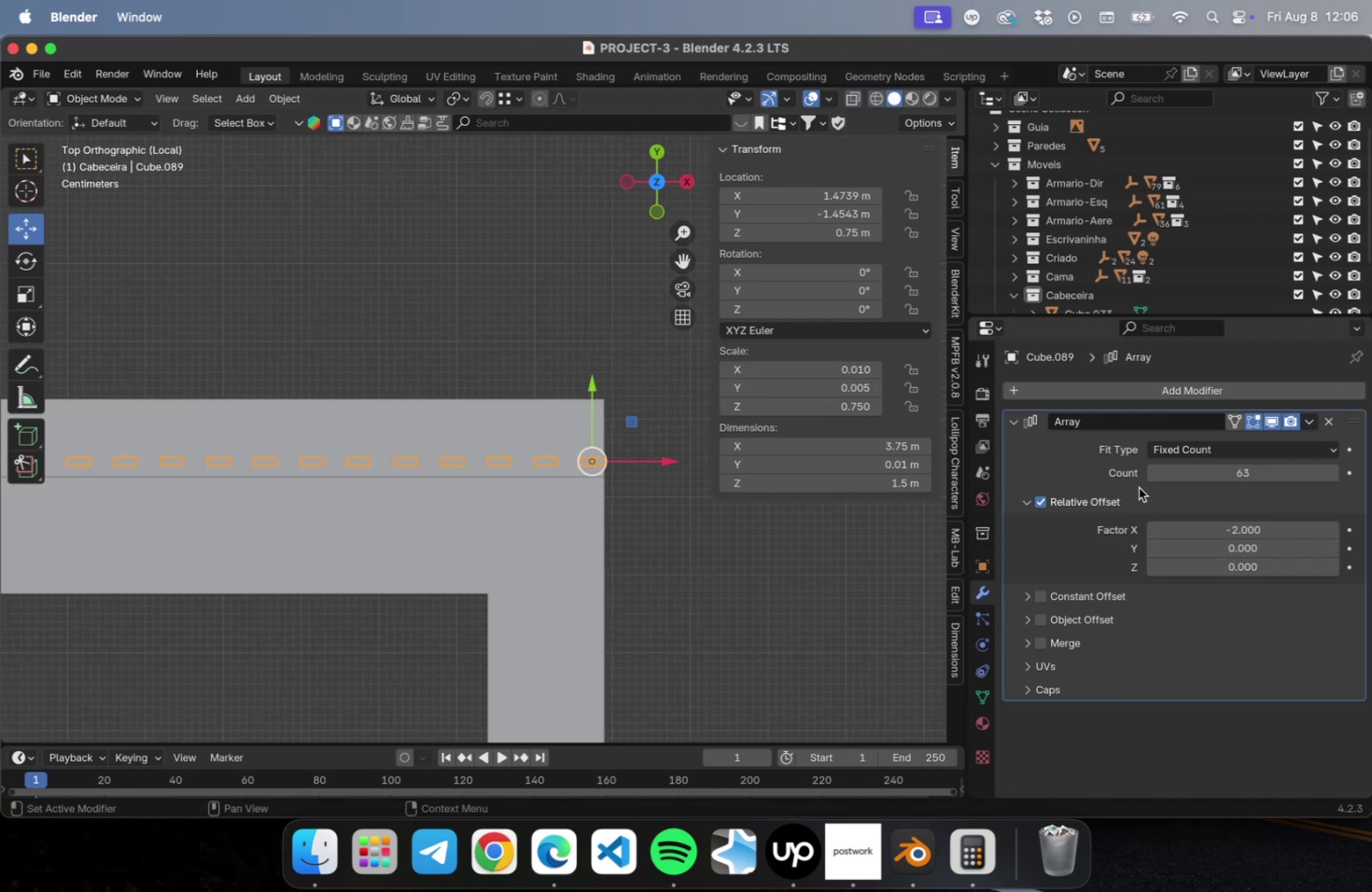 
left_click([1149, 474])
 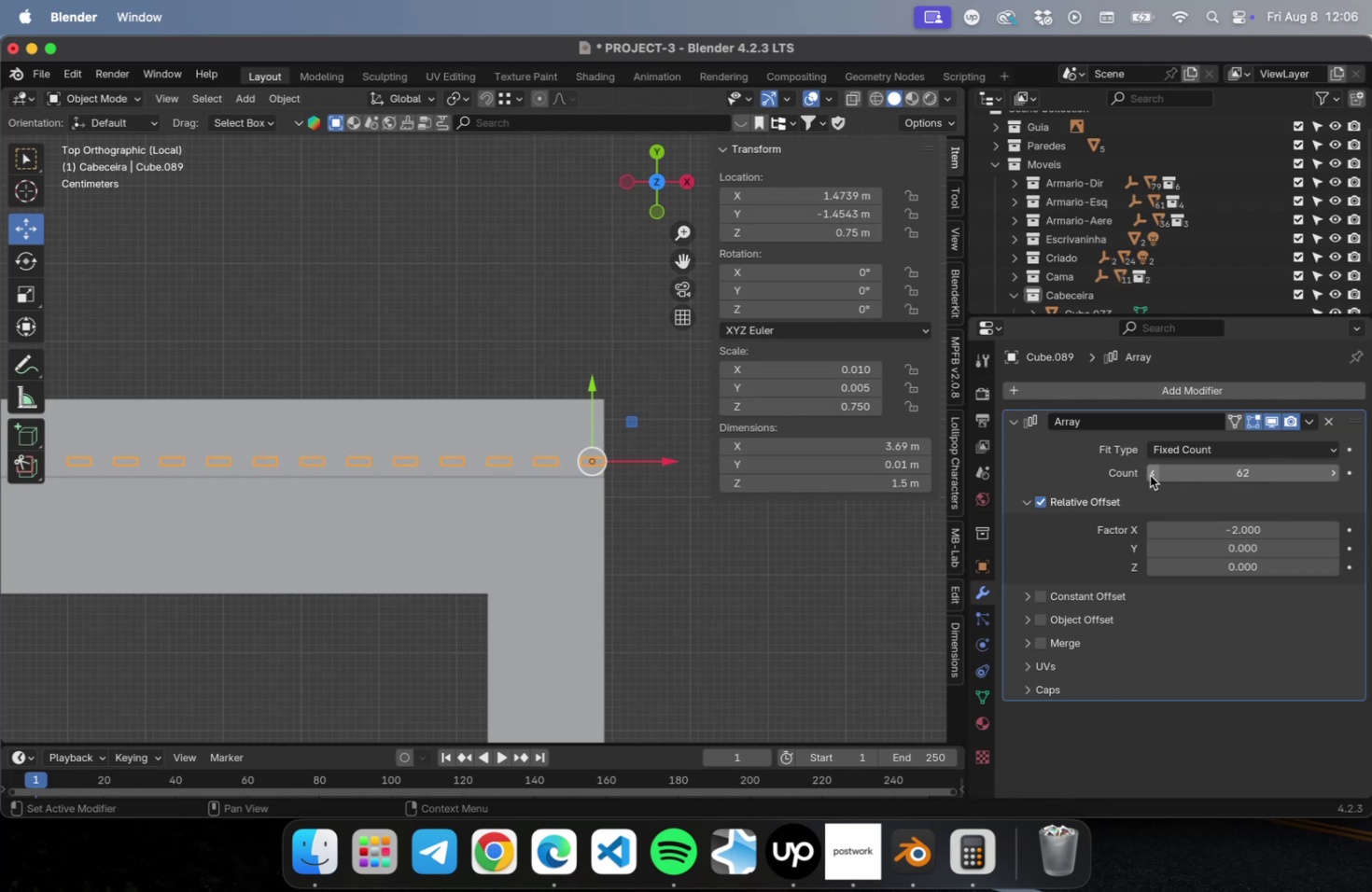 
left_click([1149, 475])
 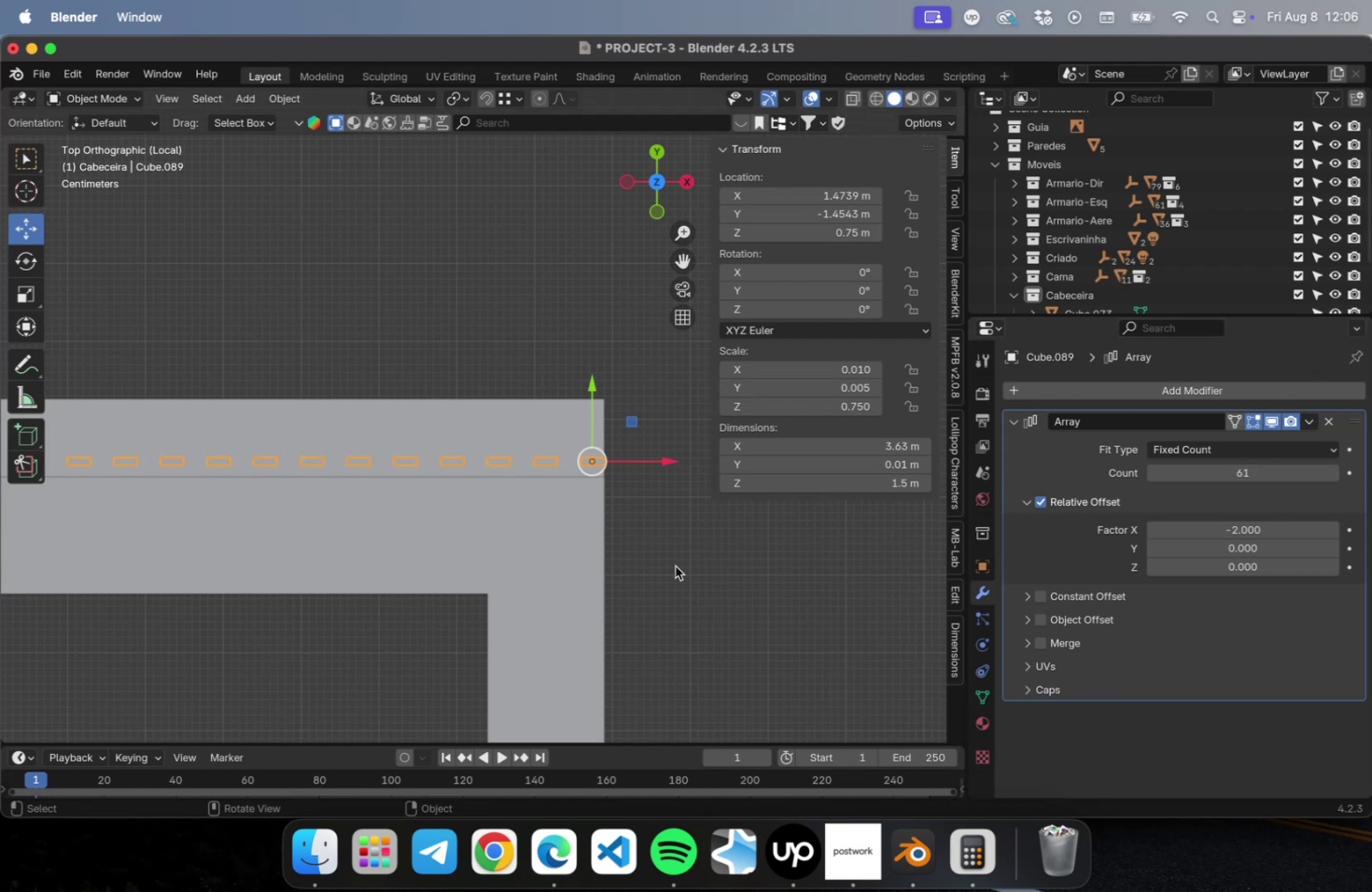 
scroll: coordinate [677, 579], scroll_direction: down, amount: 39.0
 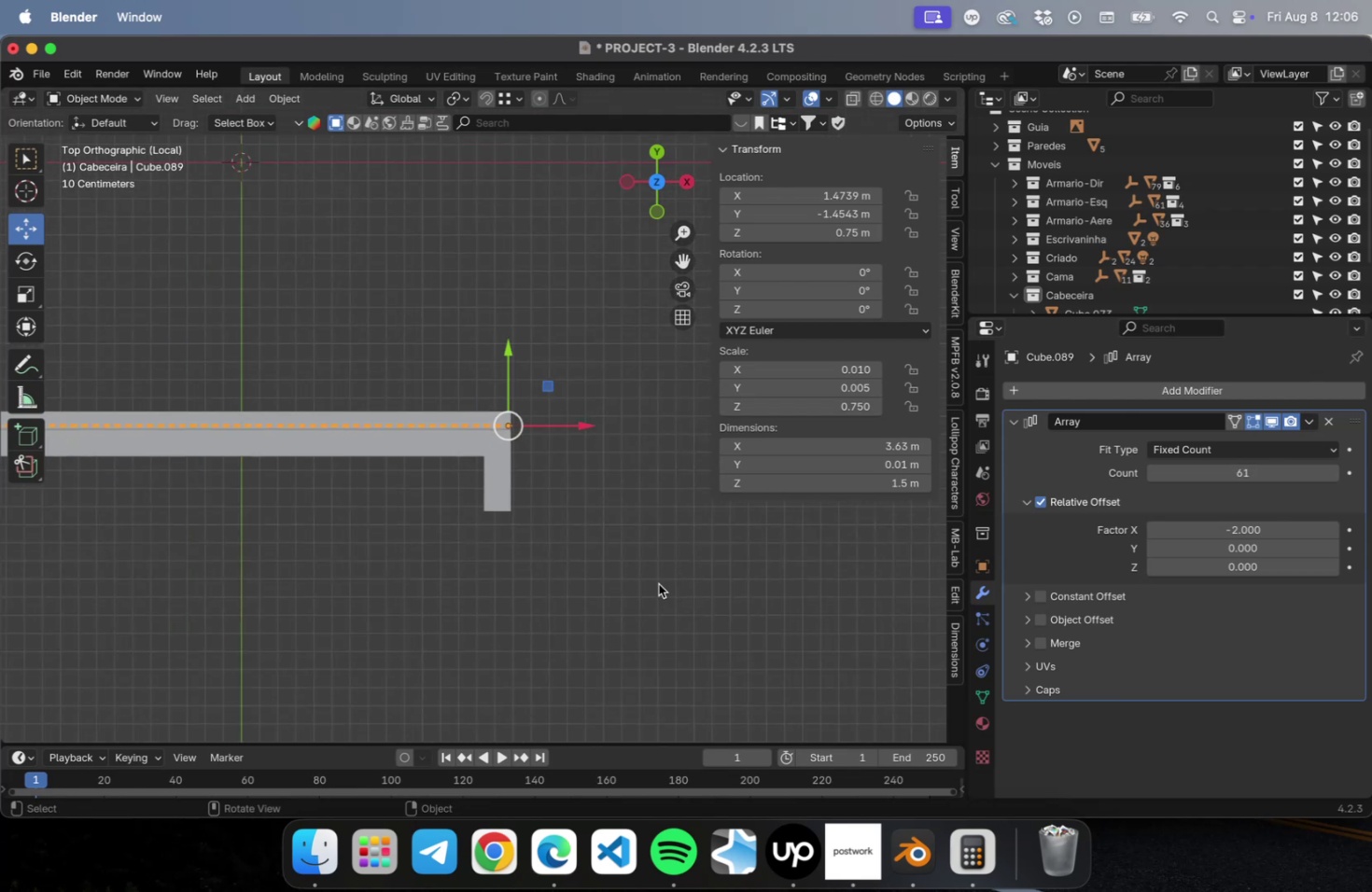 
hold_key(key=ShiftLeft, duration=1.19)
 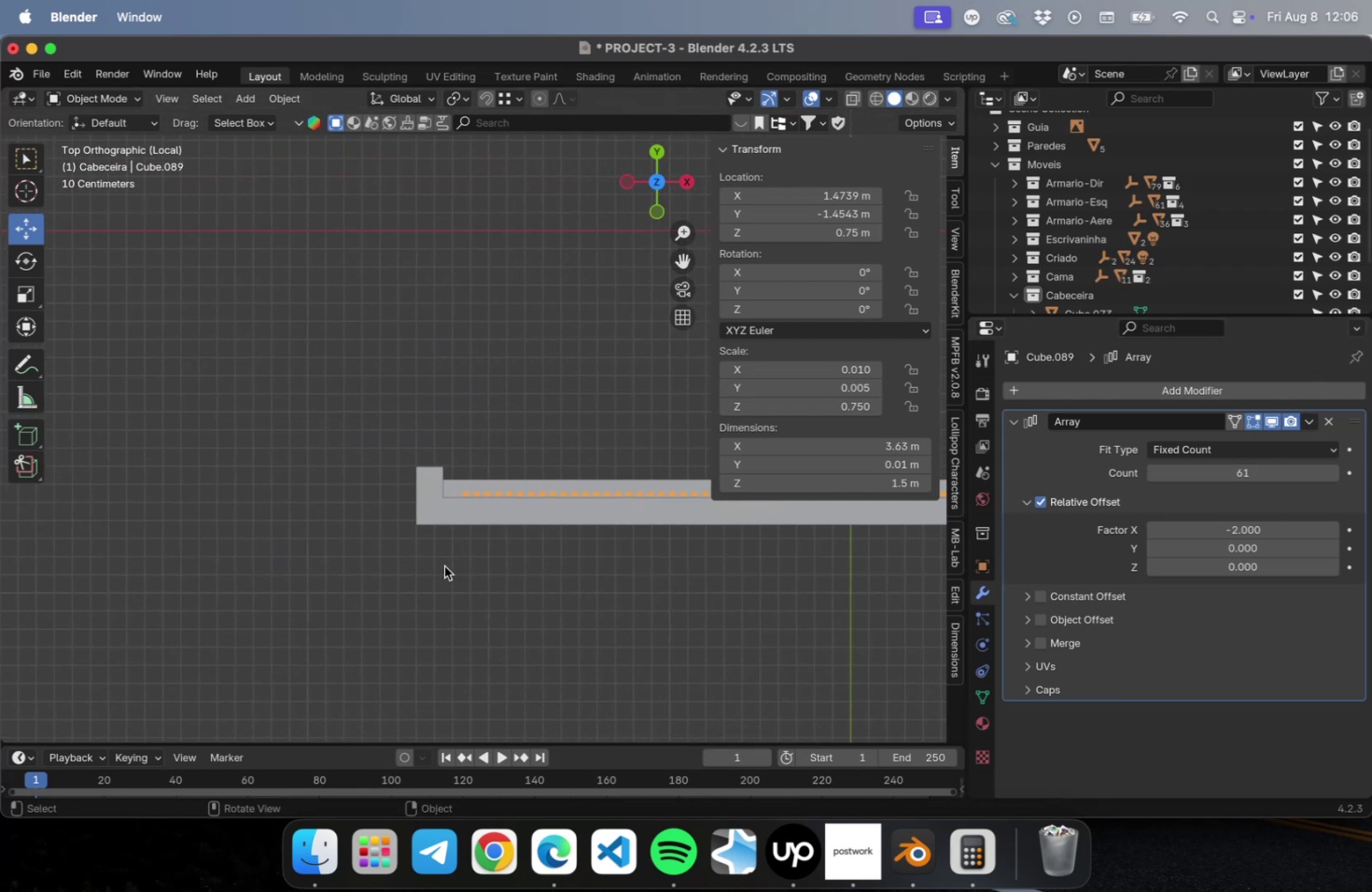 
scroll: coordinate [443, 553], scroll_direction: up, amount: 29.0
 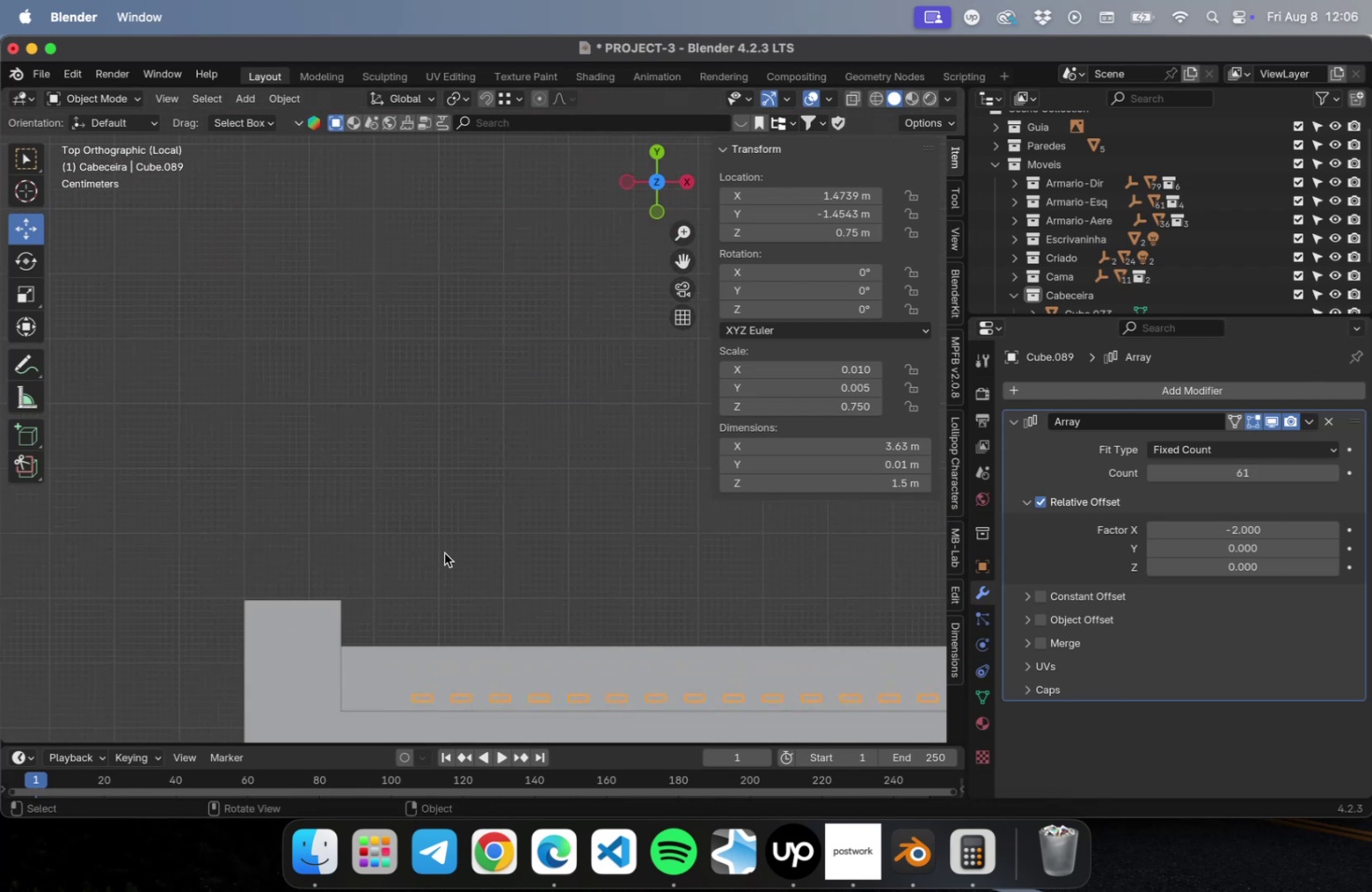 
hold_key(key=ShiftLeft, duration=0.42)
 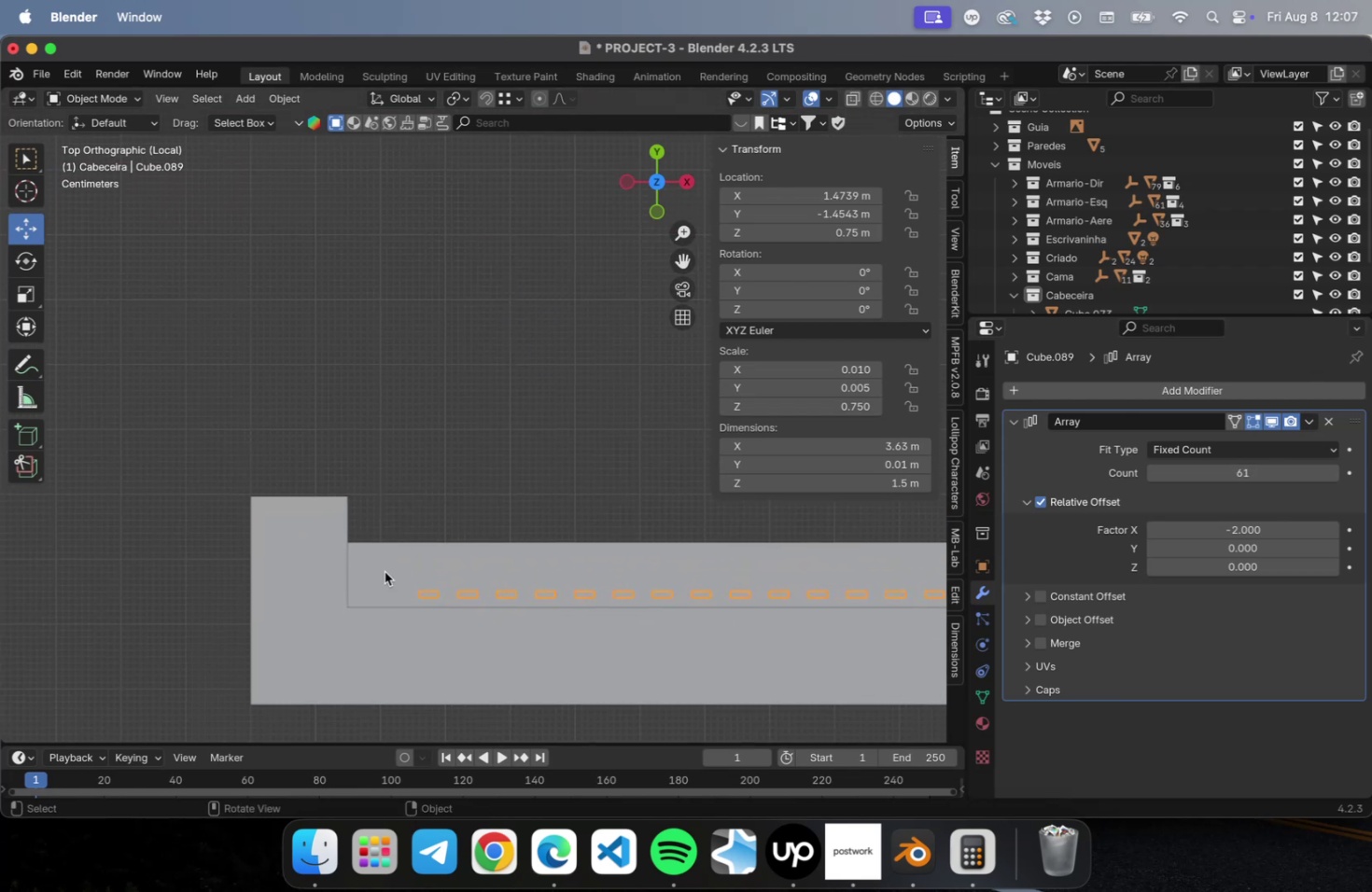 
scroll: coordinate [386, 568], scroll_direction: up, amount: 2.0
 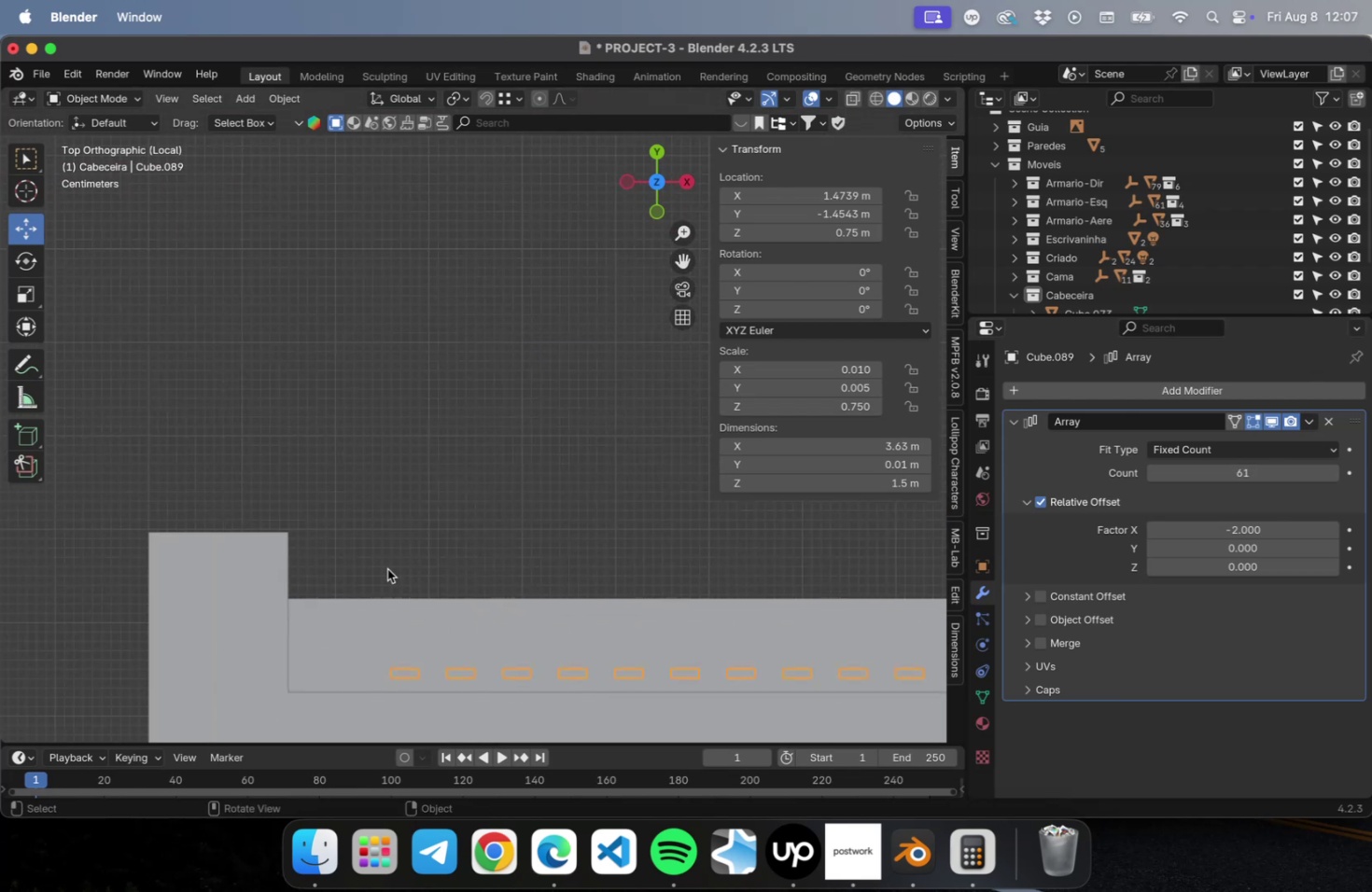 
hold_key(key=ShiftLeft, duration=0.55)
 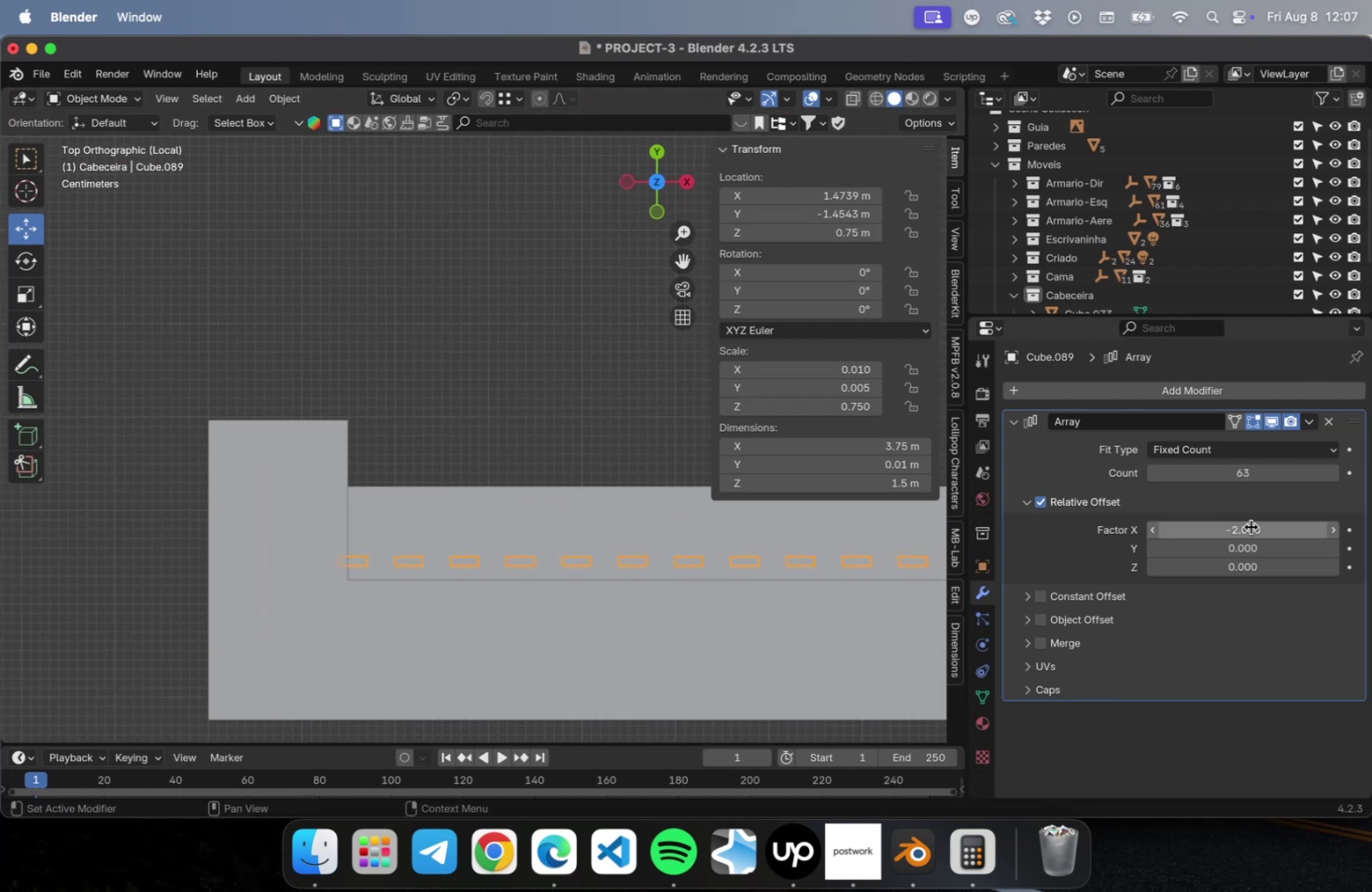 
left_click([1156, 532])
 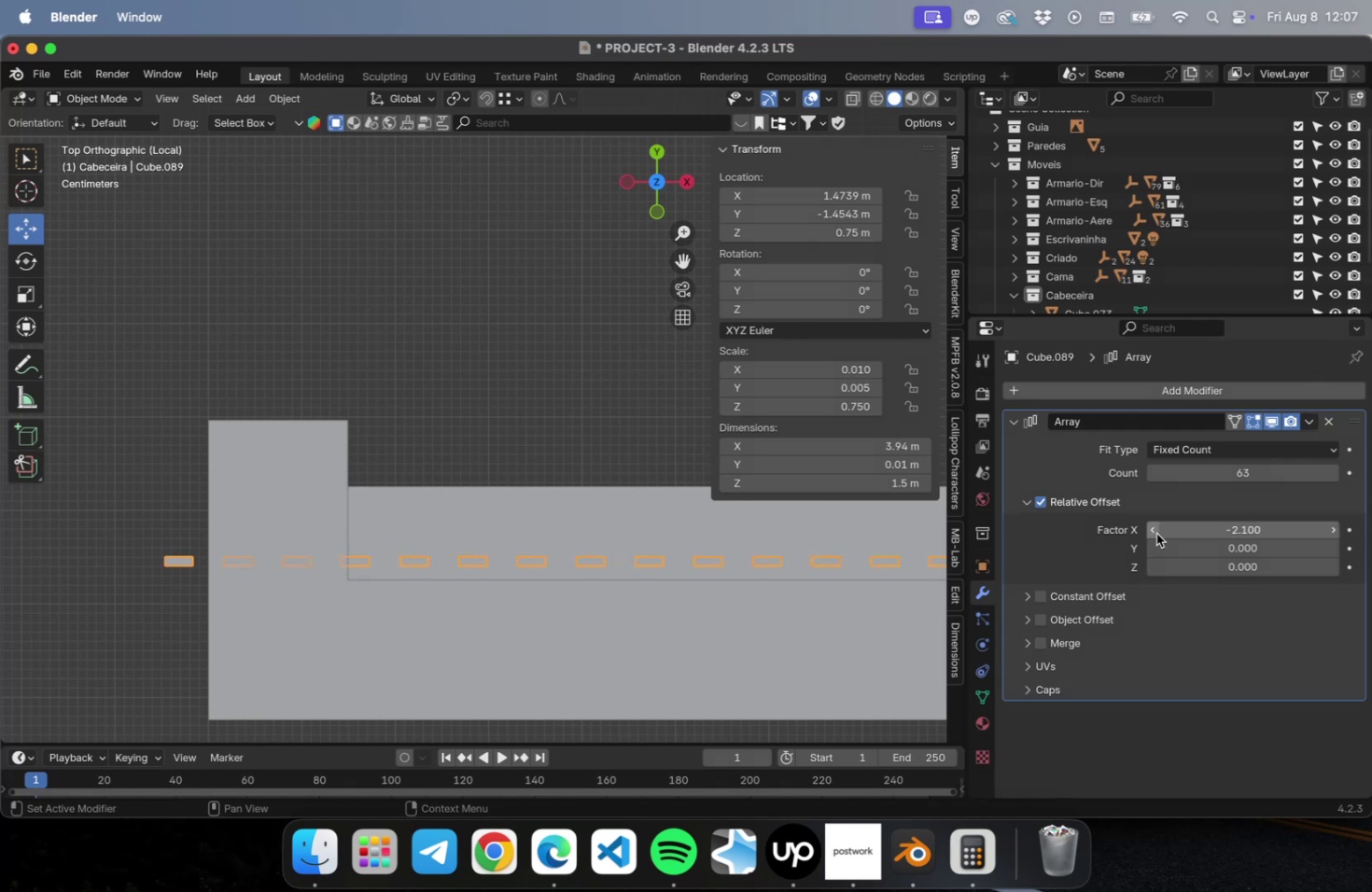 
left_click([1152, 533])
 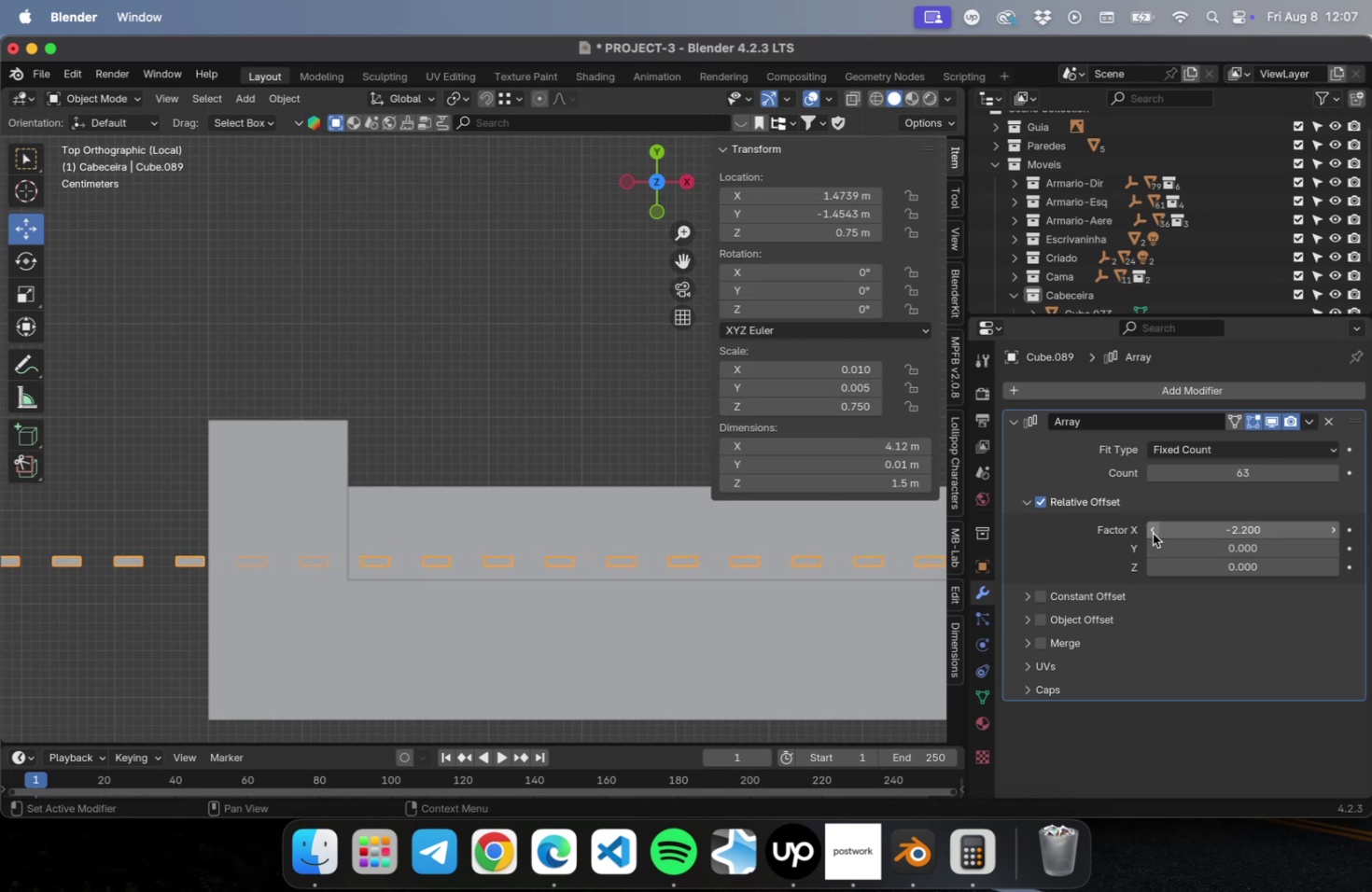 
scroll: coordinate [271, 544], scroll_direction: down, amount: 36.0
 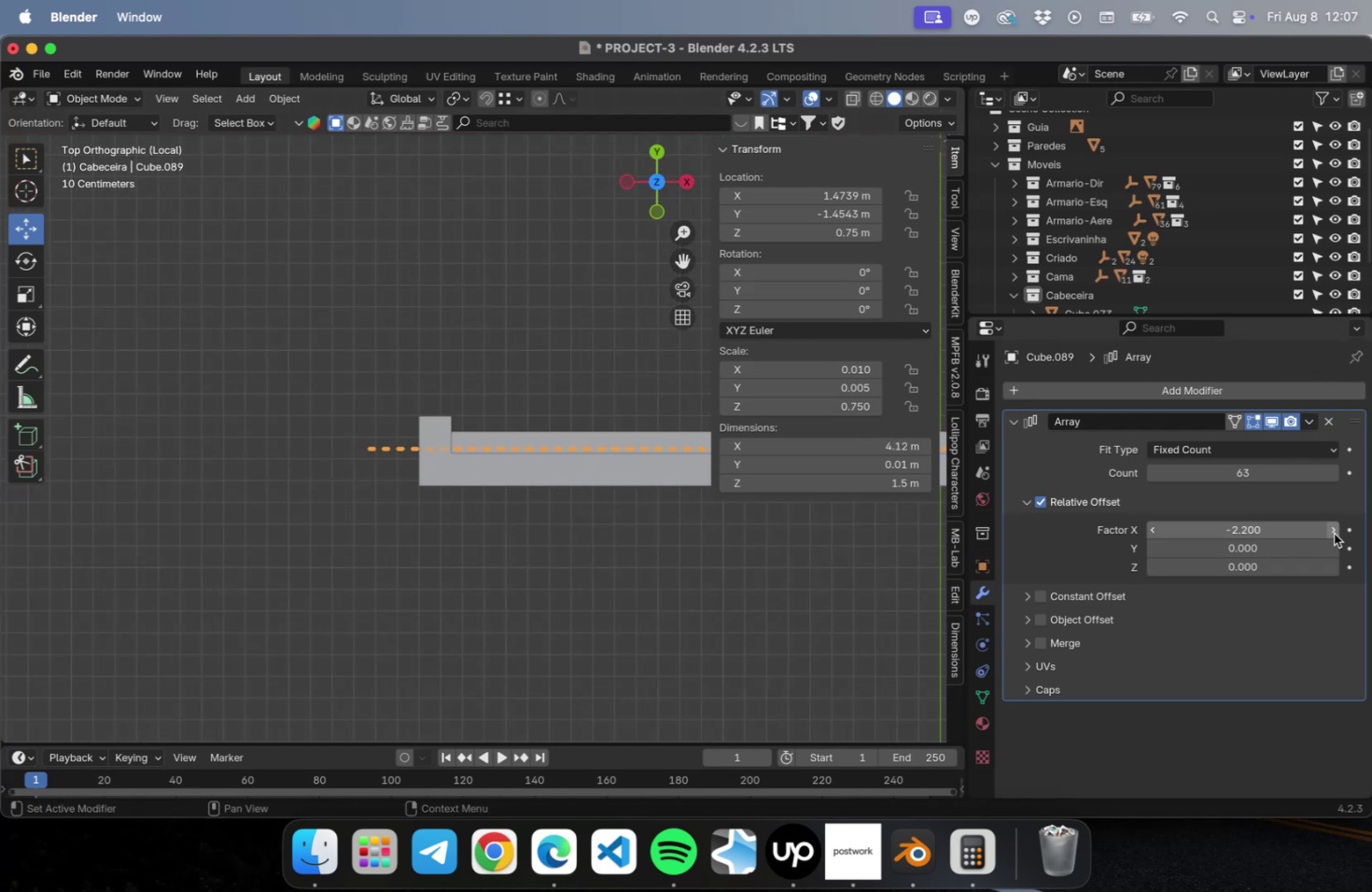 
double_click([1333, 534])
 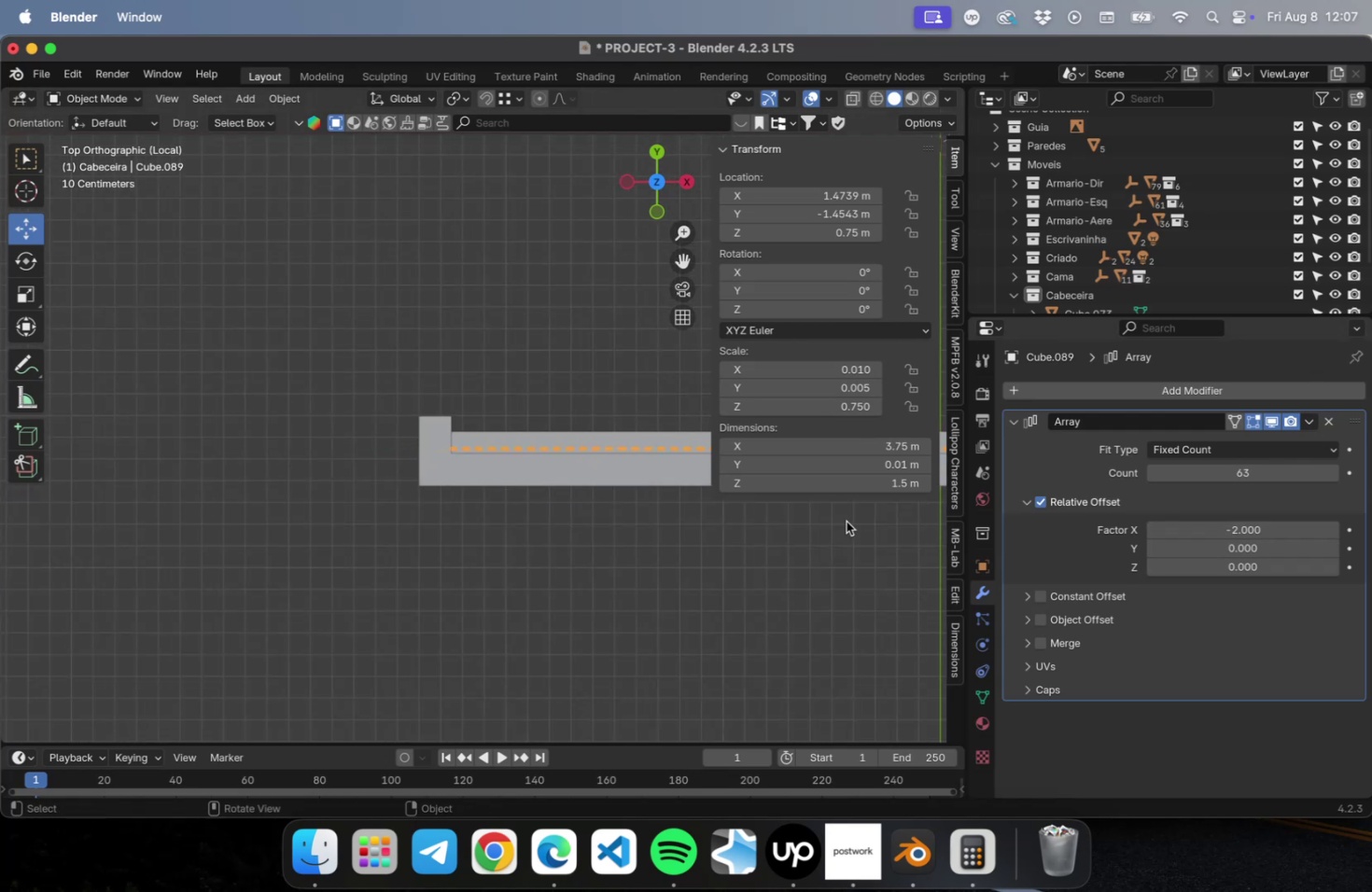 
scroll: coordinate [579, 488], scroll_direction: up, amount: 37.0
 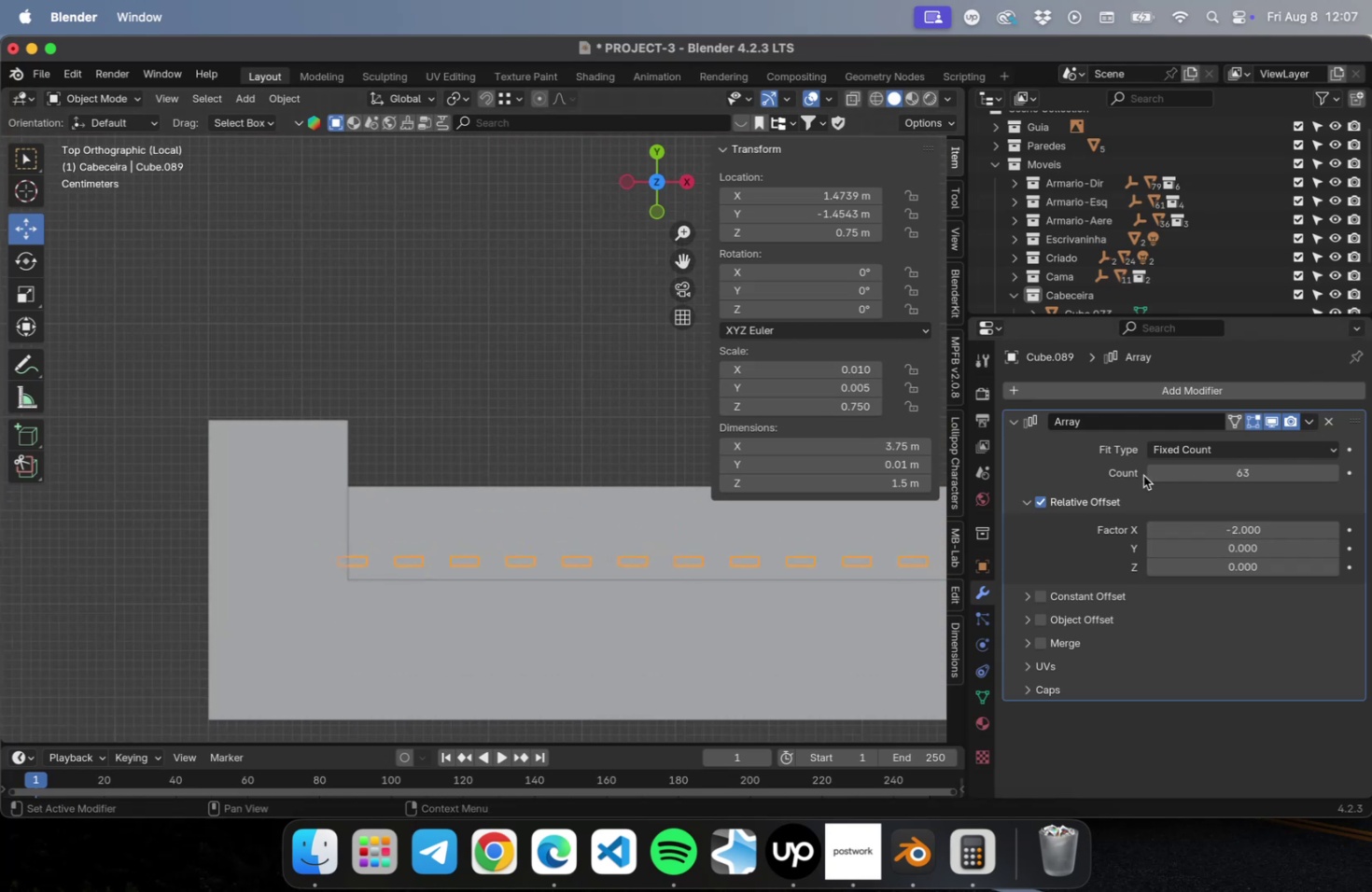 
left_click([1148, 472])
 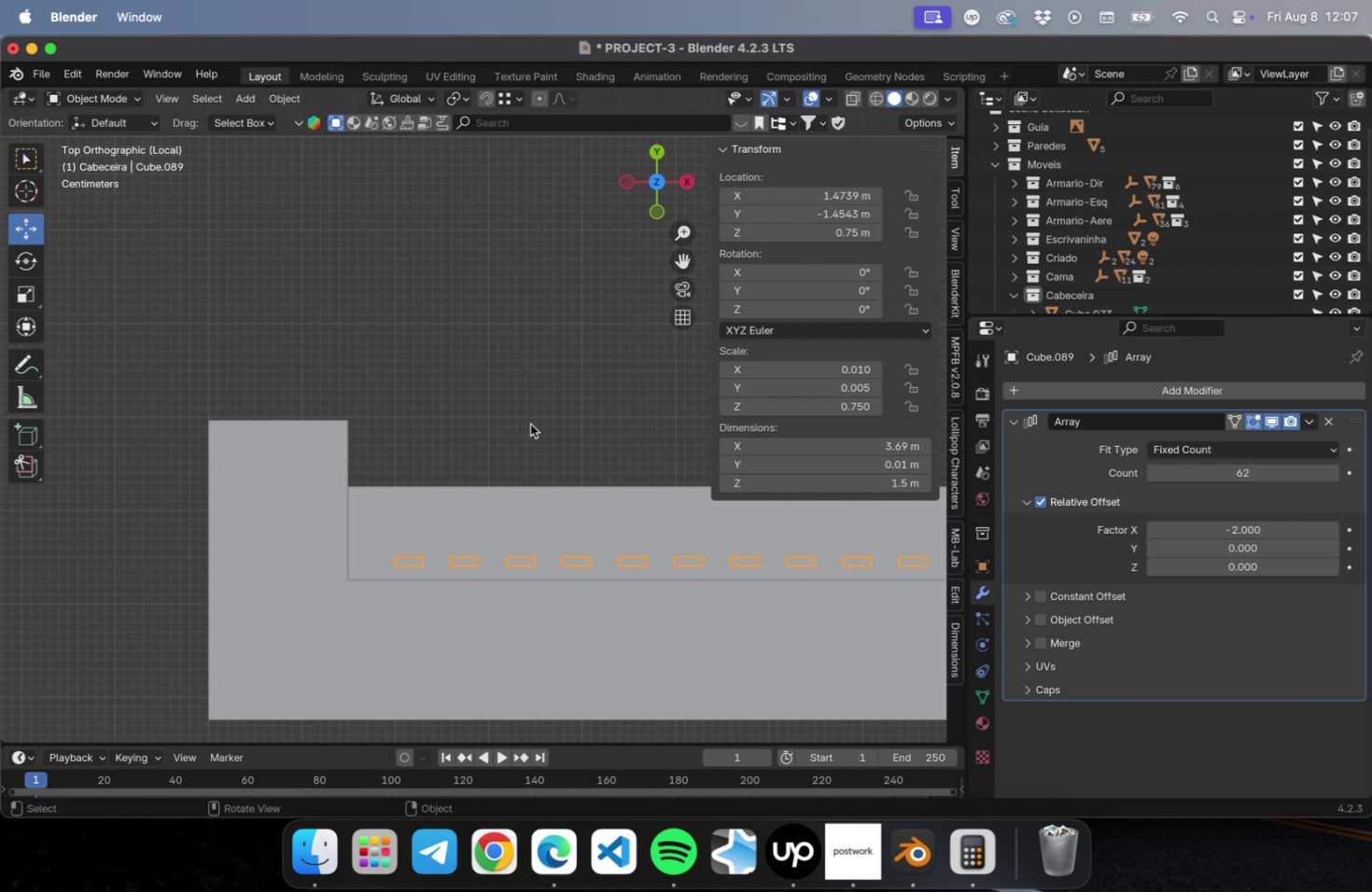 
left_click([527, 417])
 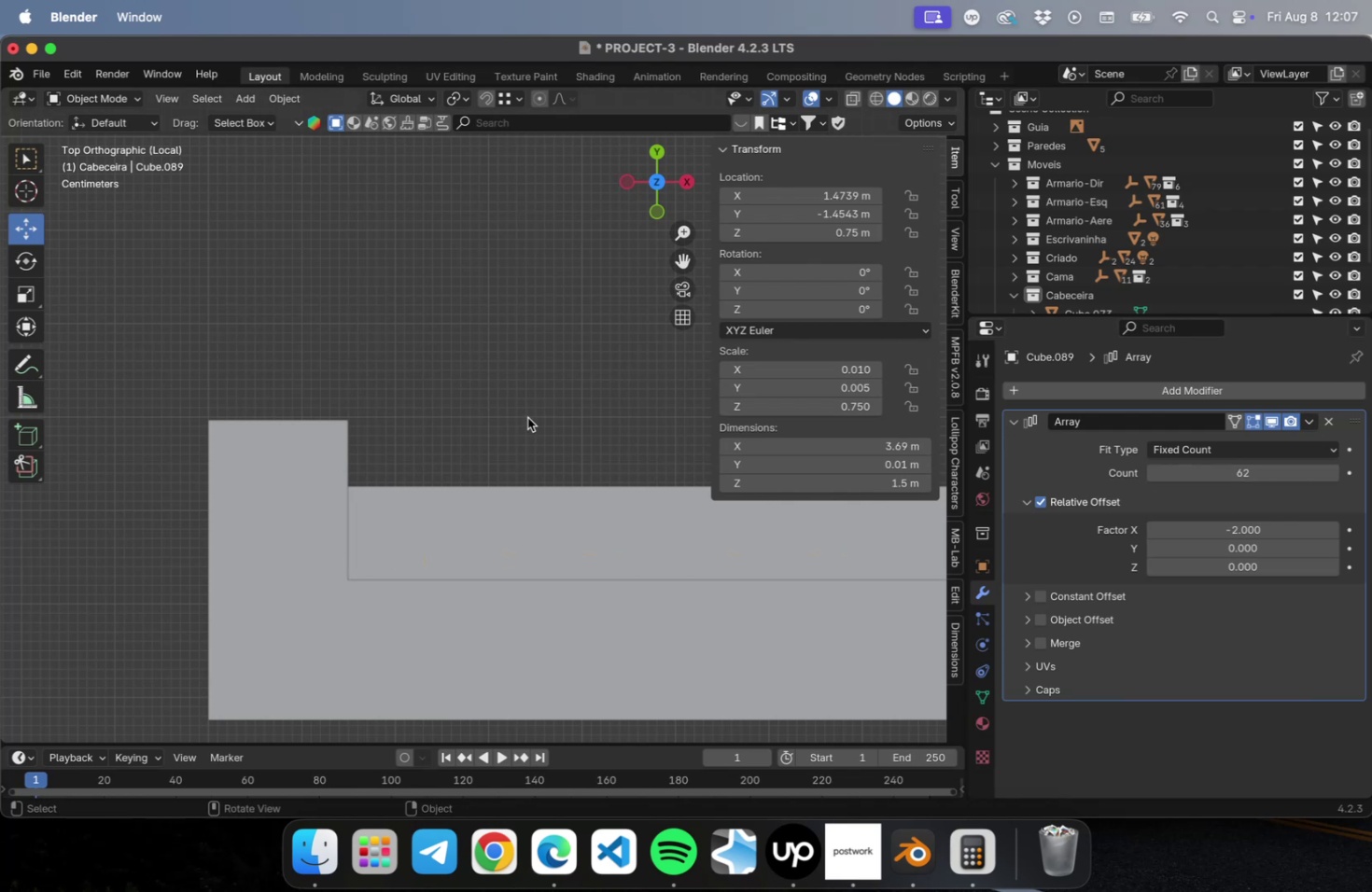 
key(Meta+S)
 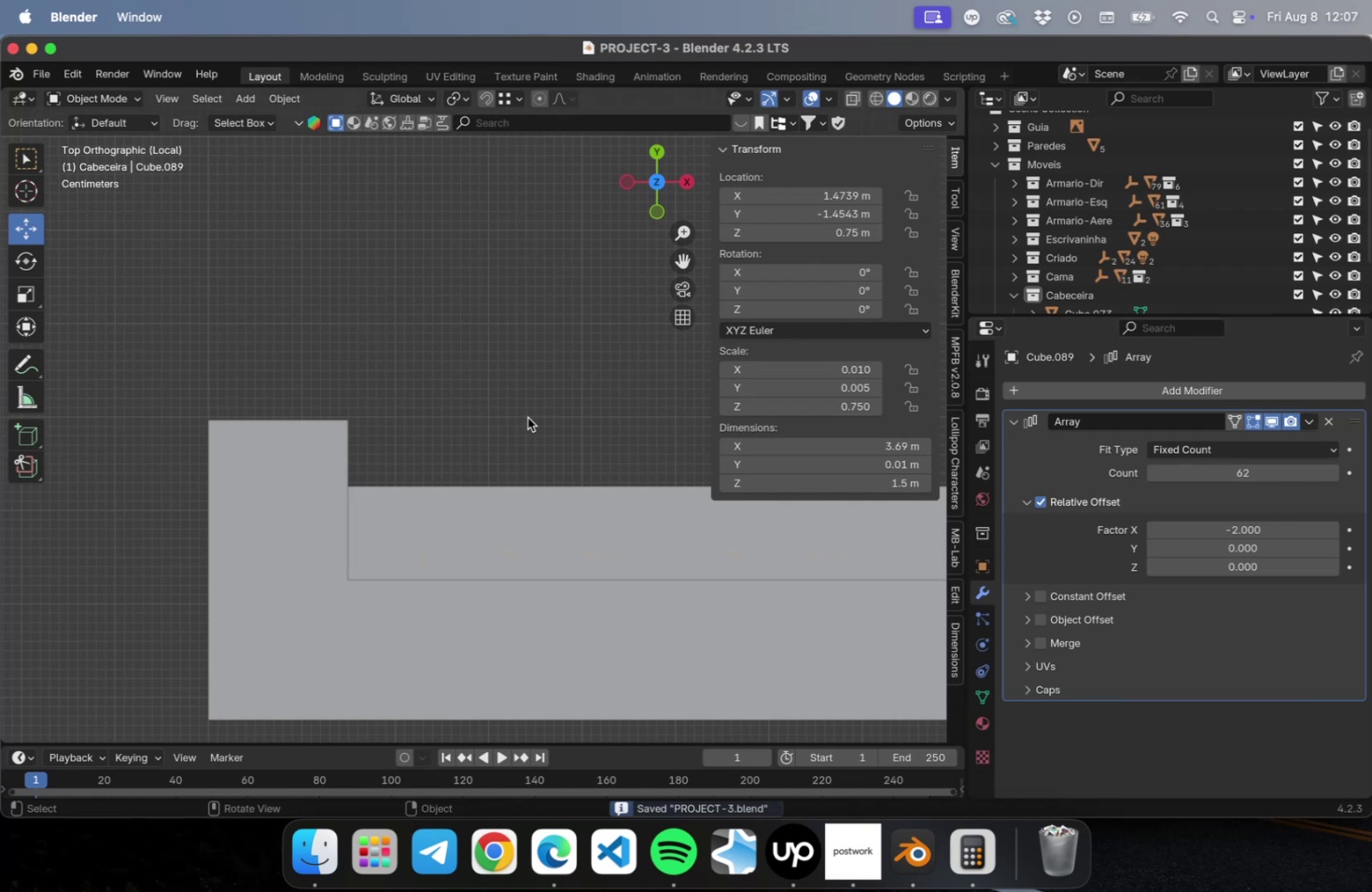 
scroll: coordinate [332, 440], scroll_direction: down, amount: 37.0
 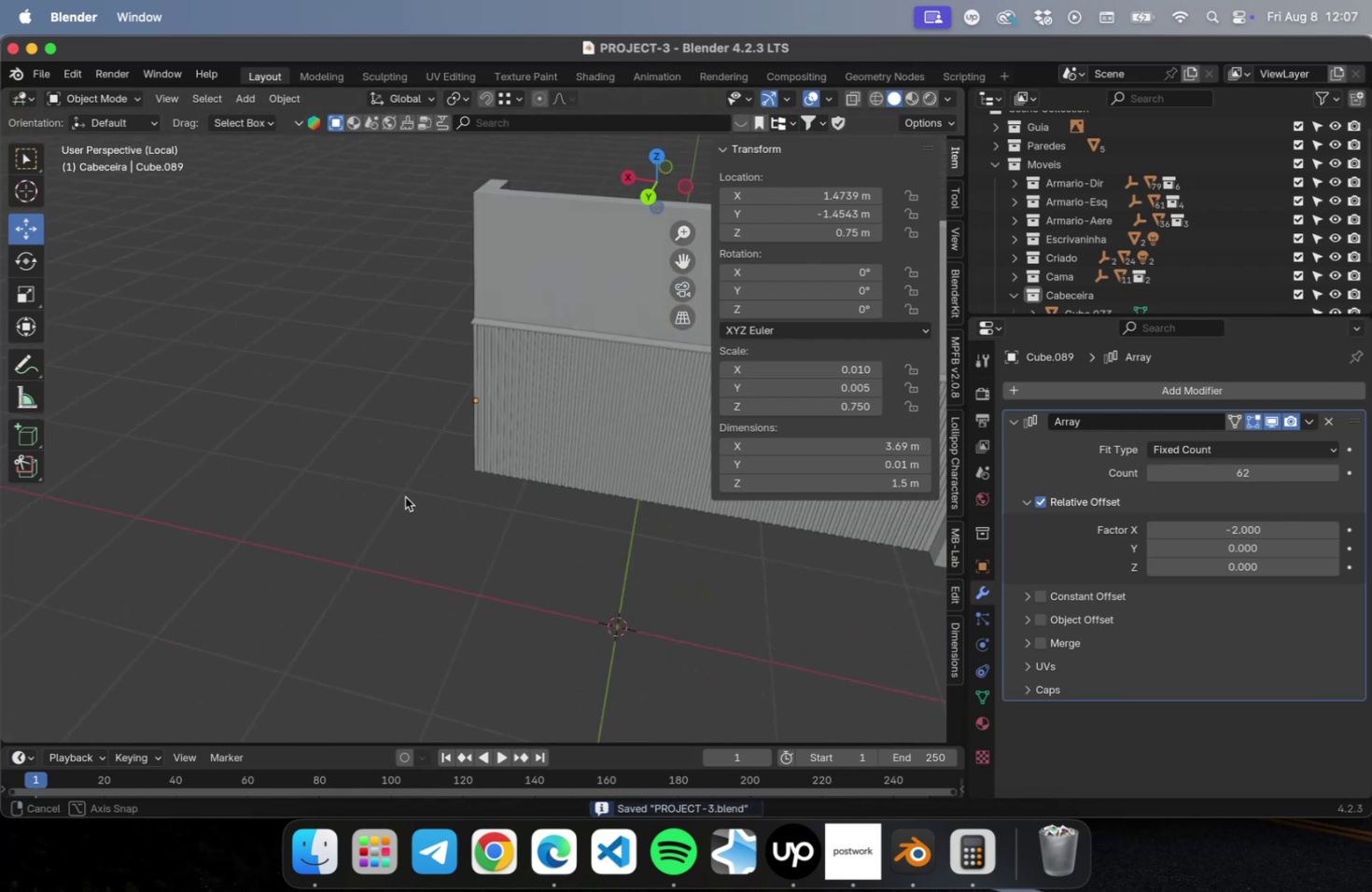 
hold_key(key=ShiftLeft, duration=0.45)
 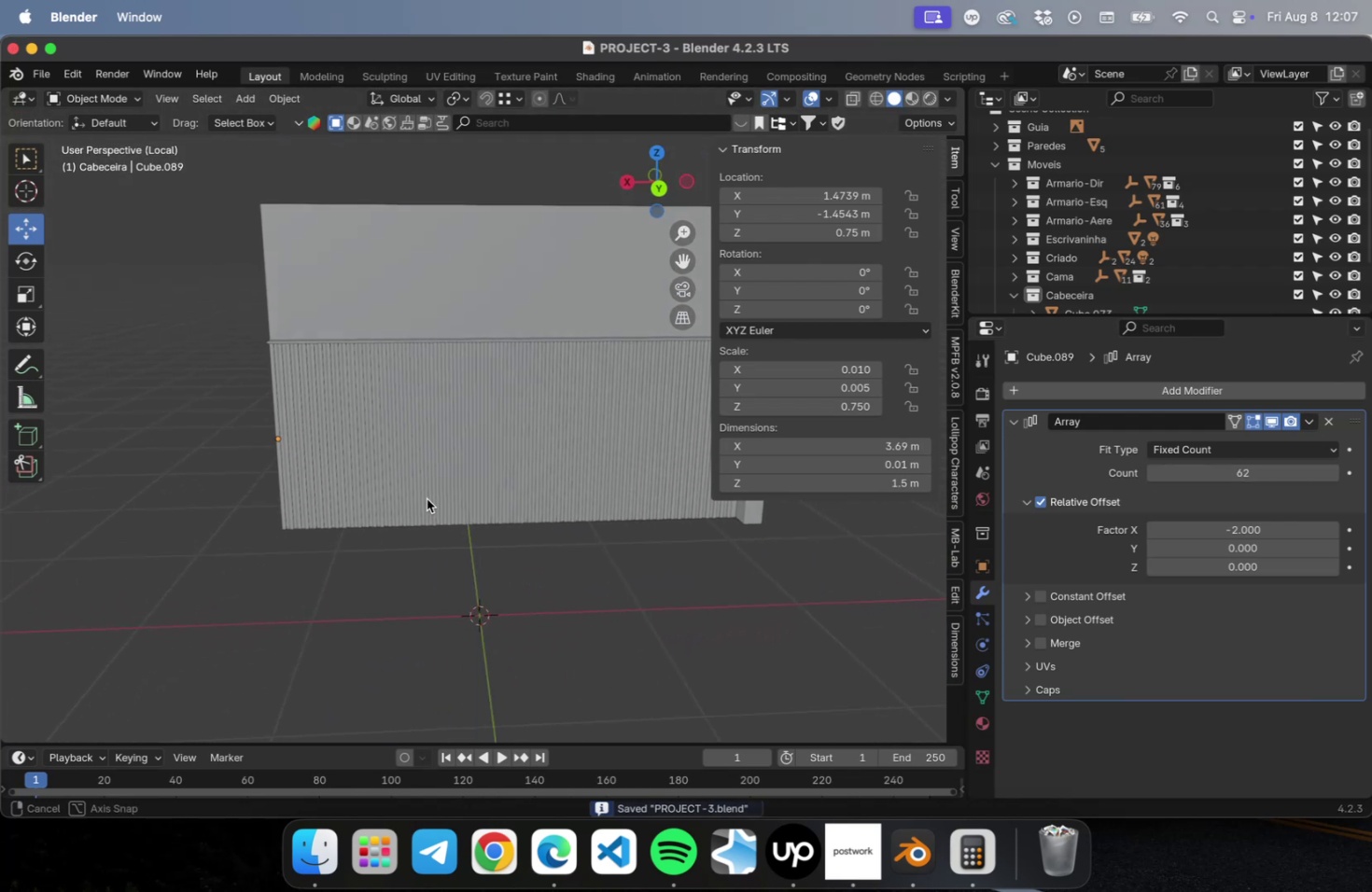 
hold_key(key=ShiftLeft, duration=0.38)
 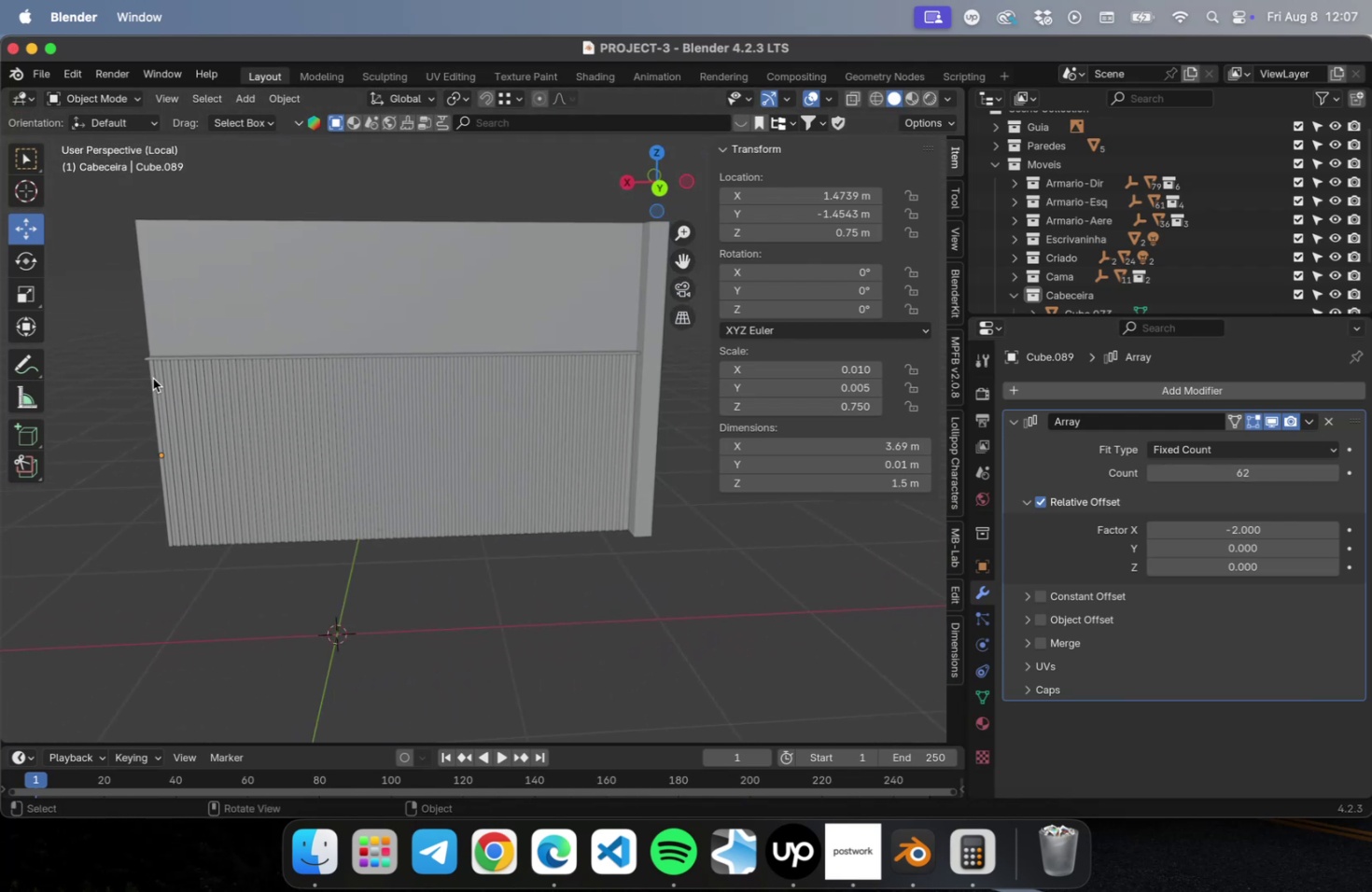 
left_click([153, 378])
 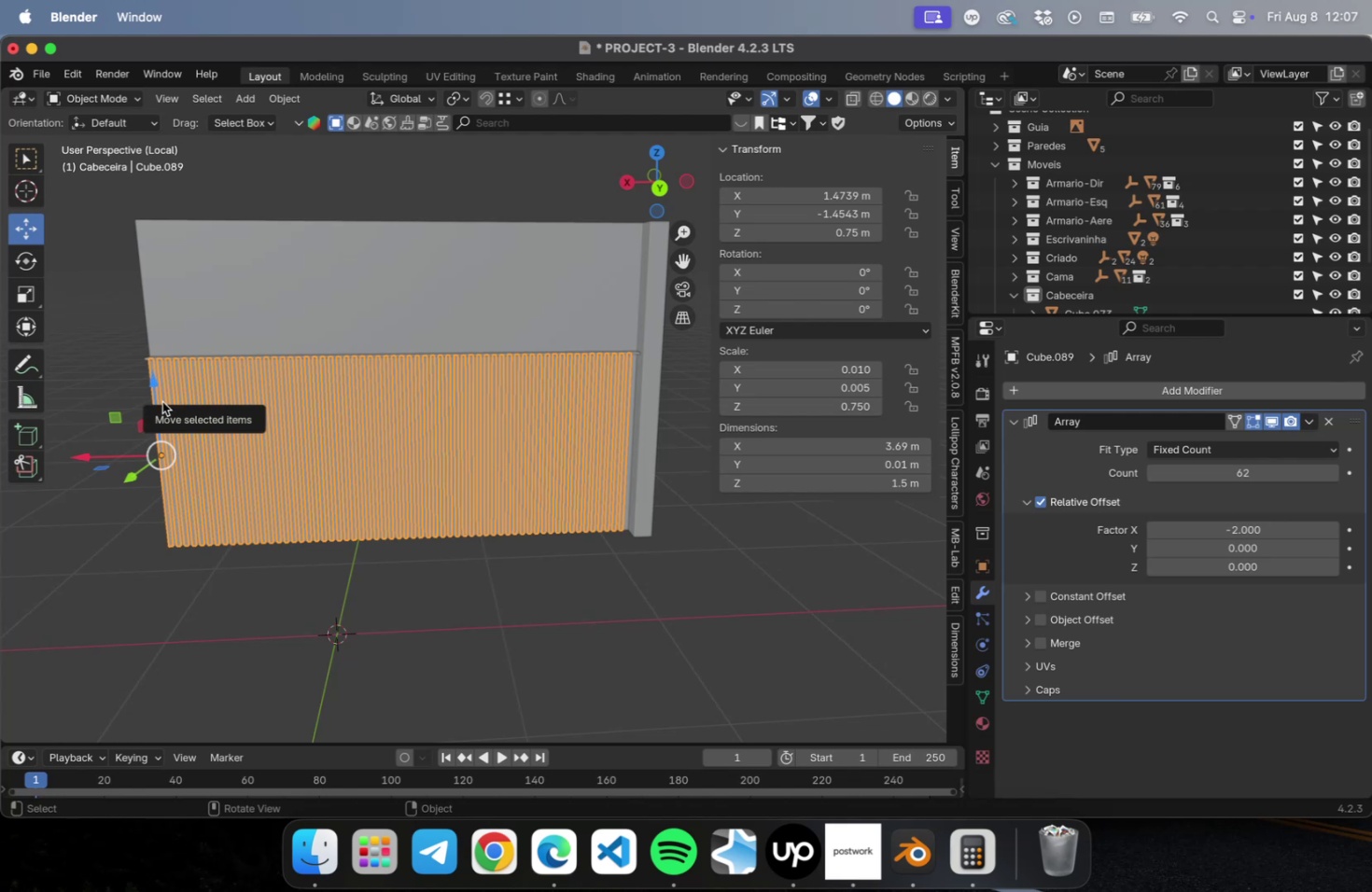 
key(NumLock)
 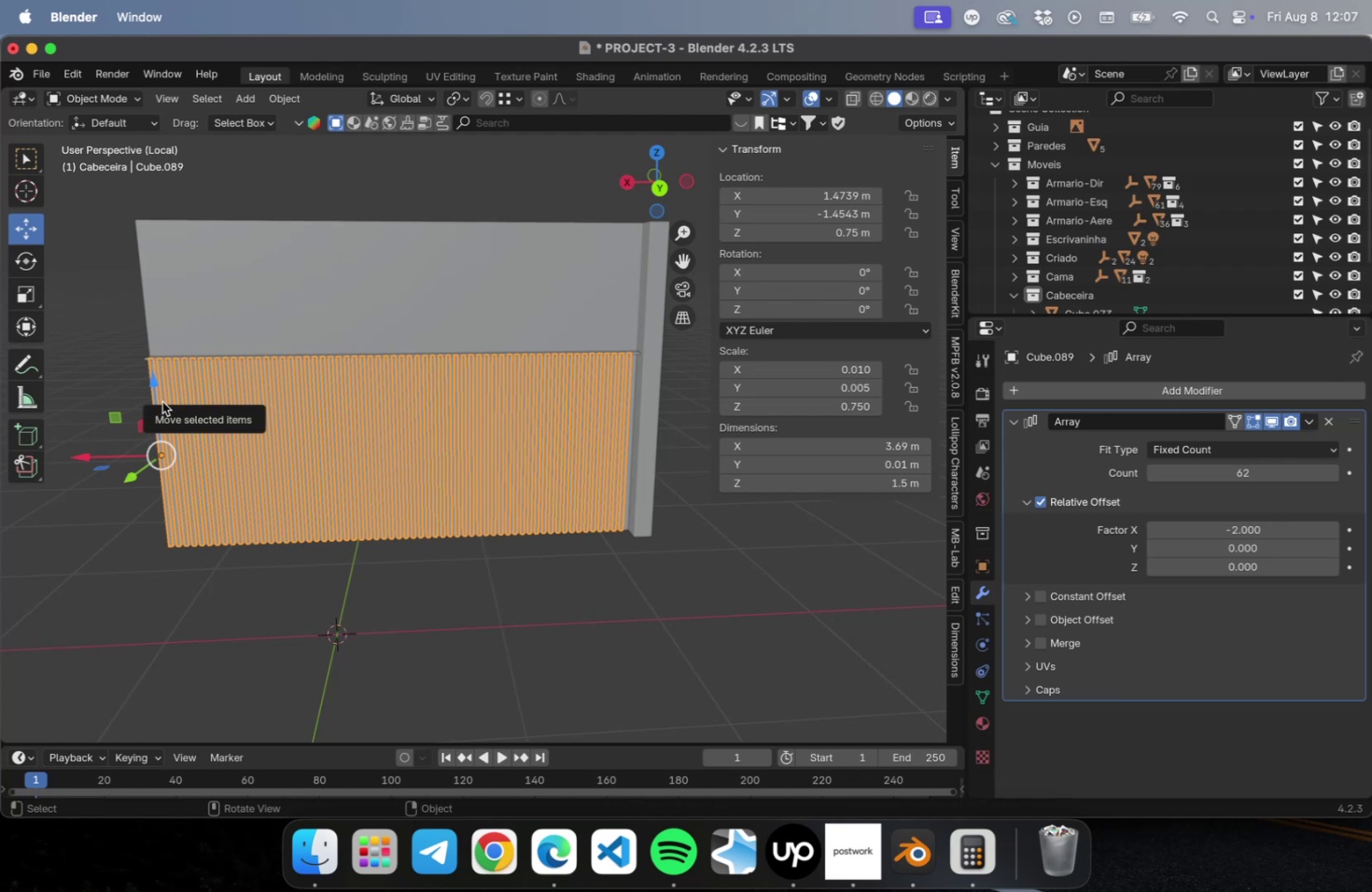 
key(Numpad7)
 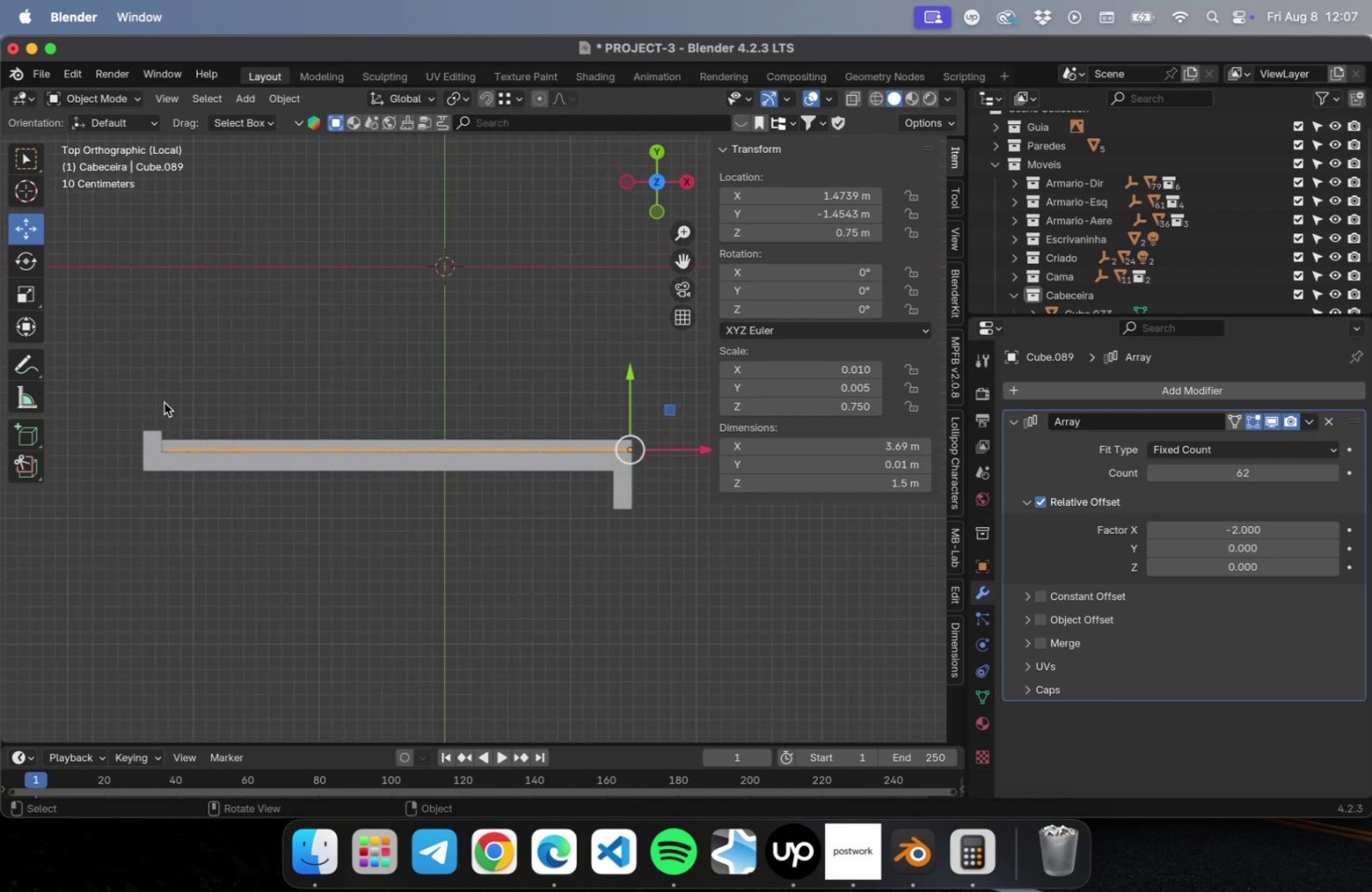 
scroll: coordinate [225, 494], scroll_direction: up, amount: 15.0
 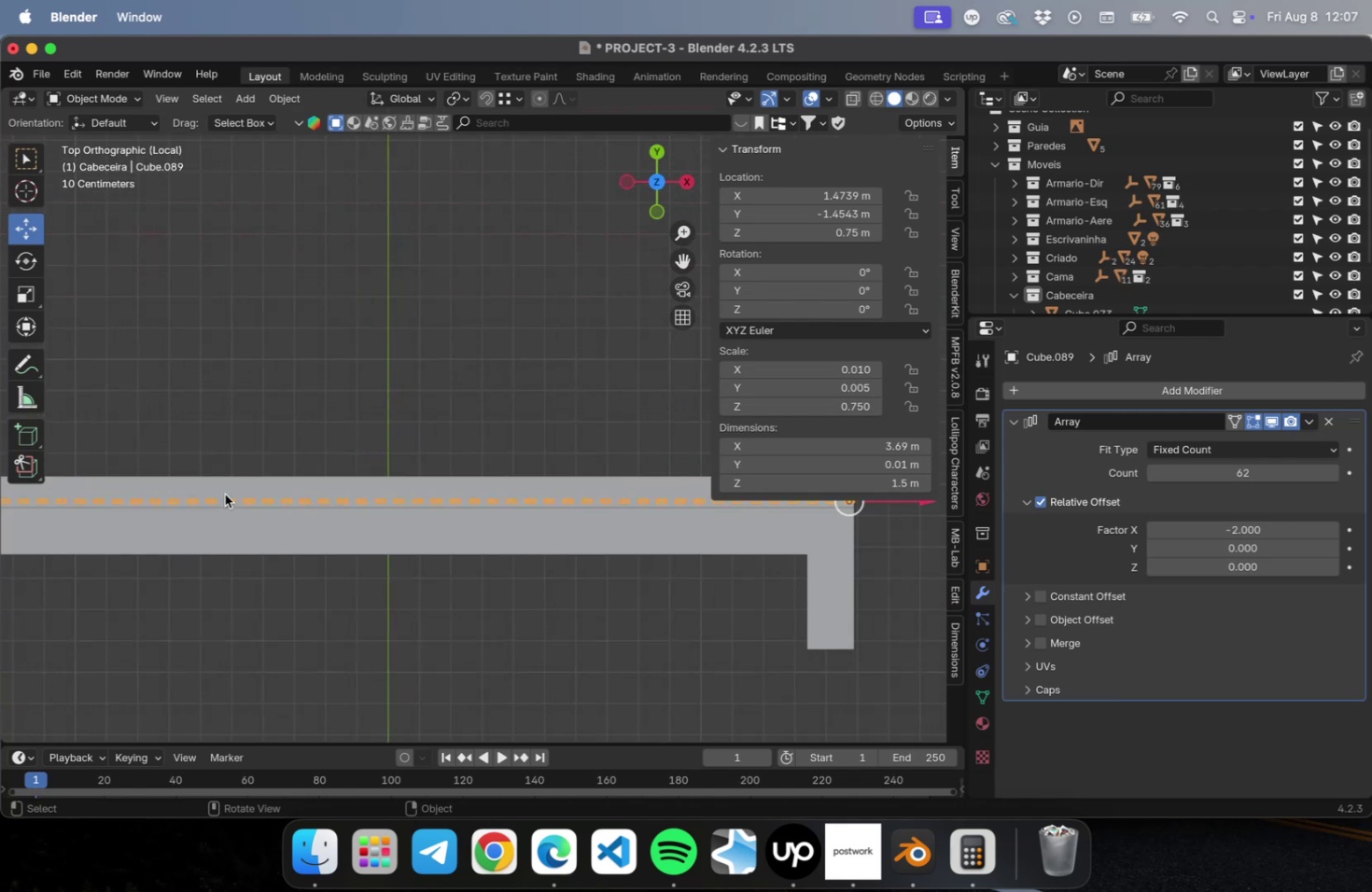 
hold_key(key=ShiftLeft, duration=0.43)
 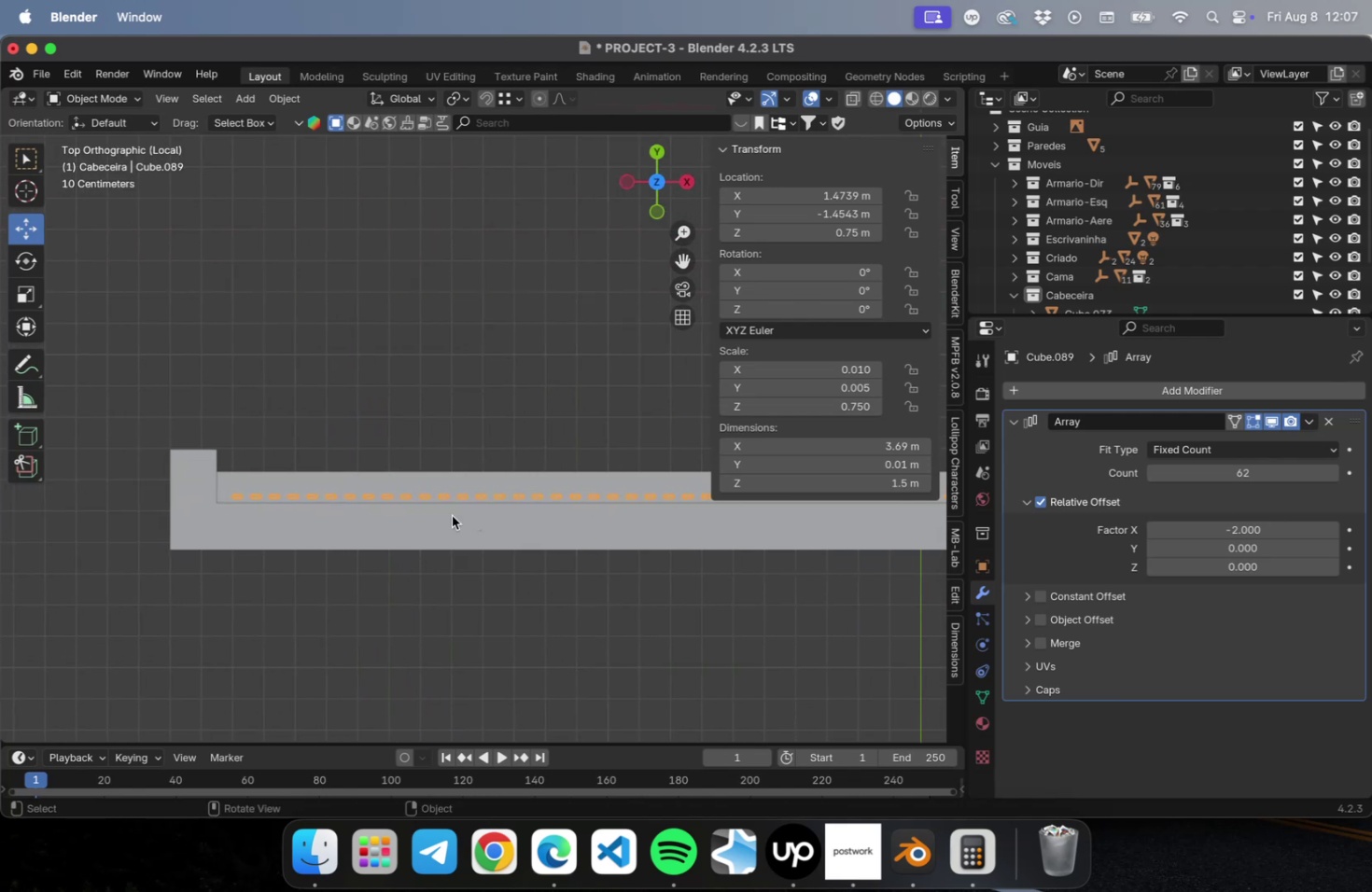 
scroll: coordinate [310, 485], scroll_direction: up, amount: 14.0
 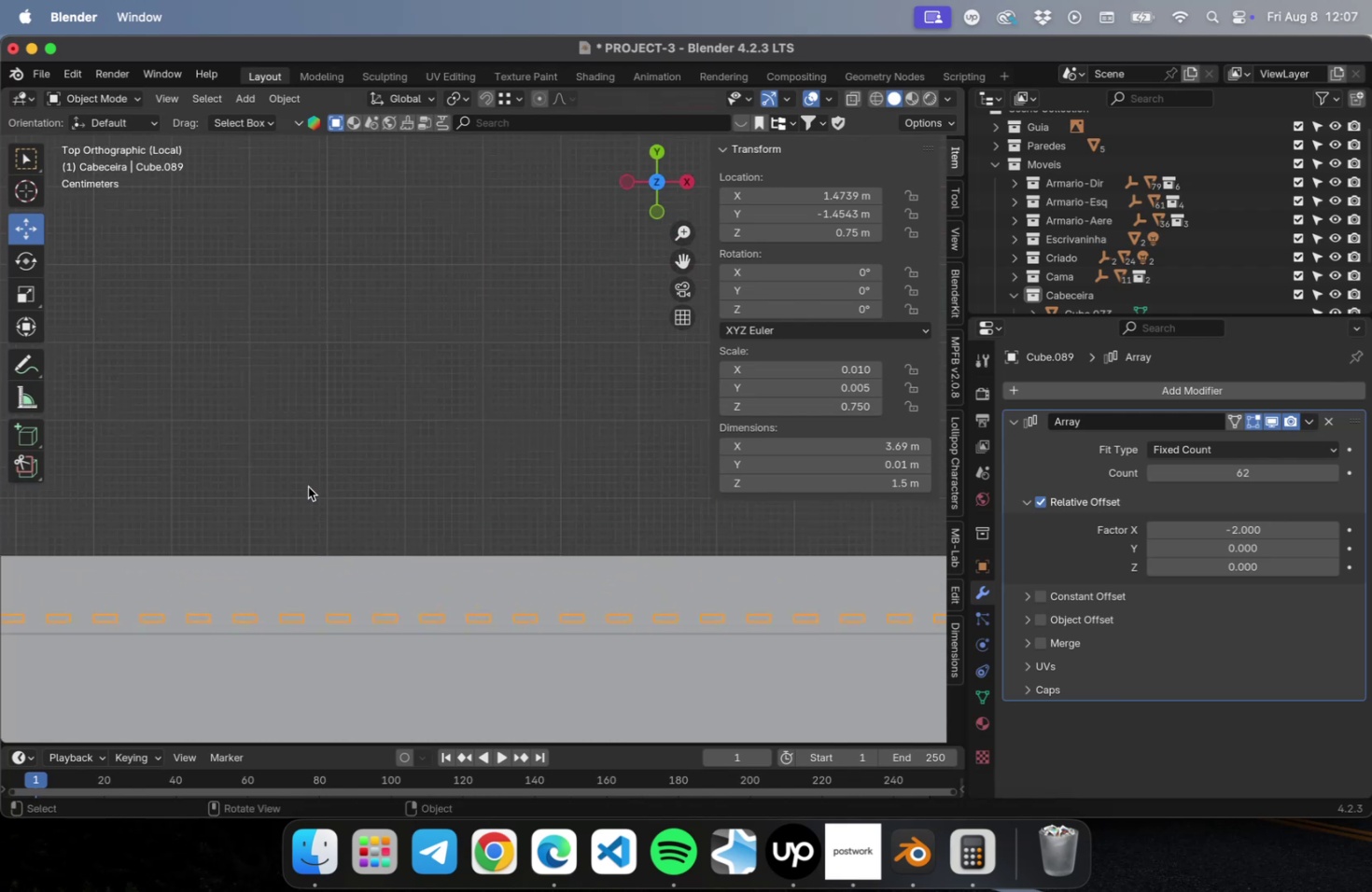 
hold_key(key=ShiftLeft, duration=0.43)
 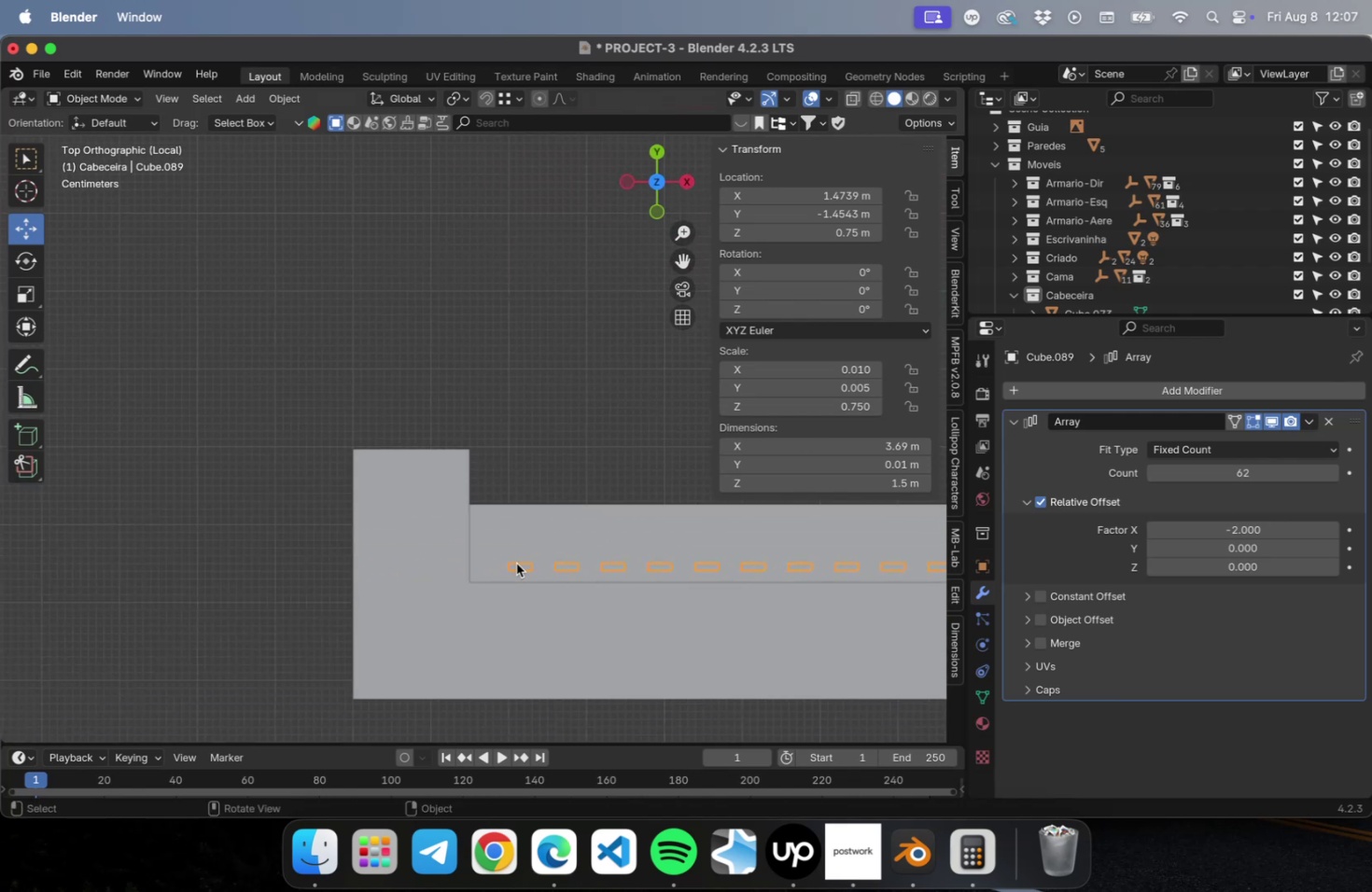 
scroll: coordinate [512, 578], scroll_direction: up, amount: 13.0
 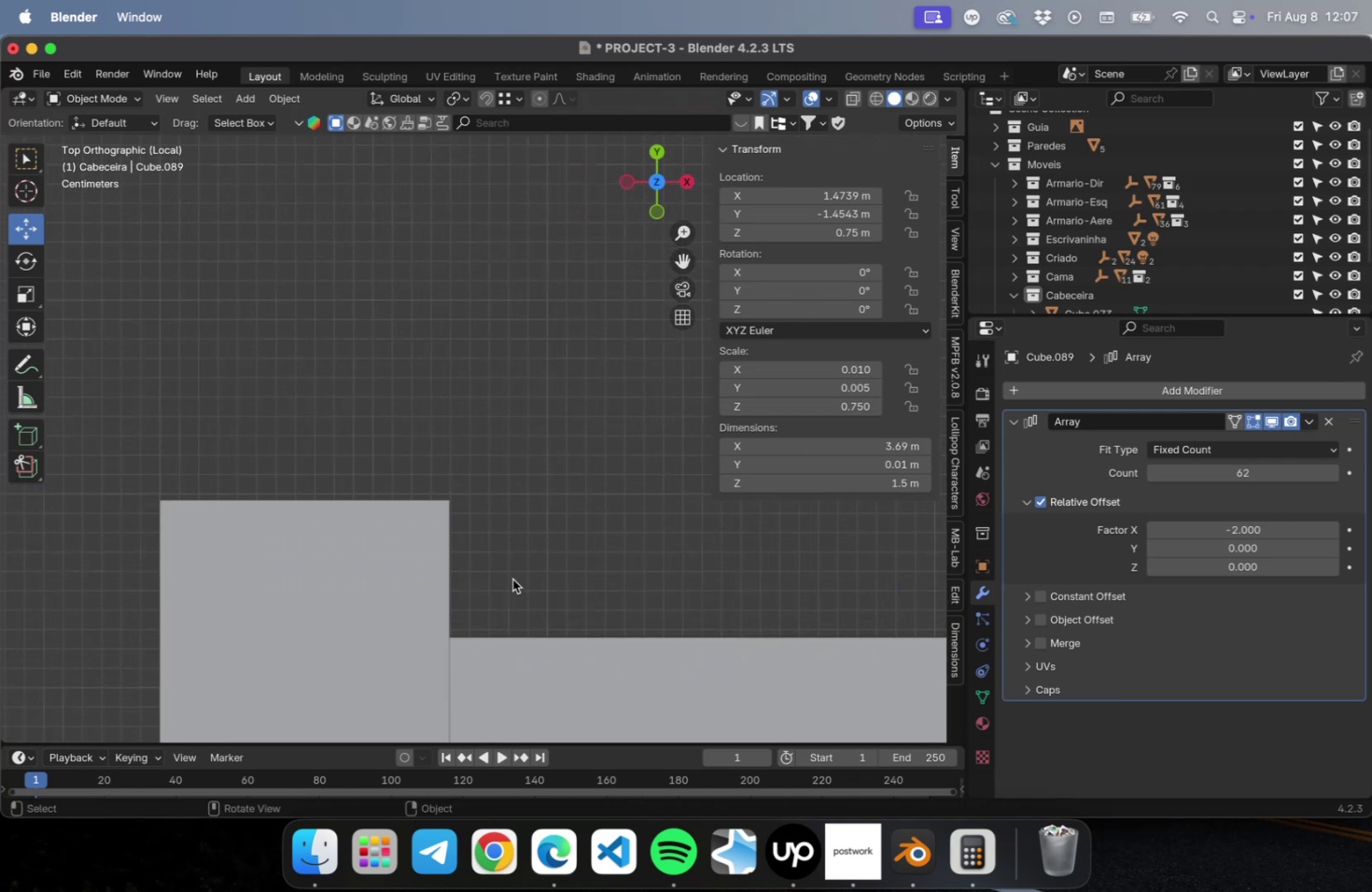 
hold_key(key=ShiftLeft, duration=1.58)
 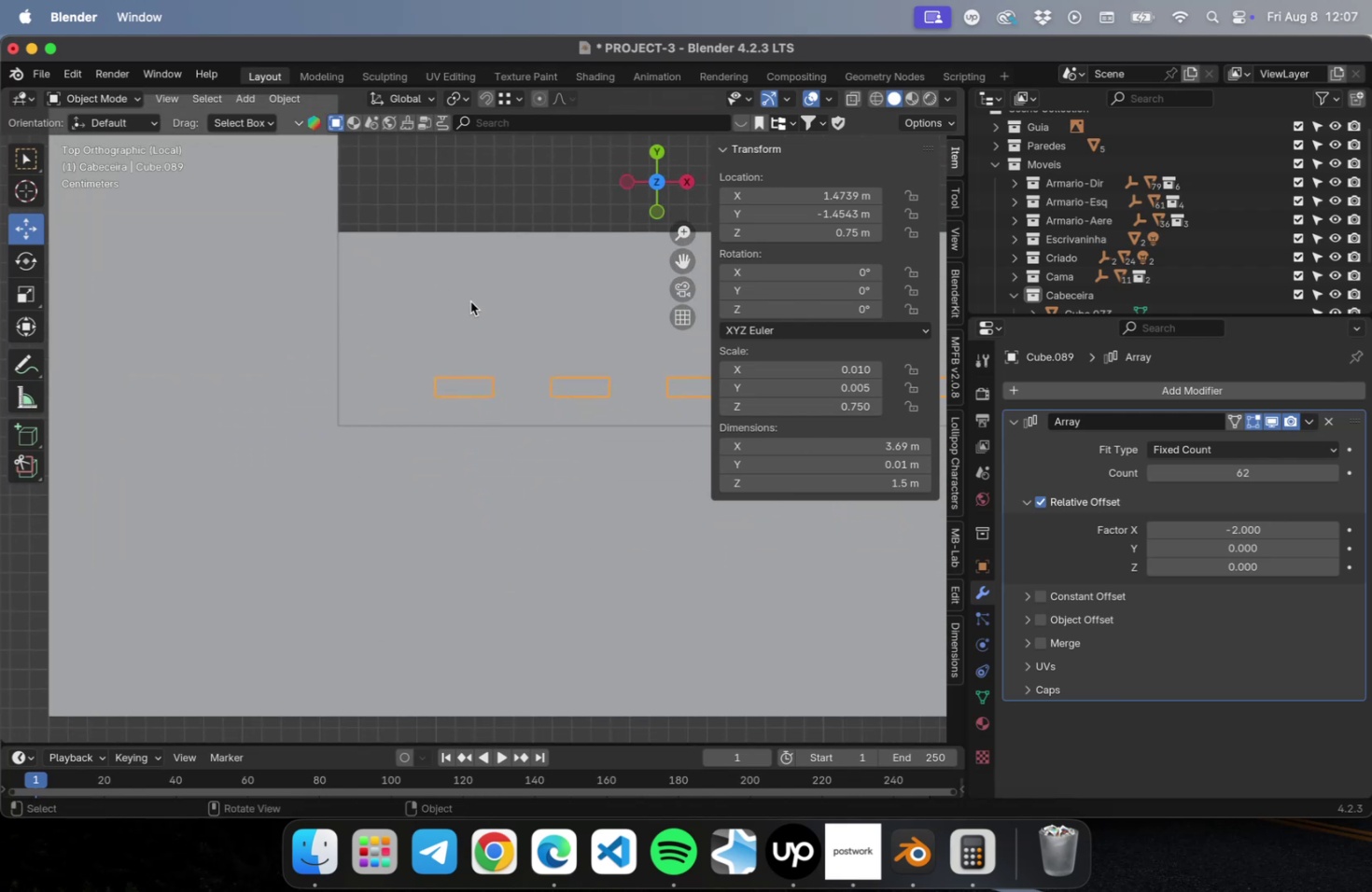 
type(gx)
 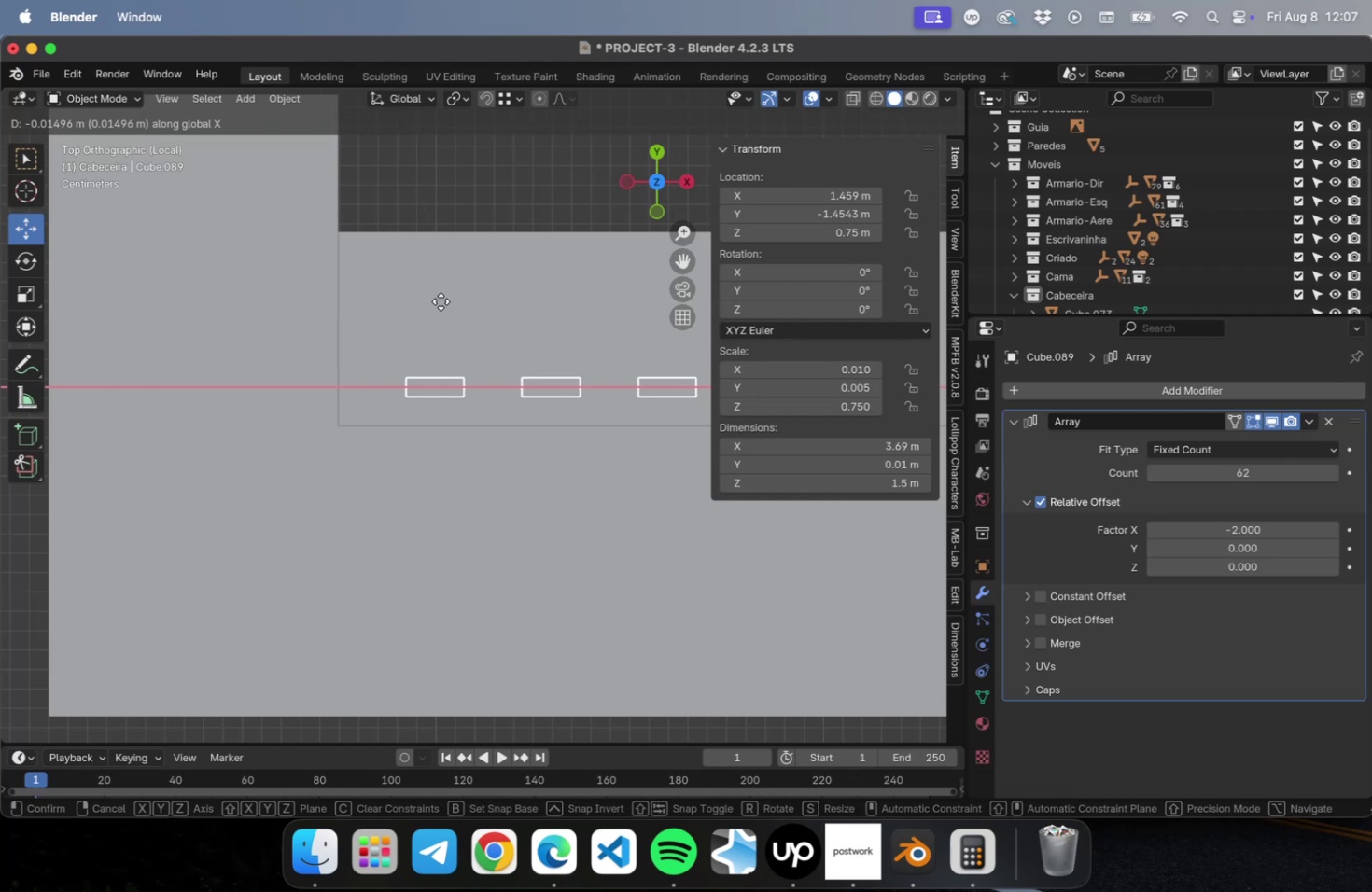 
left_click([441, 301])
 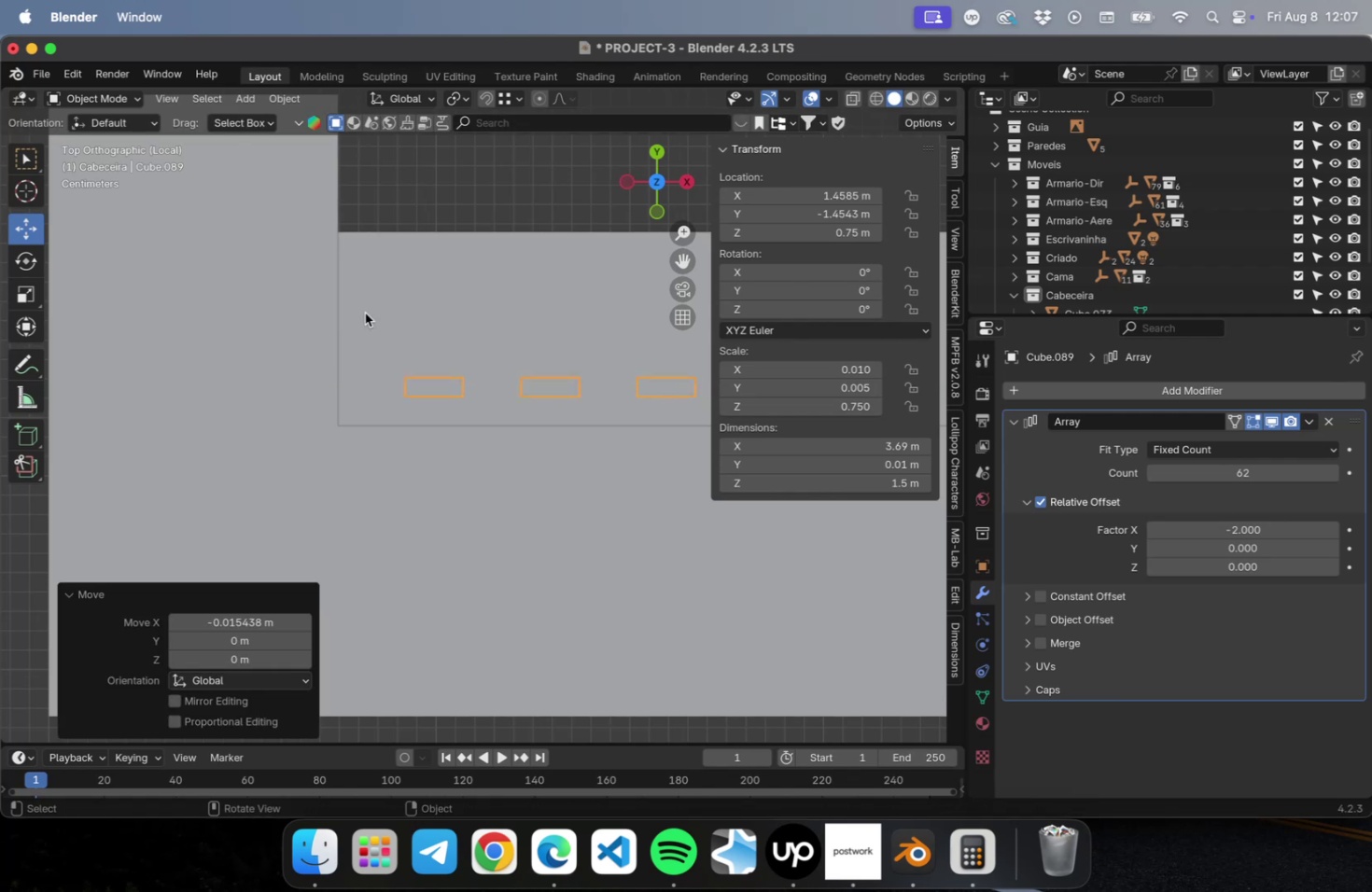 
scroll: coordinate [332, 330], scroll_direction: down, amount: 47.0
 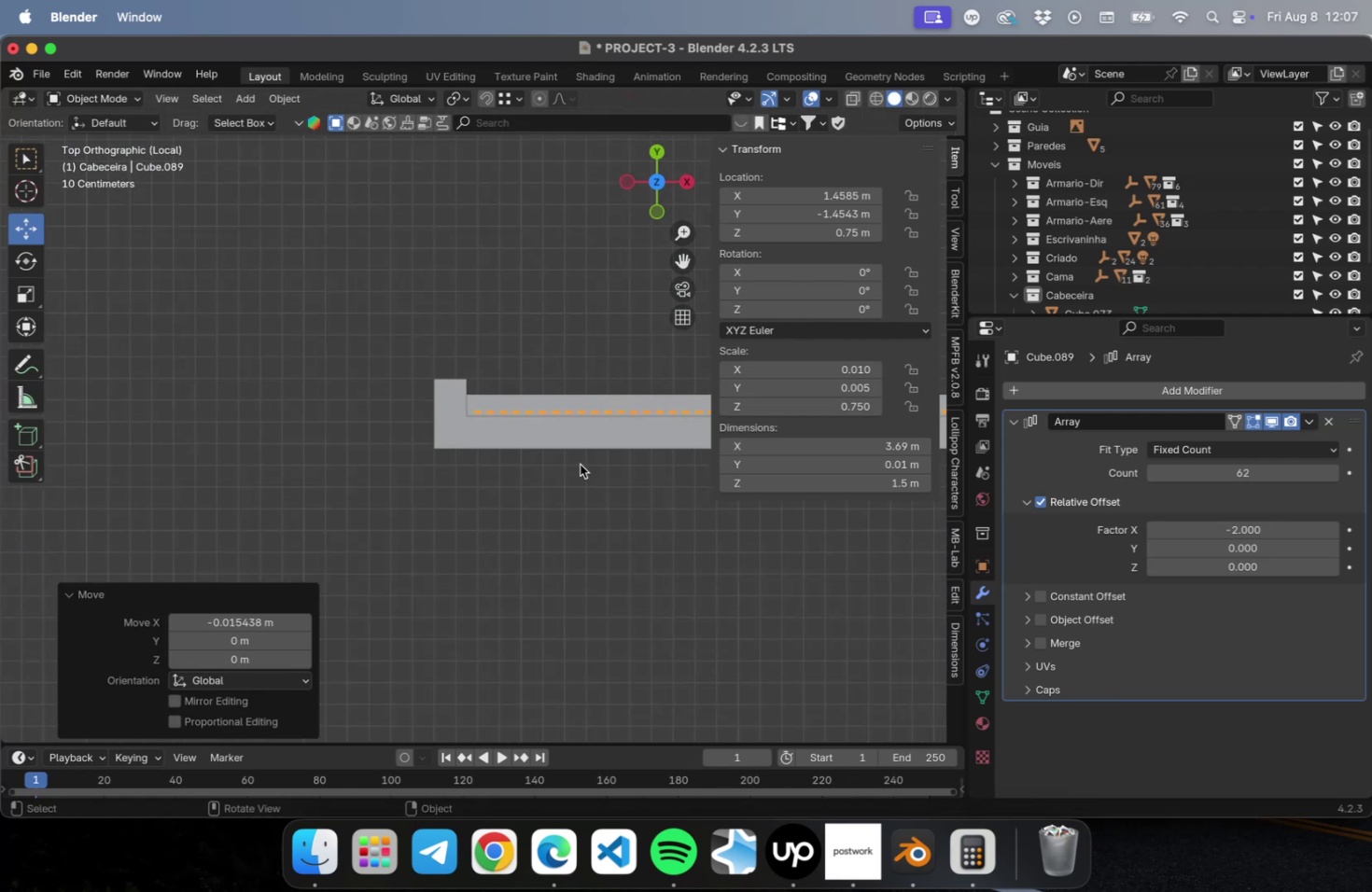 
hold_key(key=ShiftLeft, duration=0.6)
 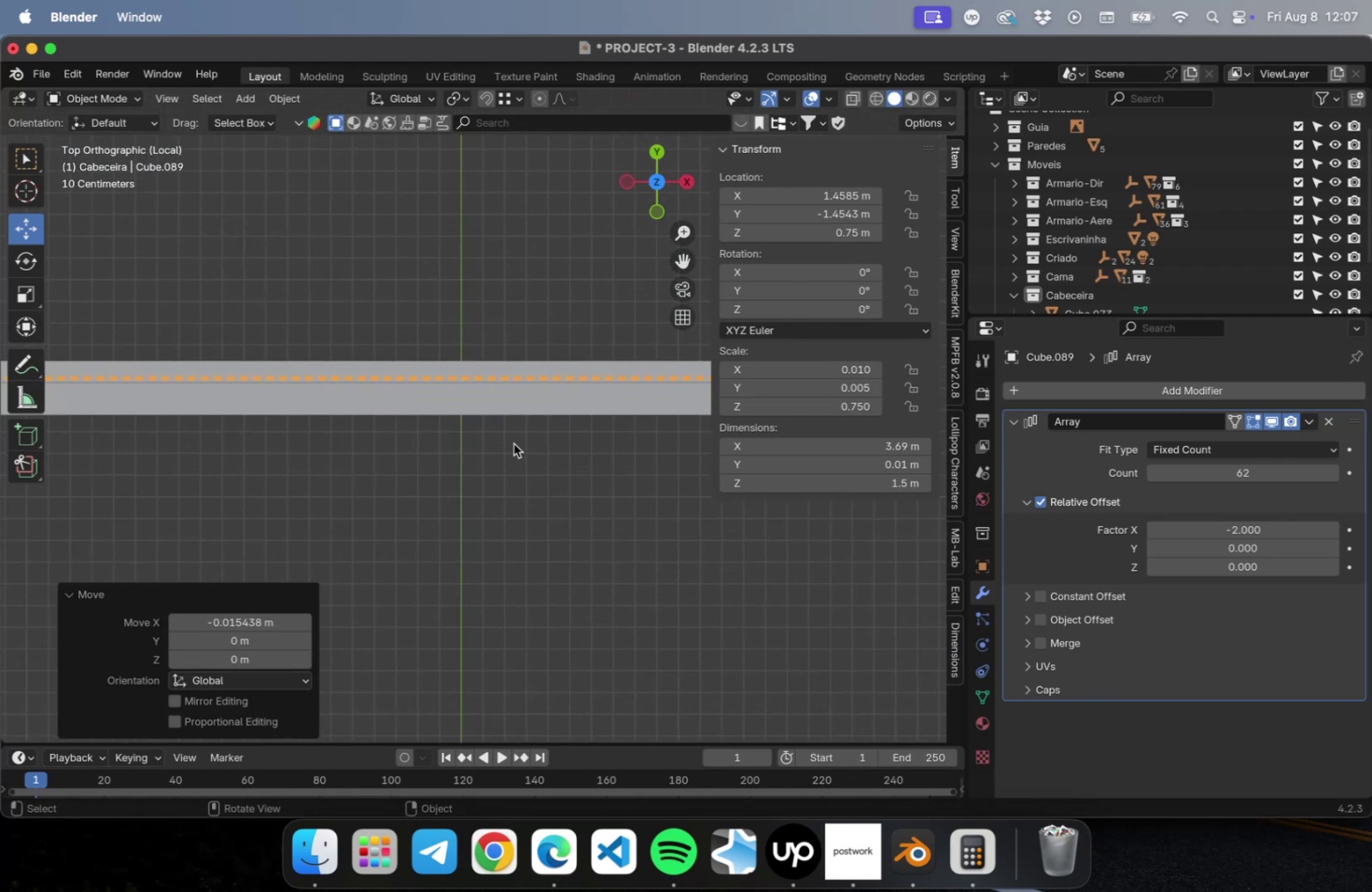 
hold_key(key=ShiftLeft, duration=0.66)
 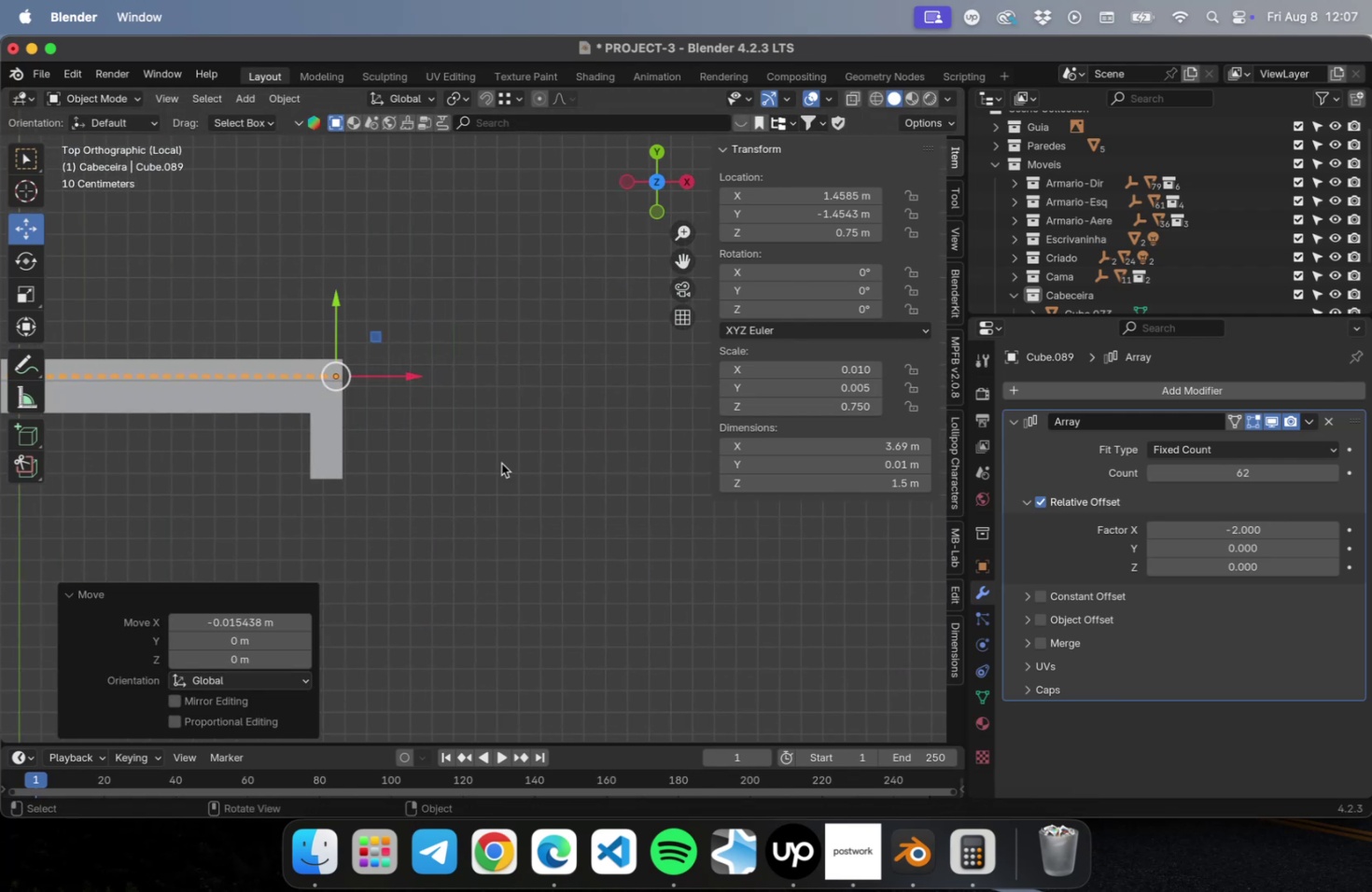 
key(Meta+CommandLeft)
 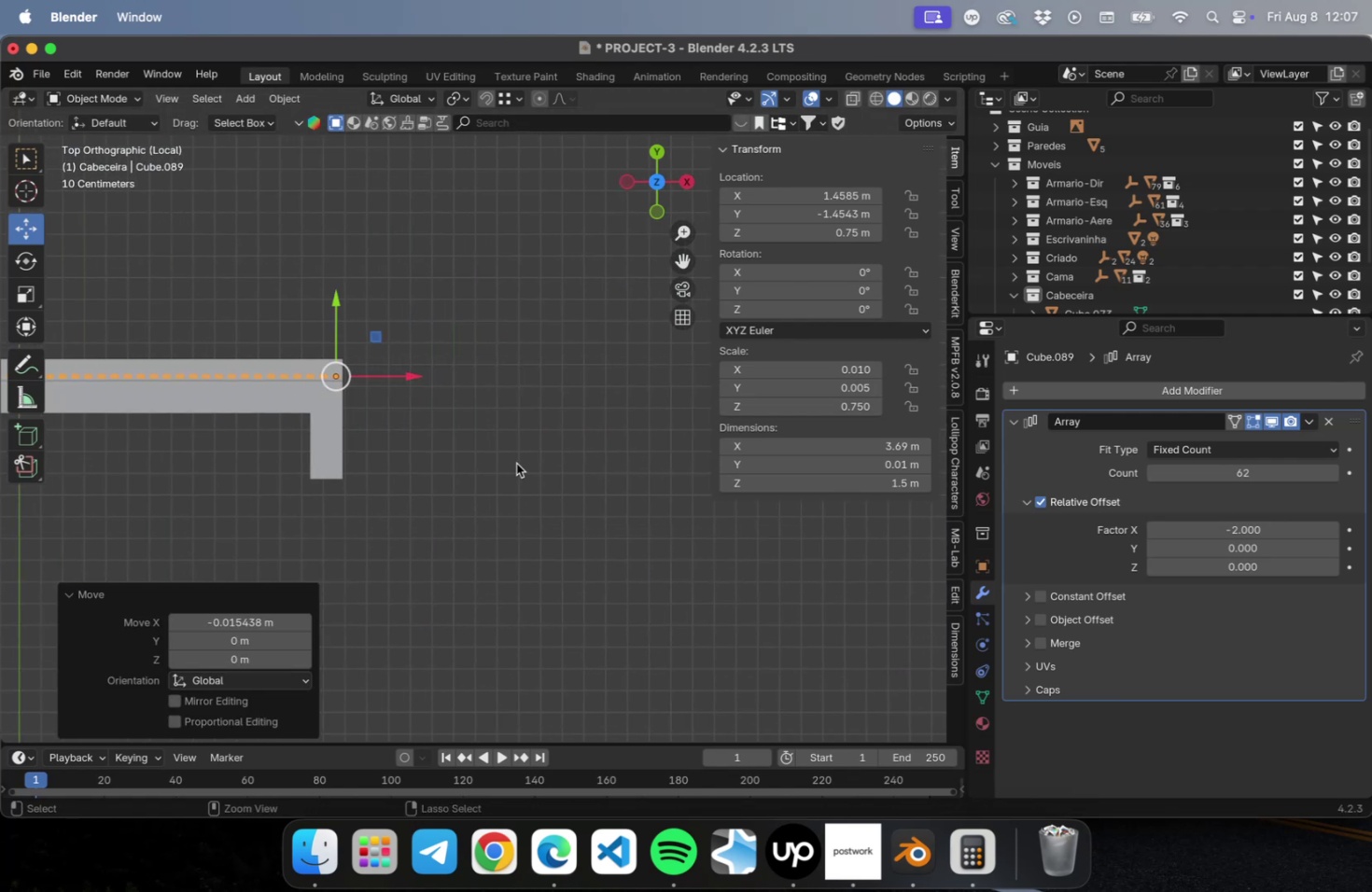 
key(Meta+S)
 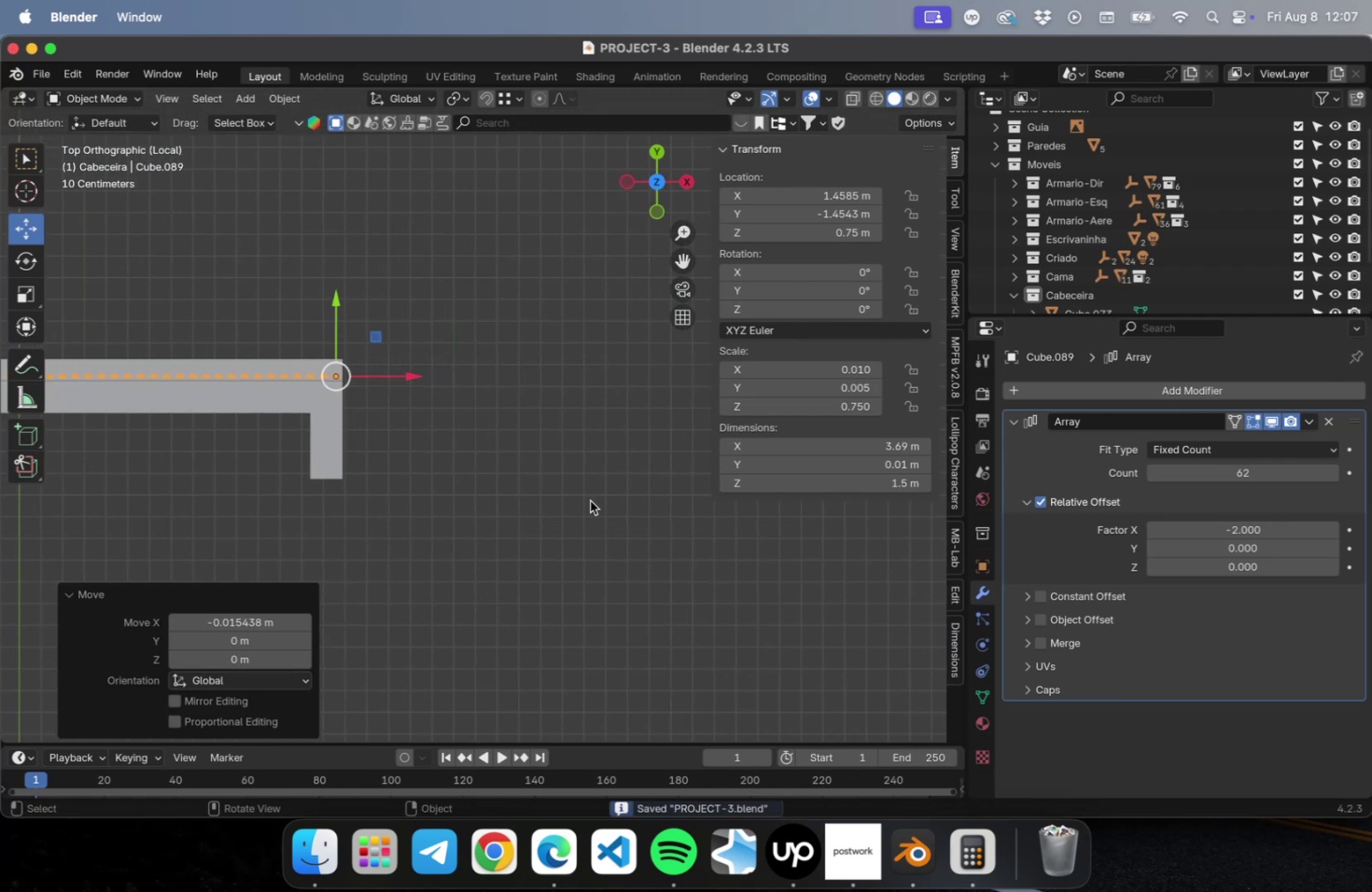 
left_click([590, 500])
 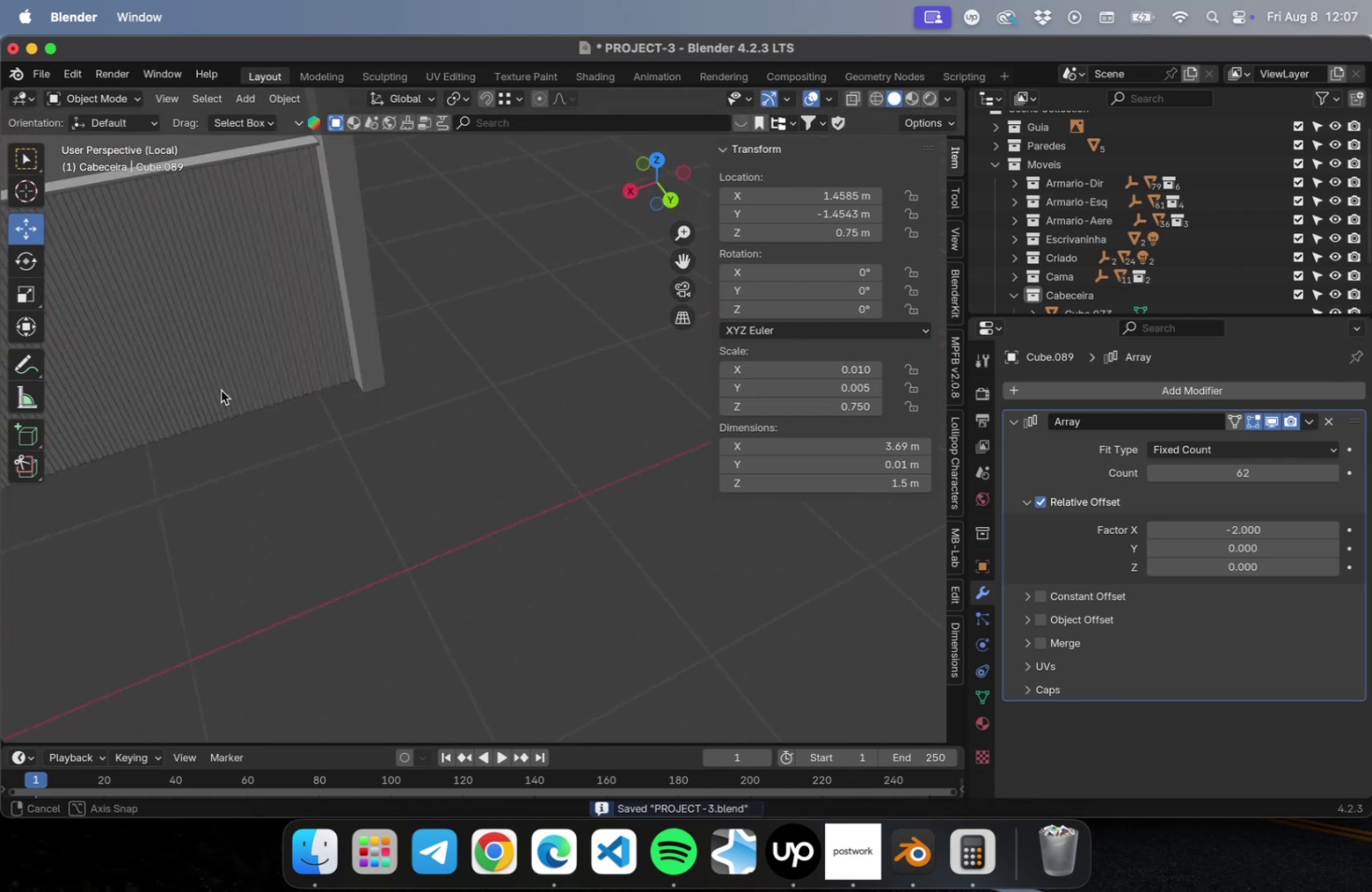 
hold_key(key=ShiftLeft, duration=0.48)
 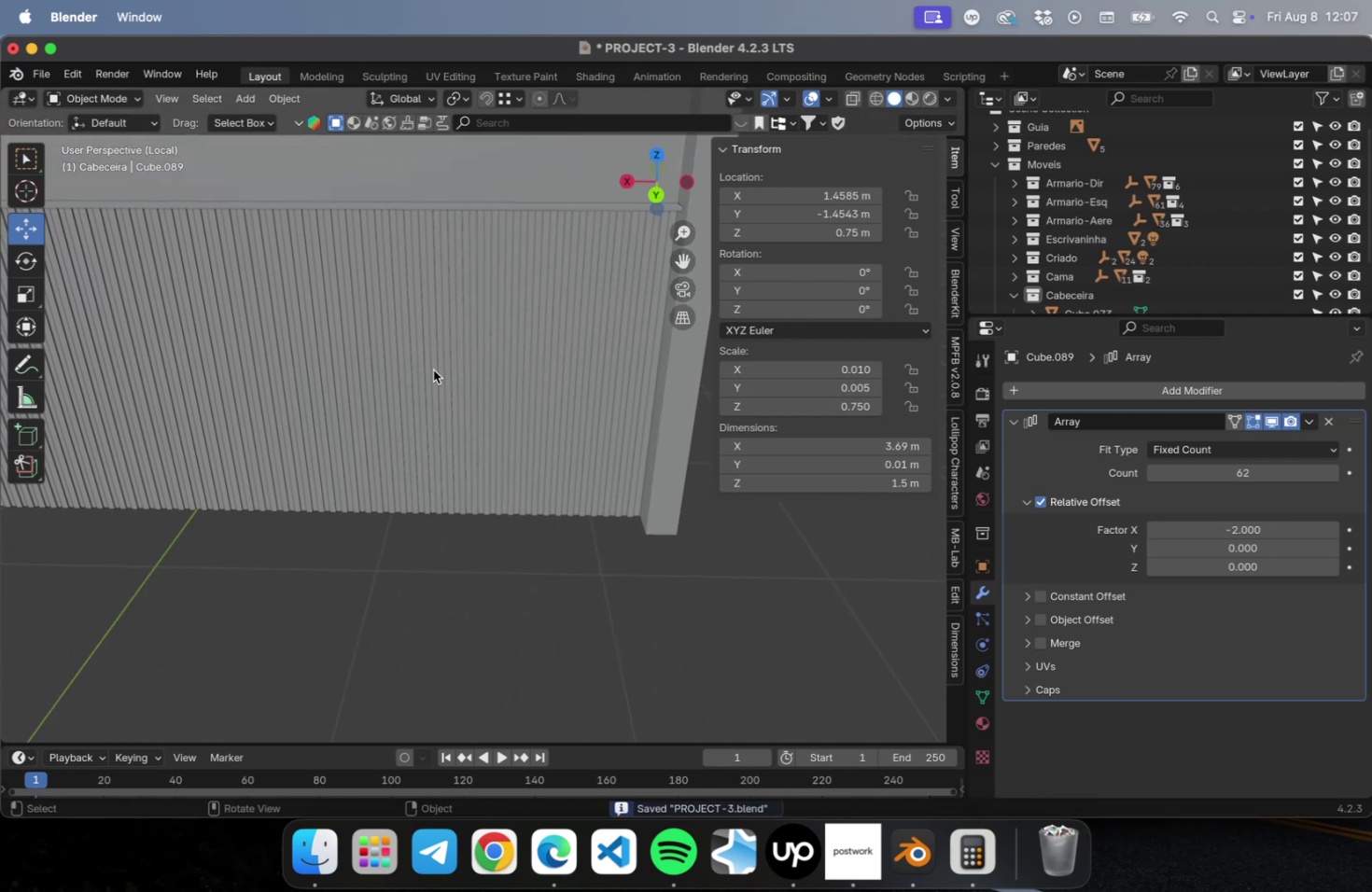 
scroll: coordinate [433, 369], scroll_direction: down, amount: 1.0
 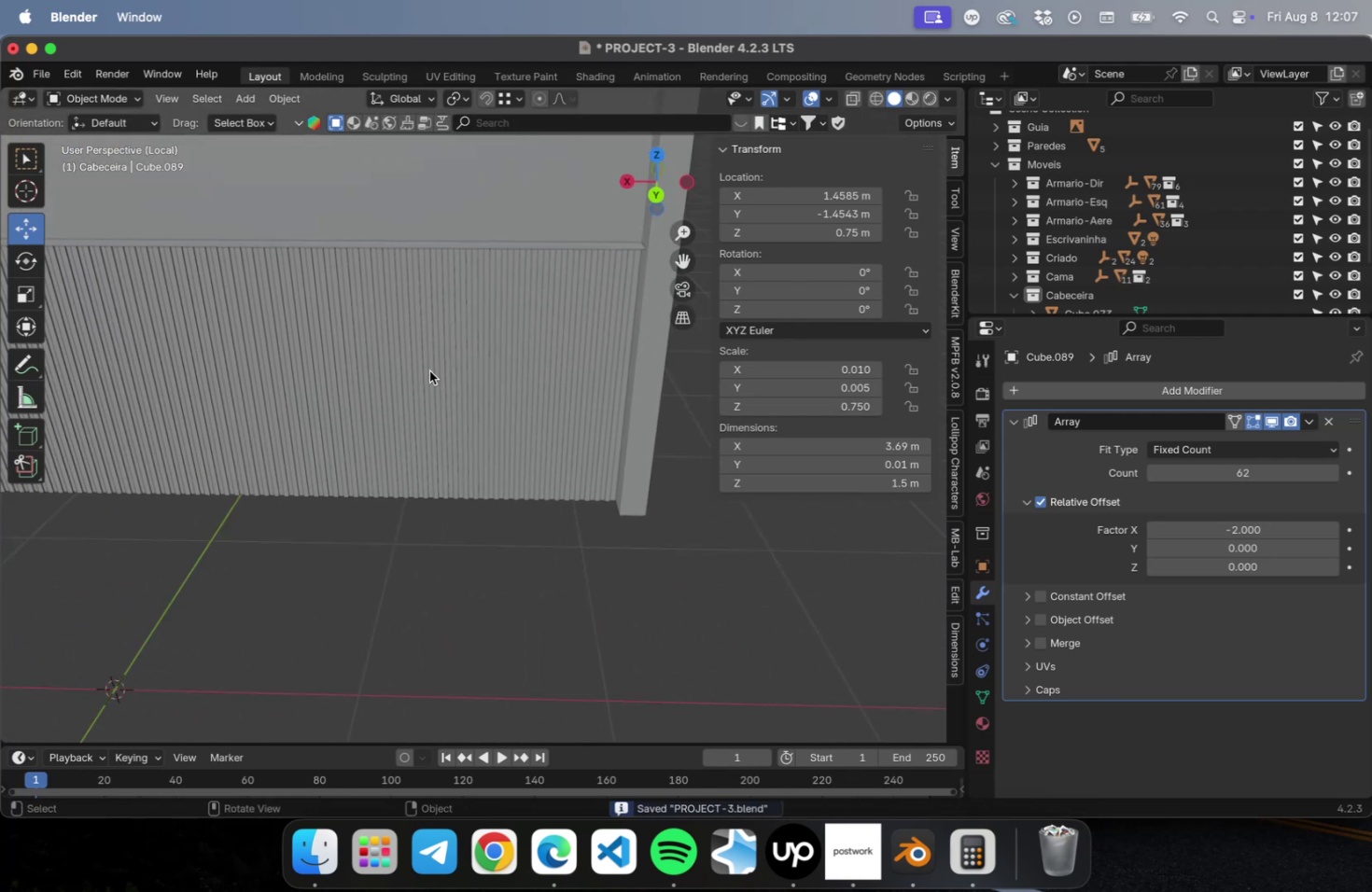 
hold_key(key=ShiftLeft, duration=0.52)
 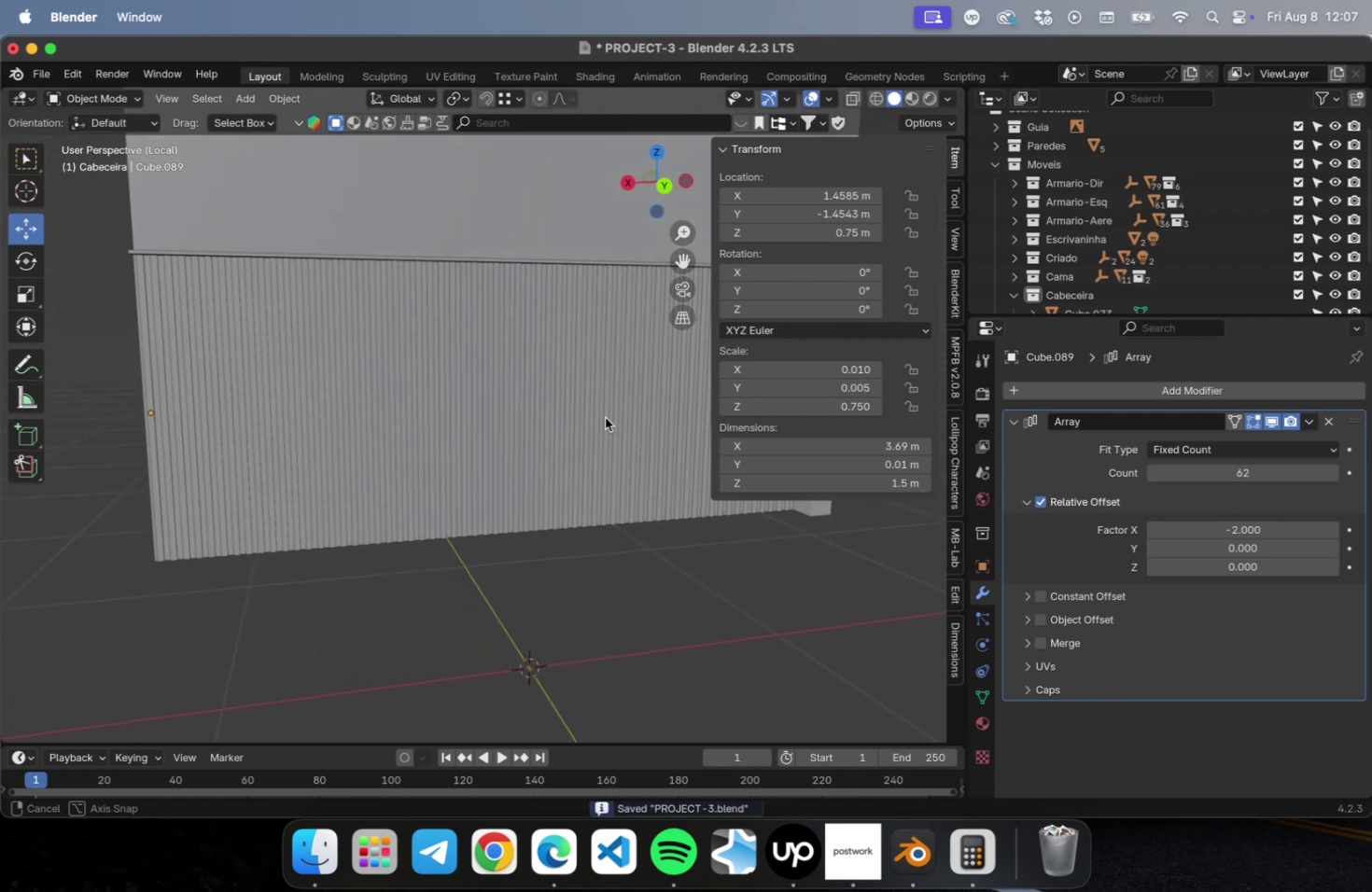 
hold_key(key=ShiftLeft, duration=0.42)
 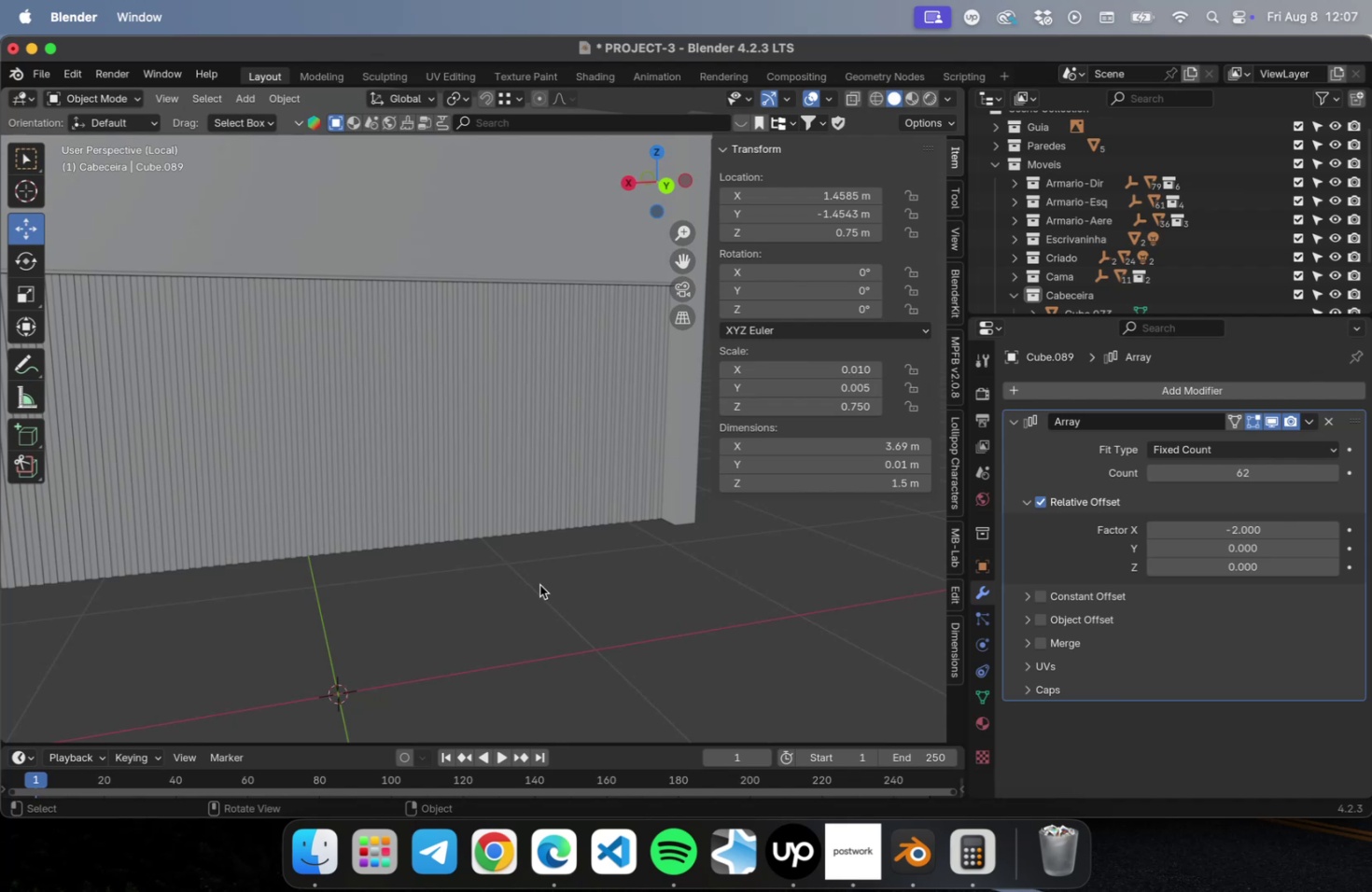 
key(NumLock)
 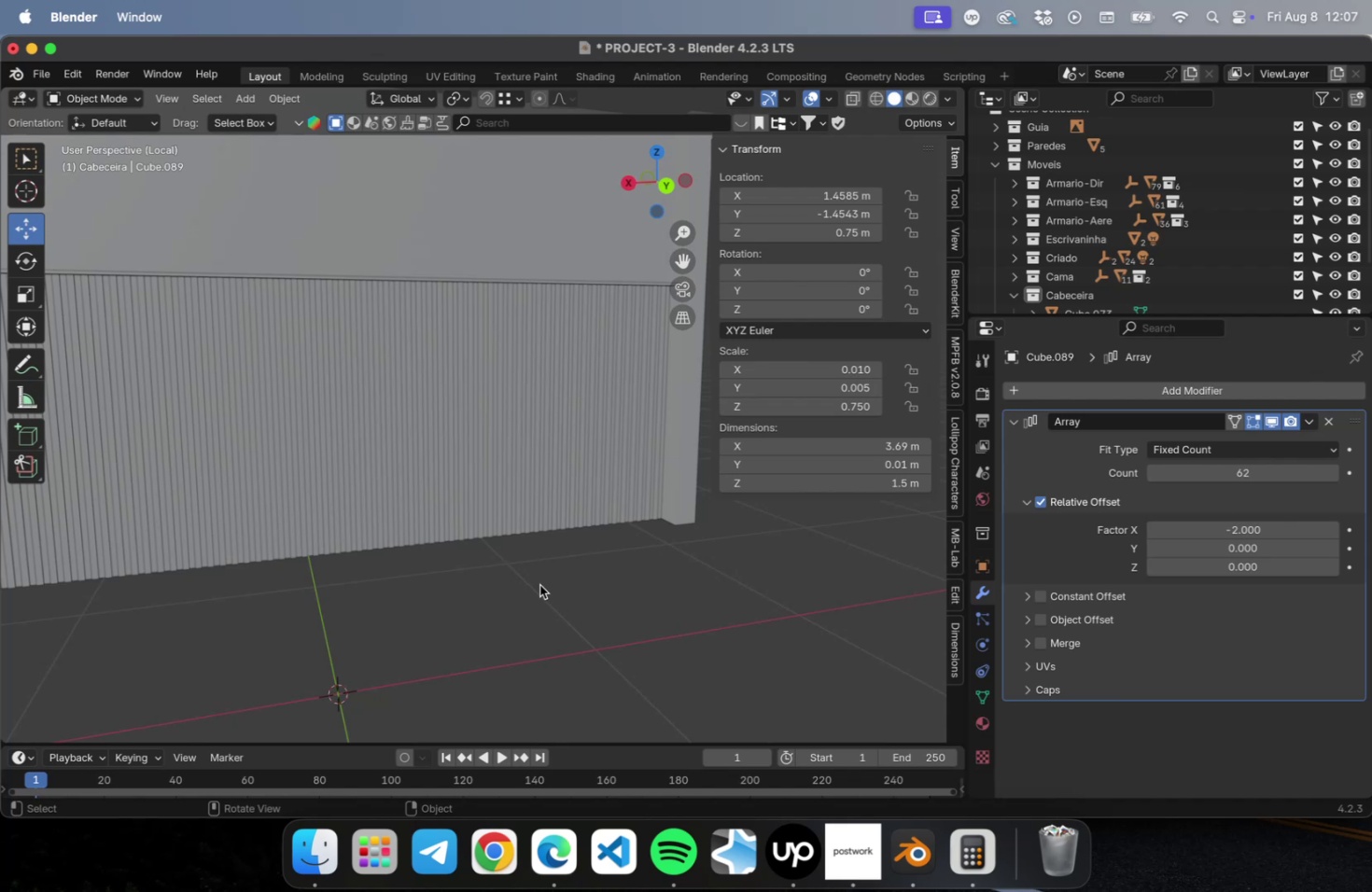 
key(NumpadDivide)
 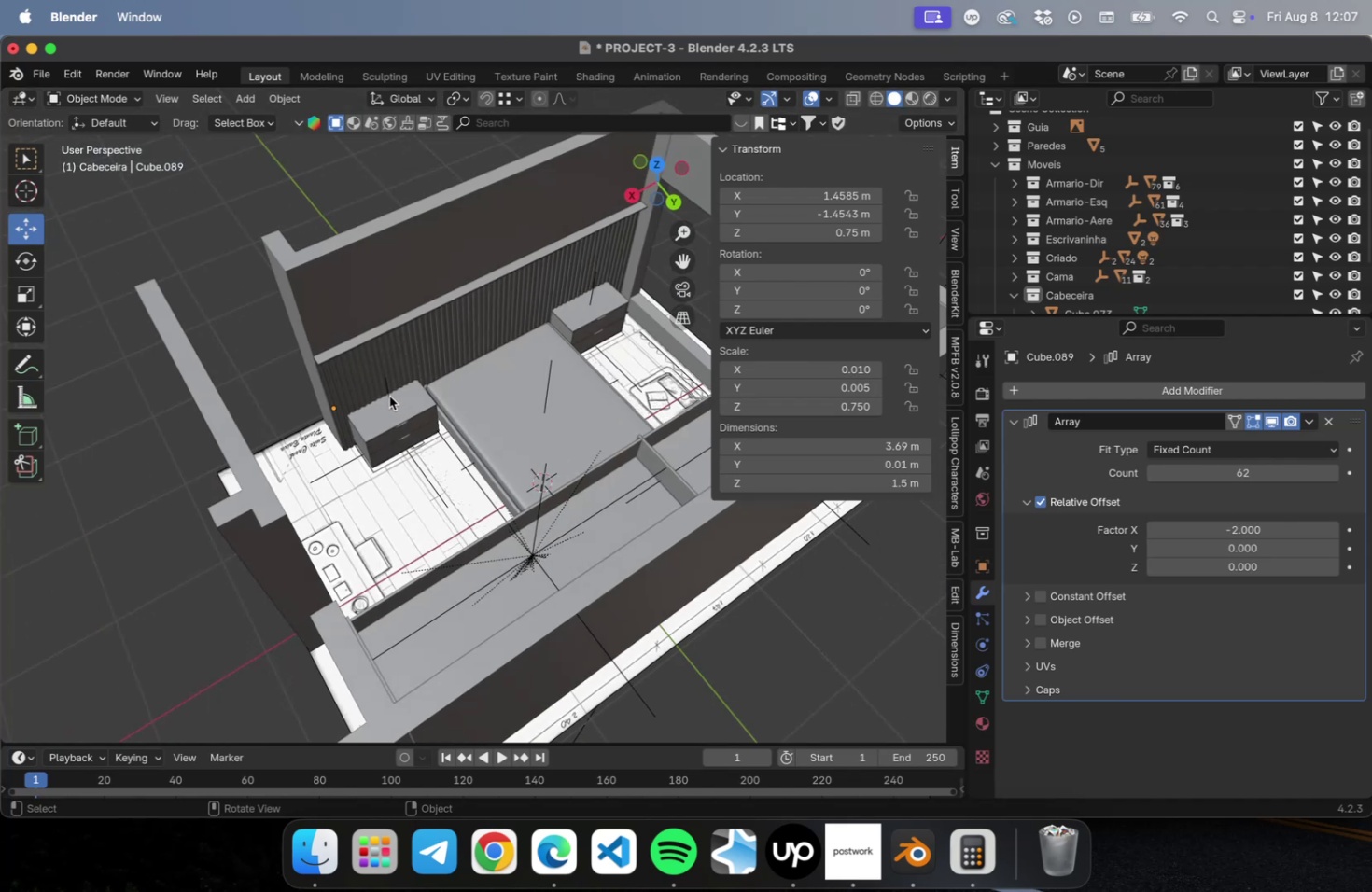 
left_click([388, 396])
 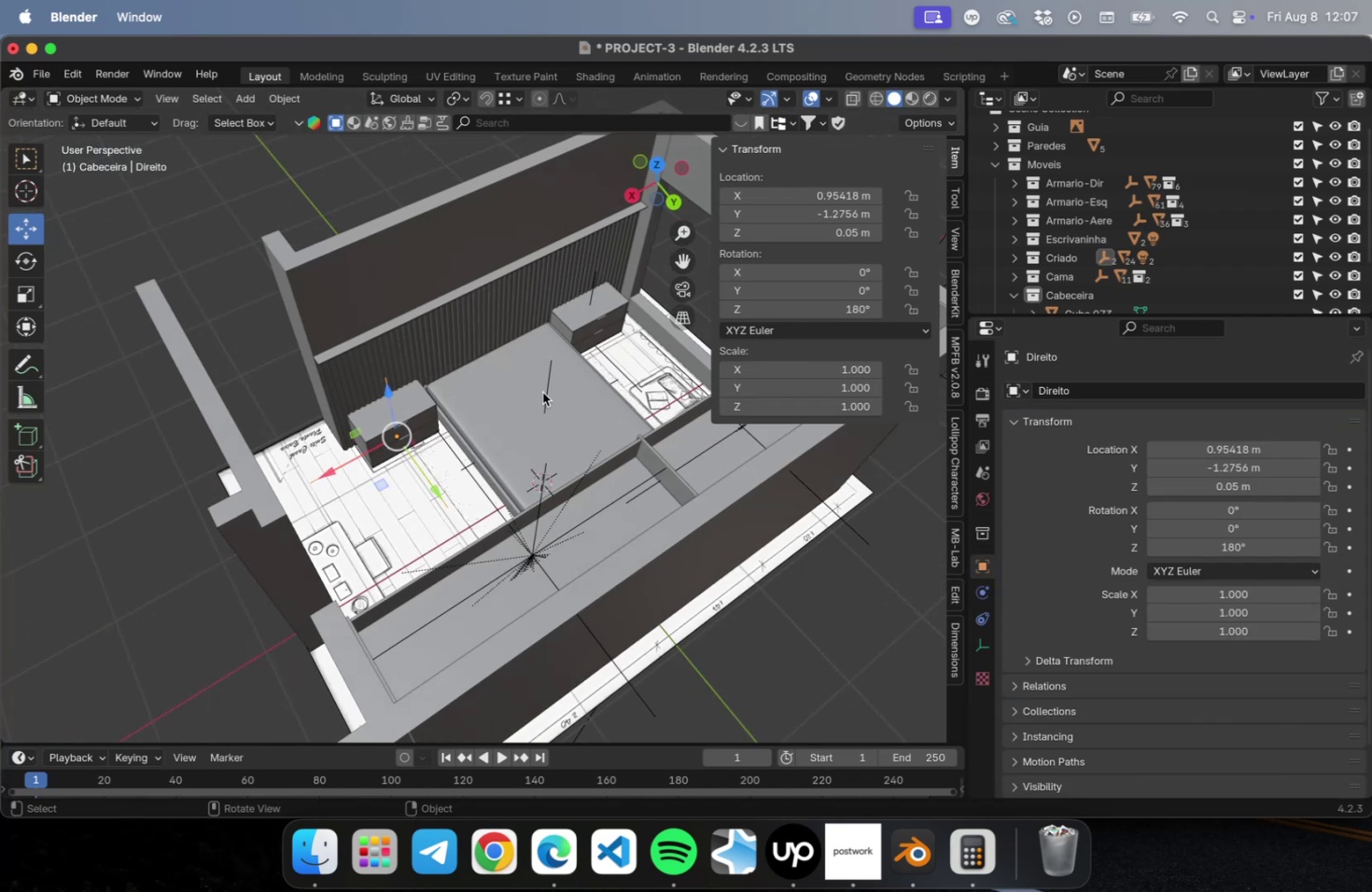 
hold_key(key=ShiftLeft, duration=3.95)
left_click([548, 384])
 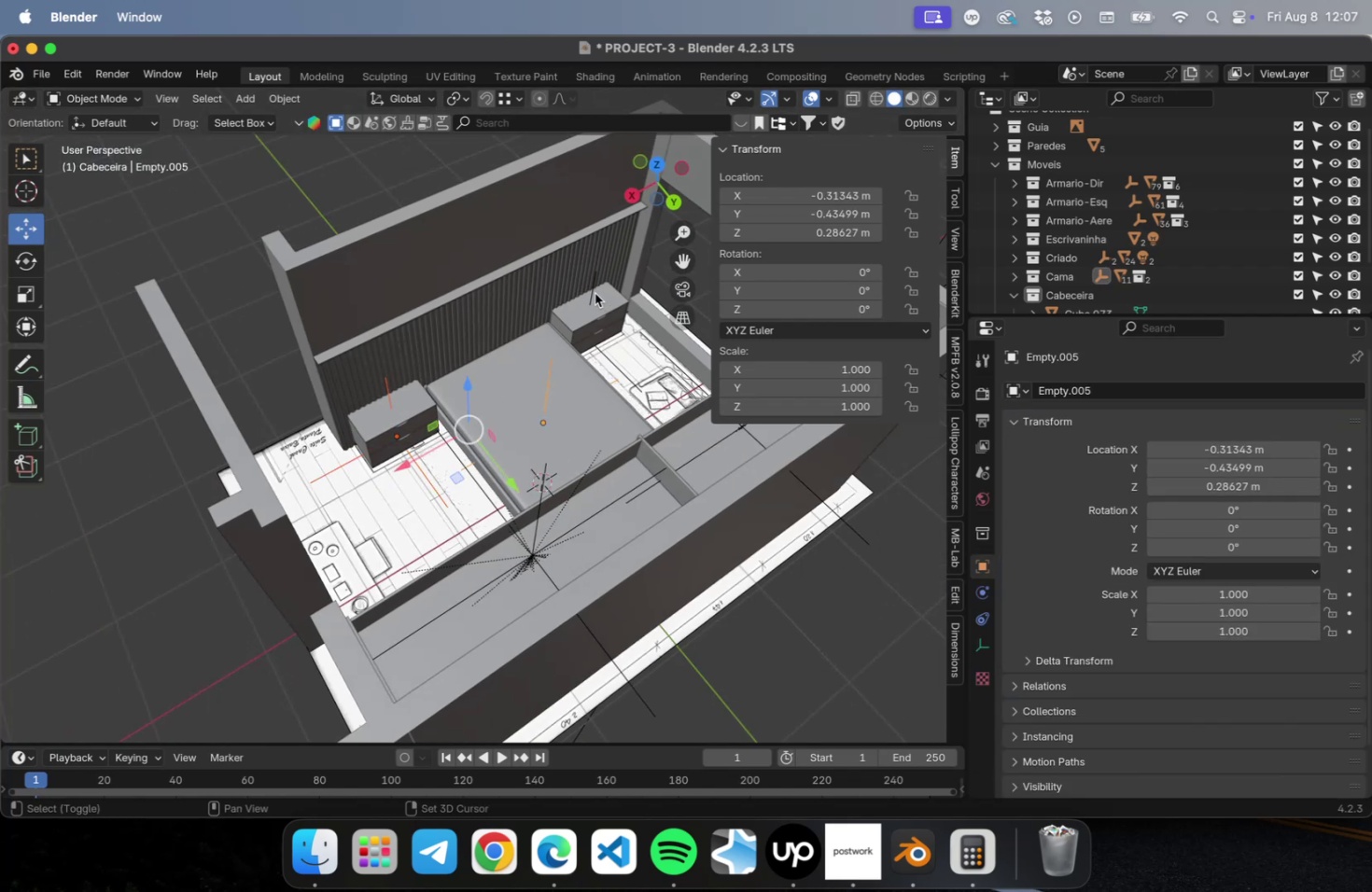 
left_click([595, 291])
 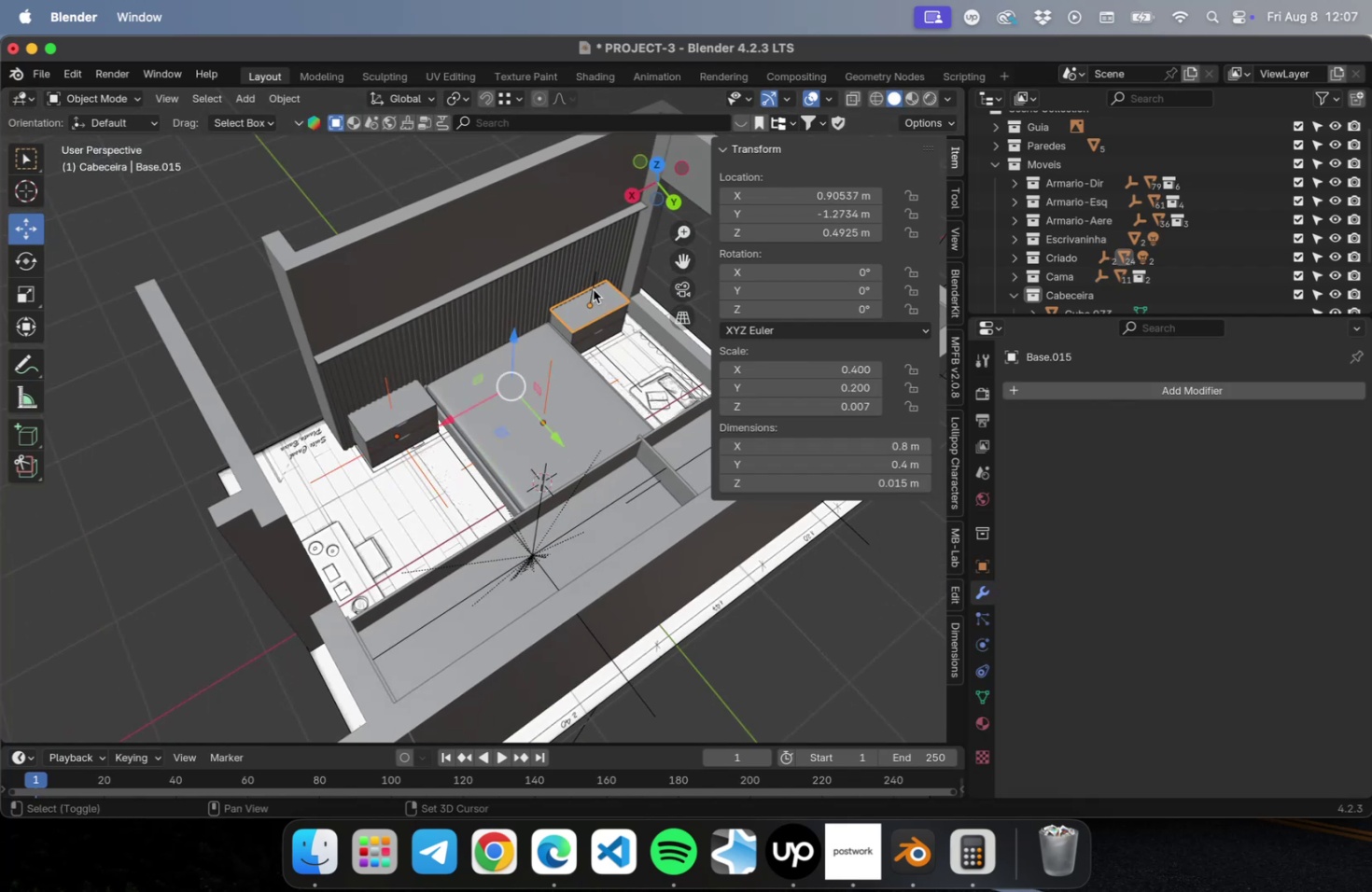 
left_click([593, 288])
 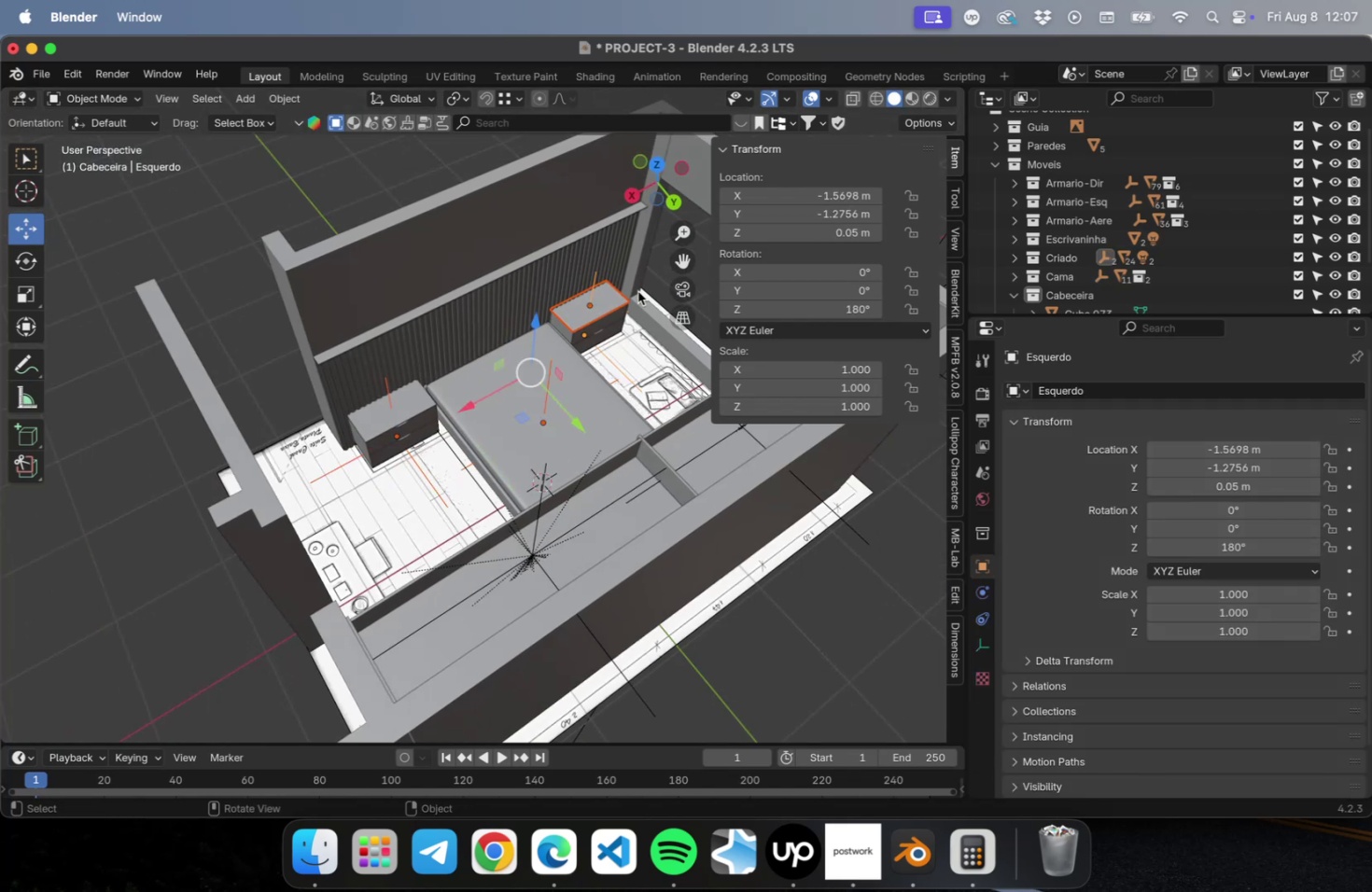 
left_click([650, 283])
 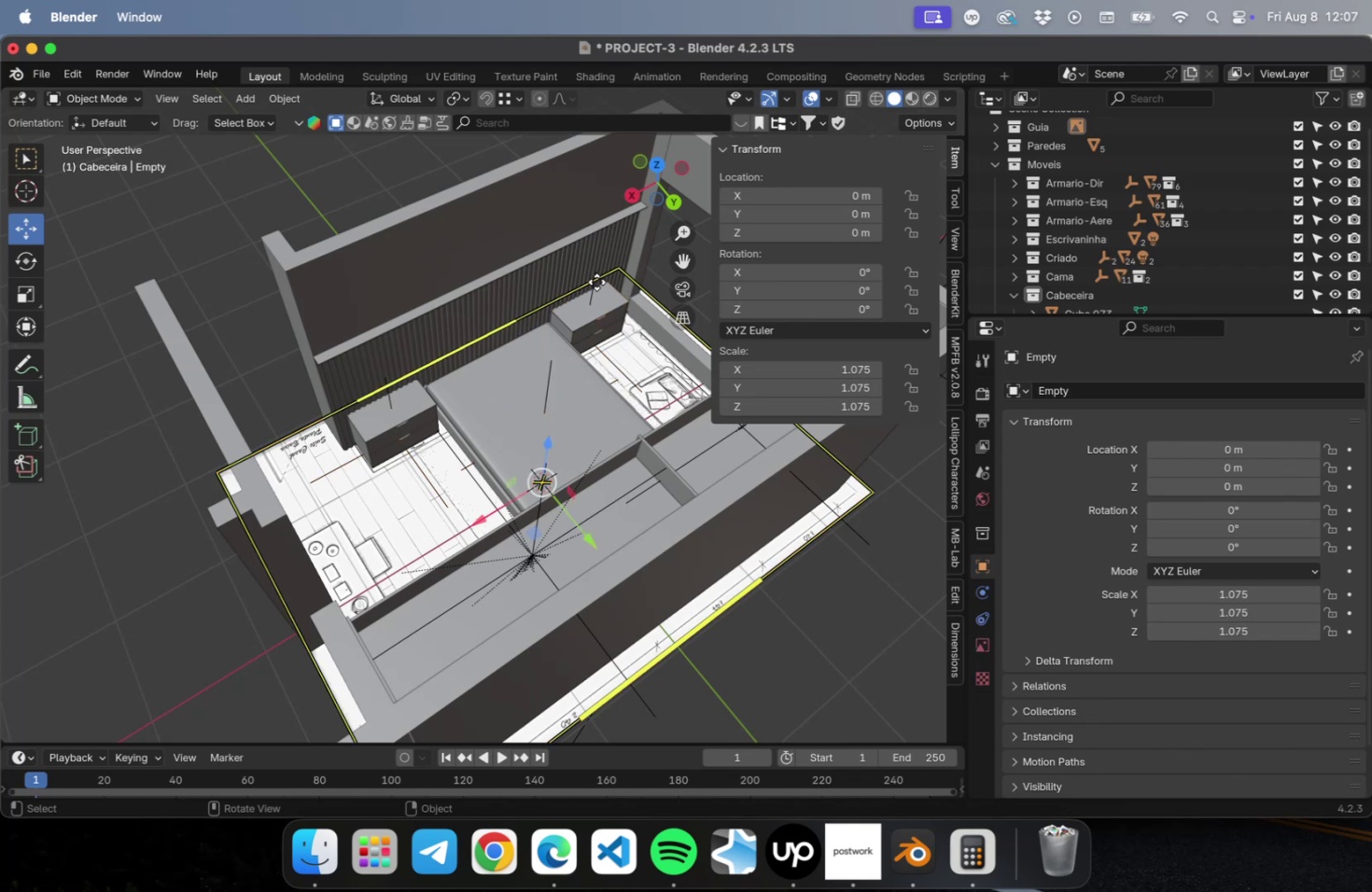 
hold_key(key=ShiftLeft, duration=0.67)
 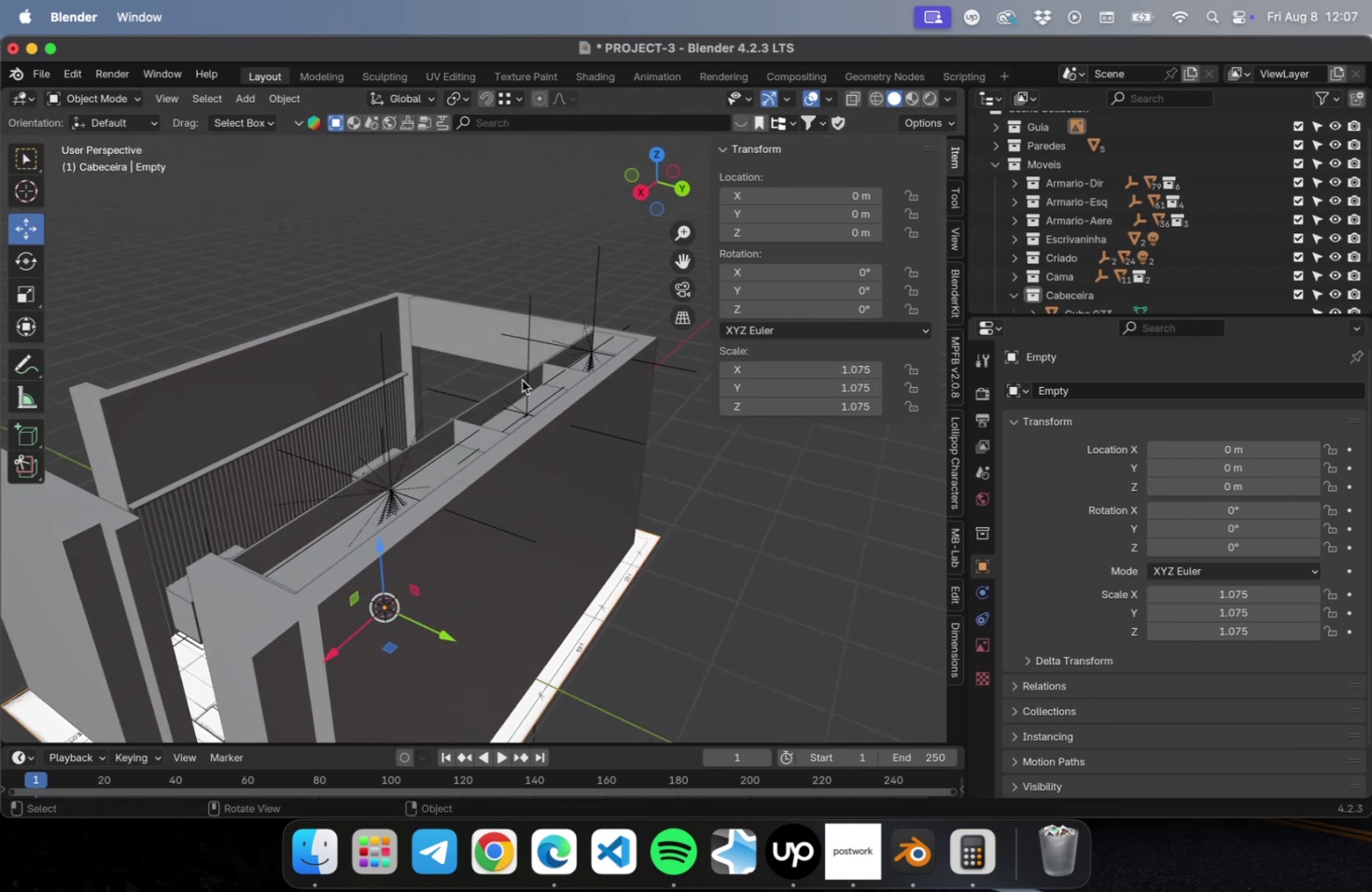 
key(NumLock)
 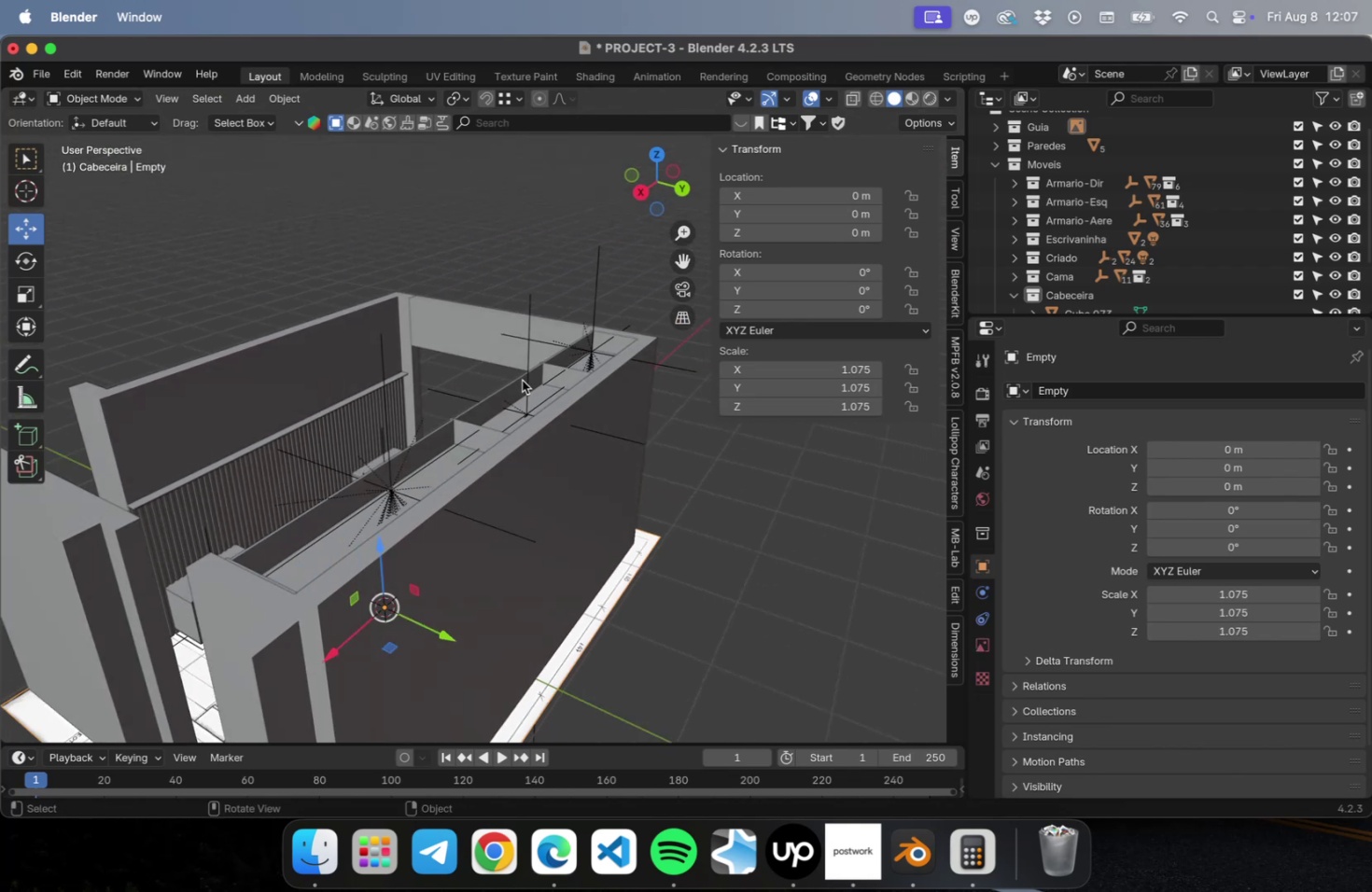 
key(Numpad7)
 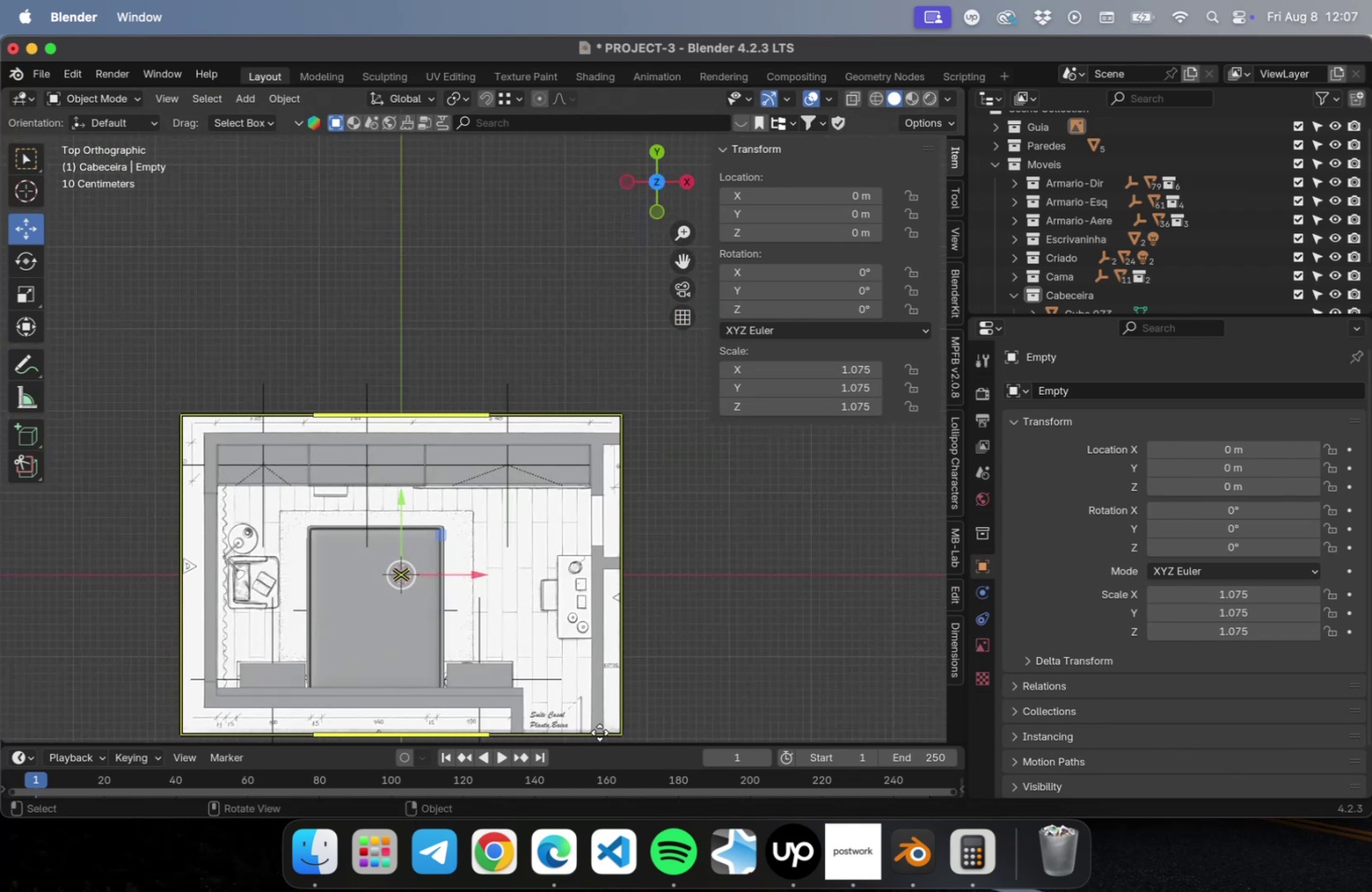 
left_click([731, 684])
 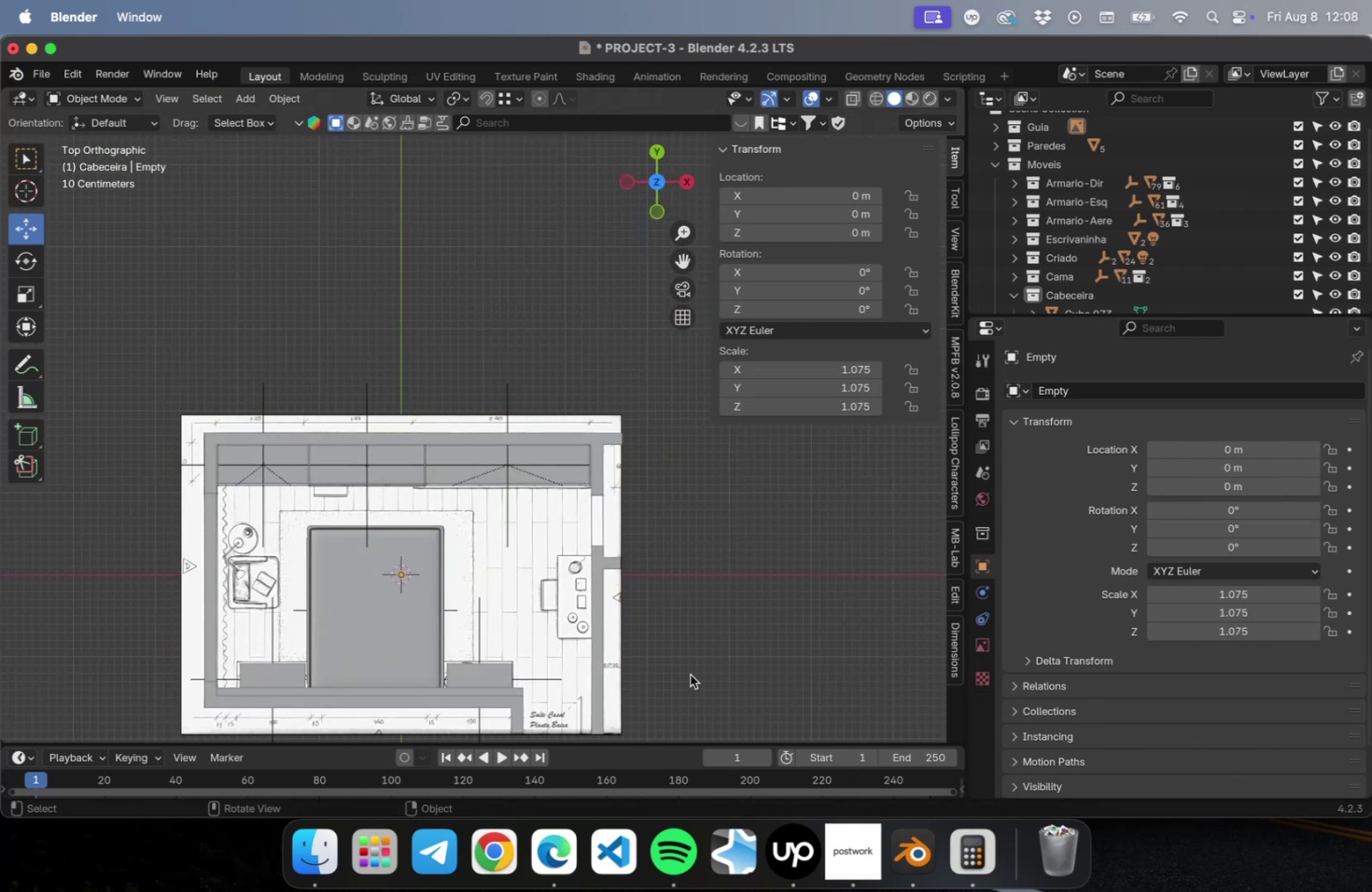 
hold_key(key=ShiftLeft, duration=0.52)
 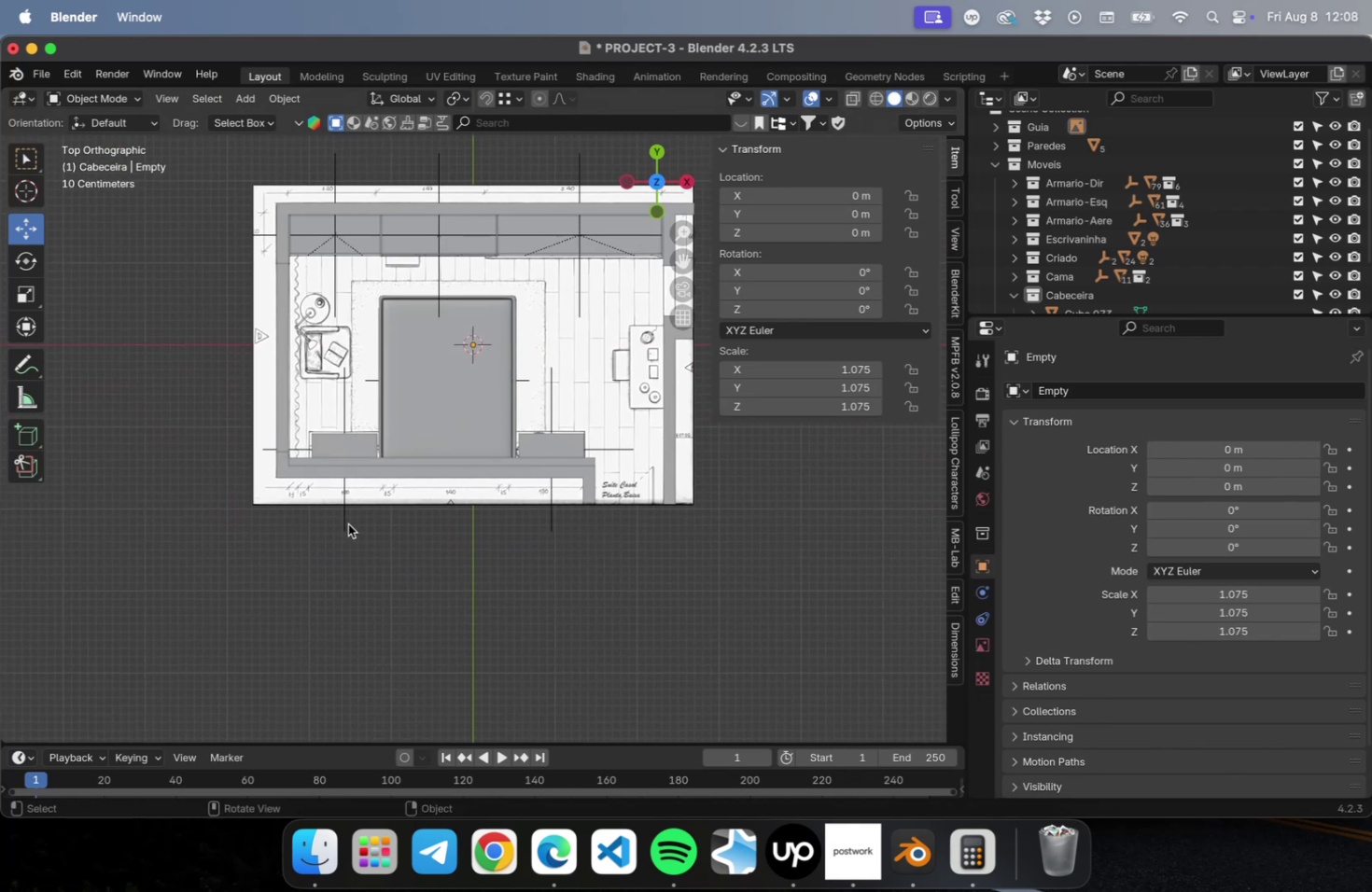 
left_click([345, 523])
 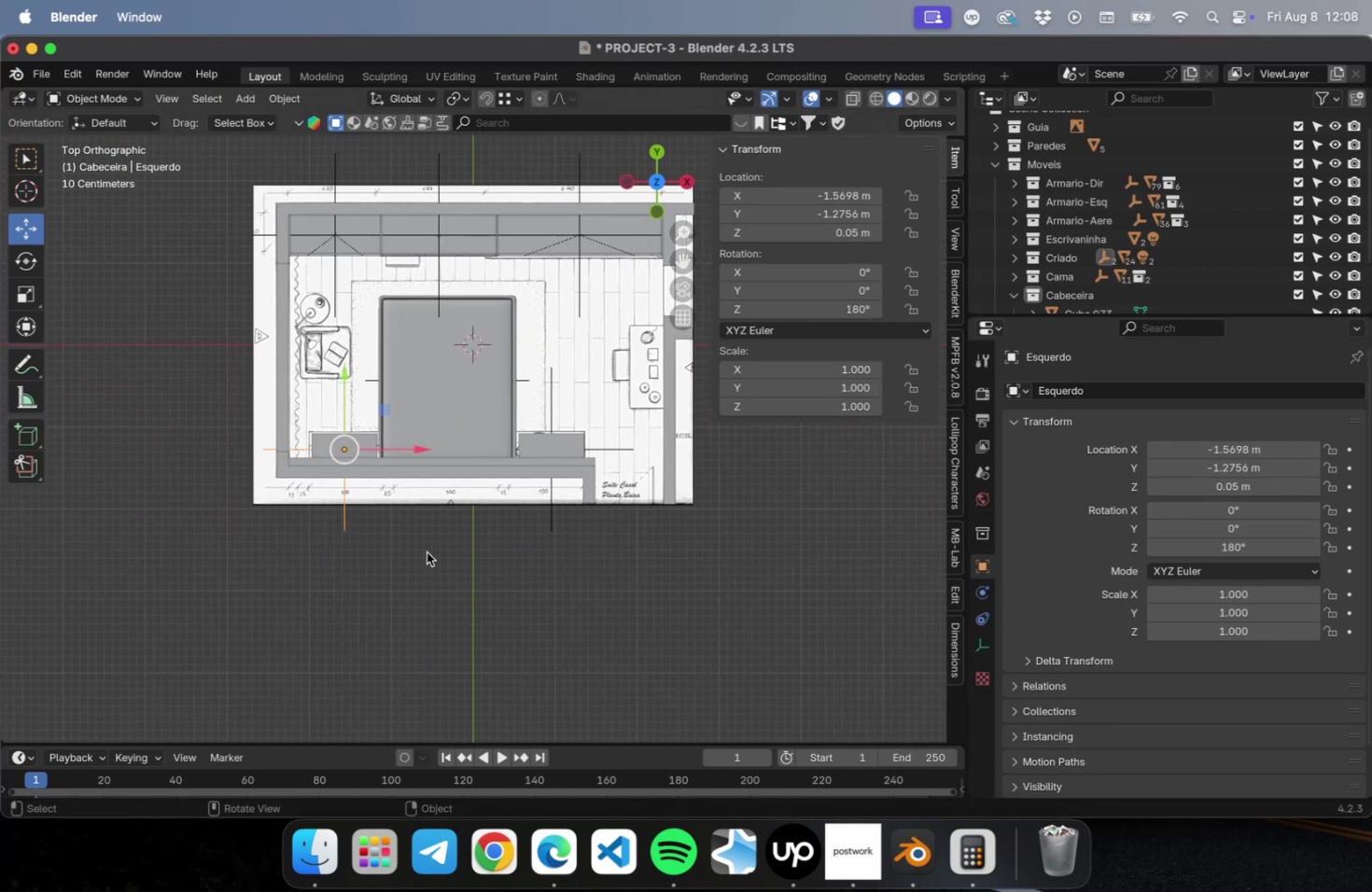 
hold_key(key=ShiftLeft, duration=1.36)
left_click_drag(start_coordinate=[581, 542], to_coordinate=[525, 523])
 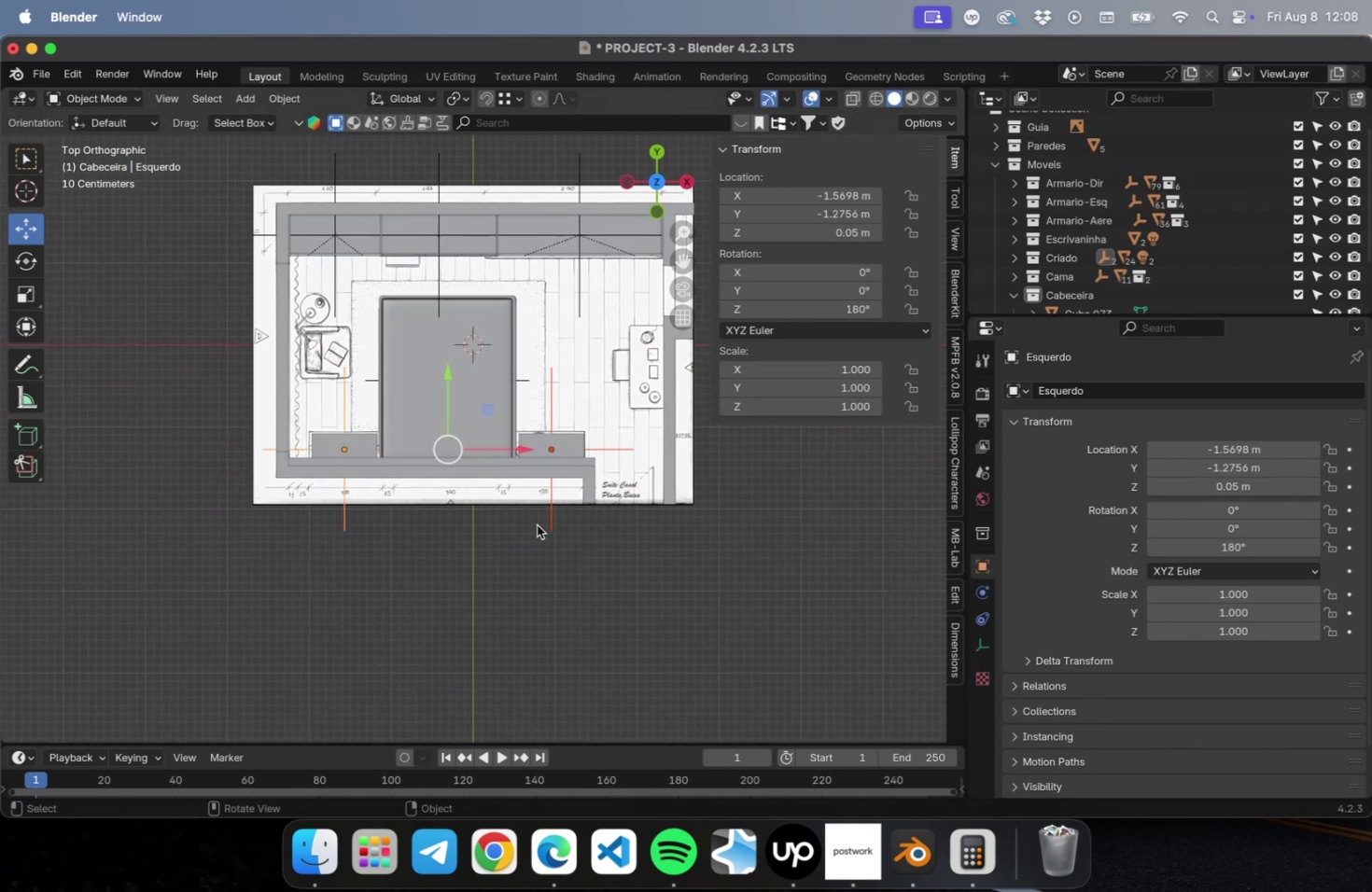 
hold_key(key=ShiftLeft, duration=1.27)
 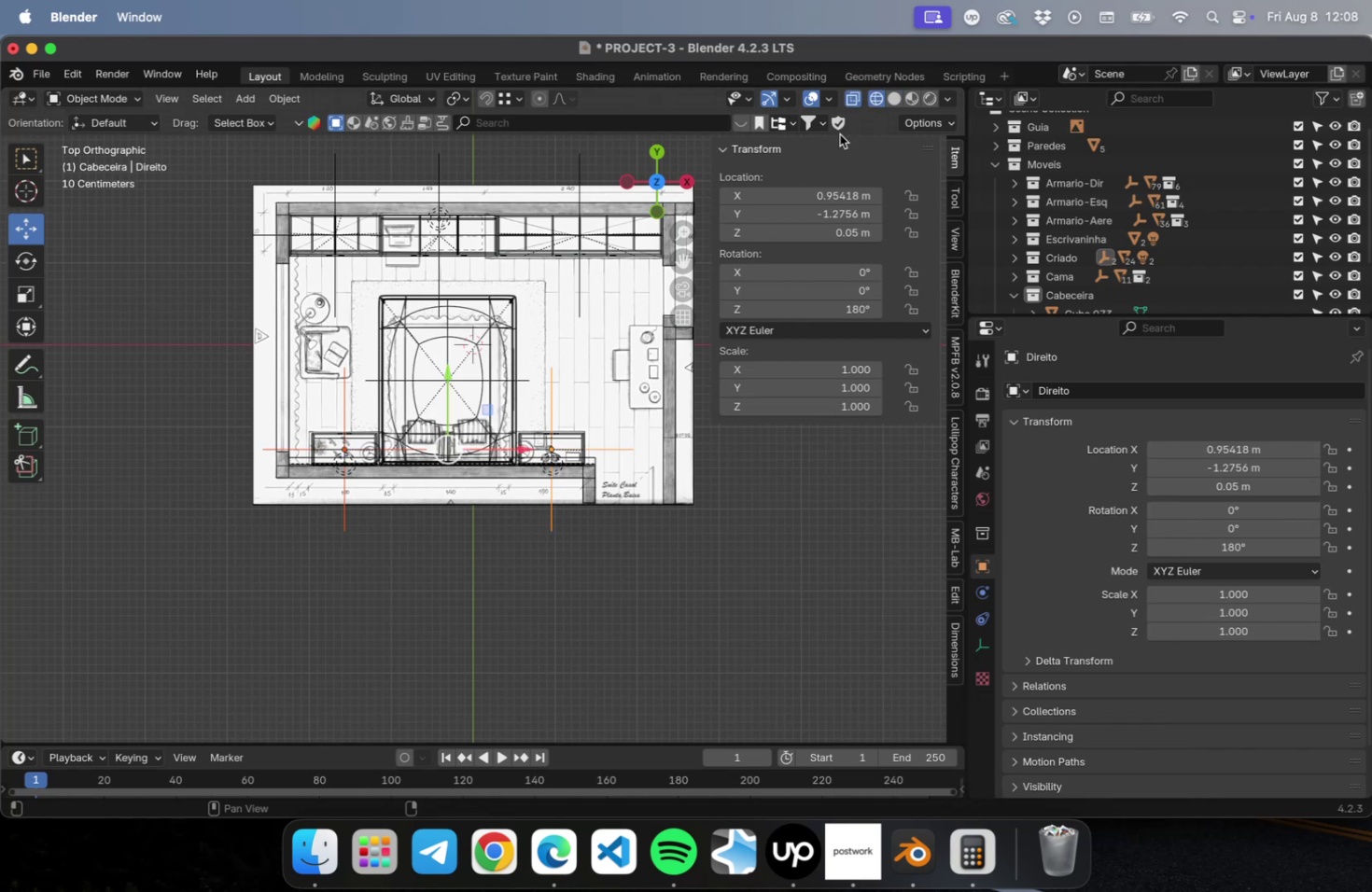 
scroll: coordinate [412, 541], scroll_direction: up, amount: 15.0
 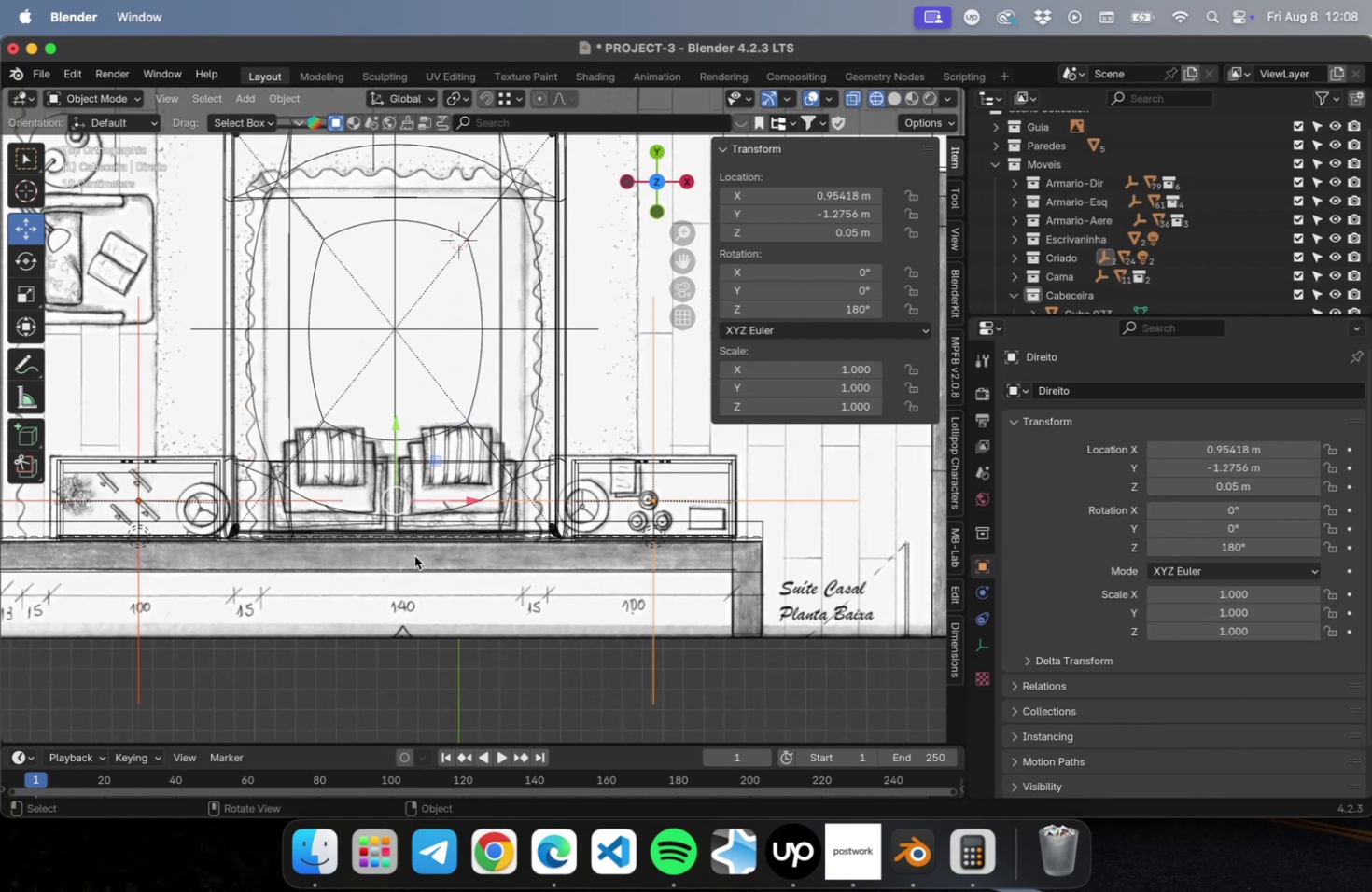 
hold_key(key=ShiftLeft, duration=0.51)
 